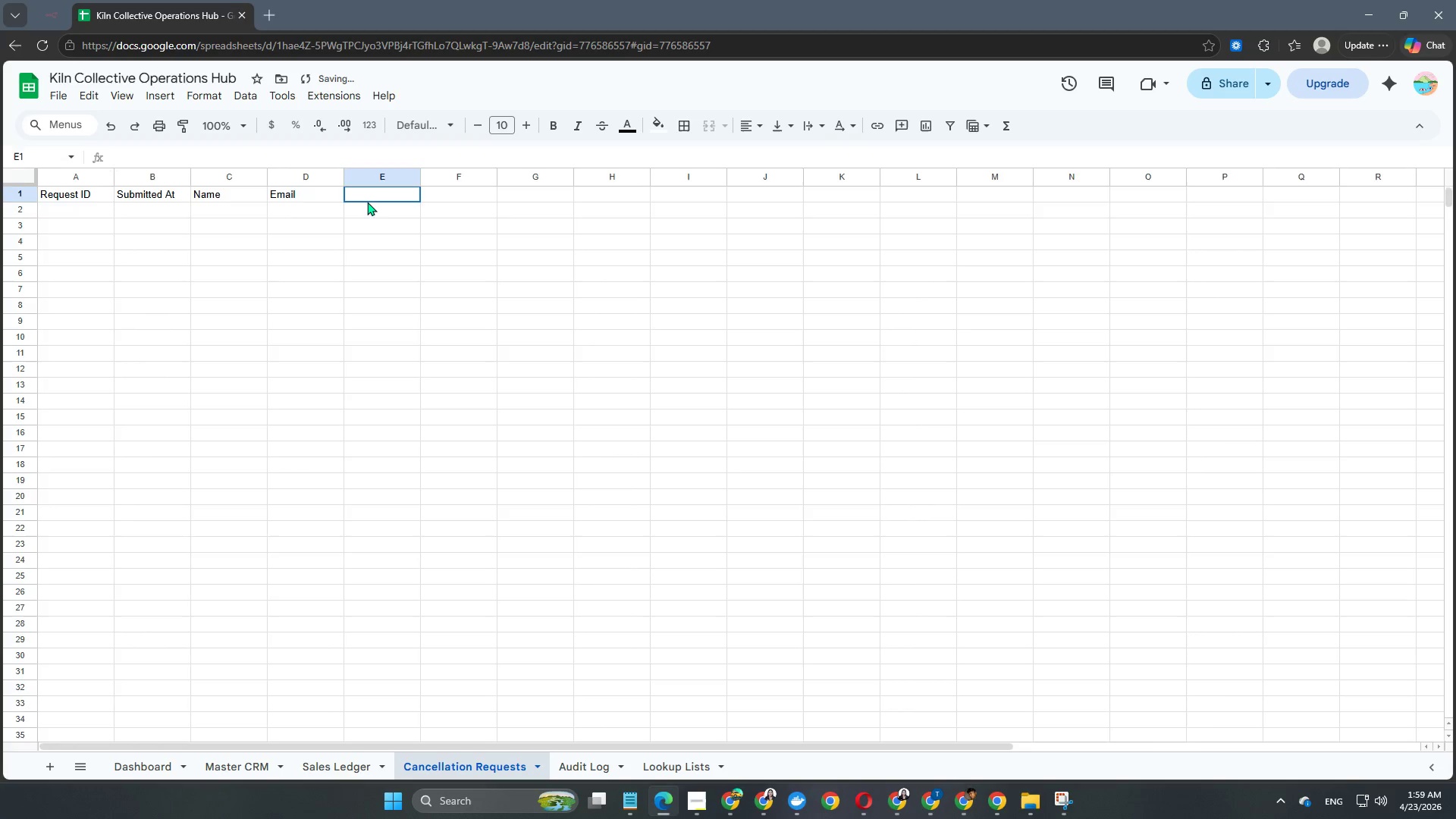 
double_click([374, 199])
 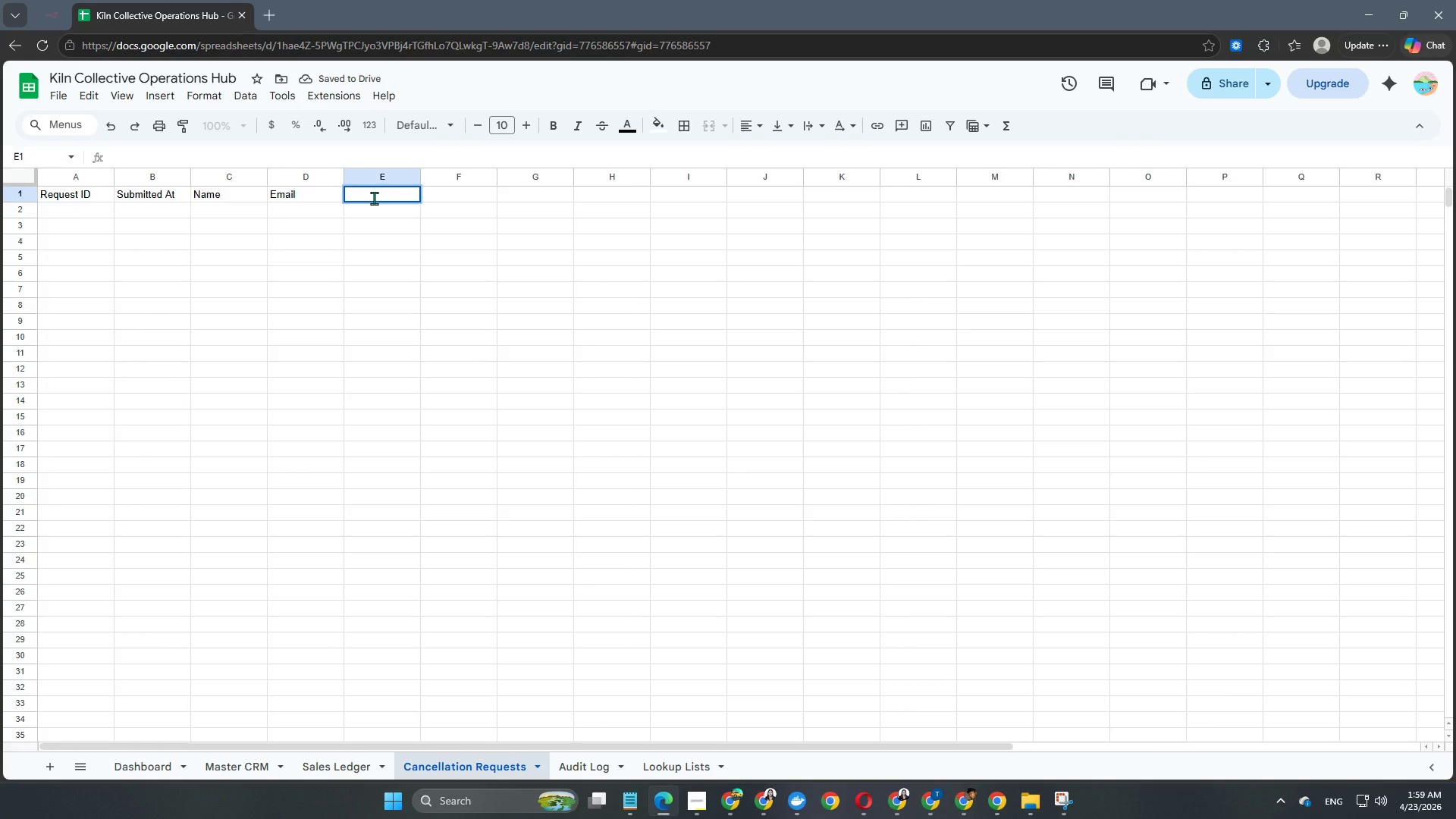 
type(Program)
 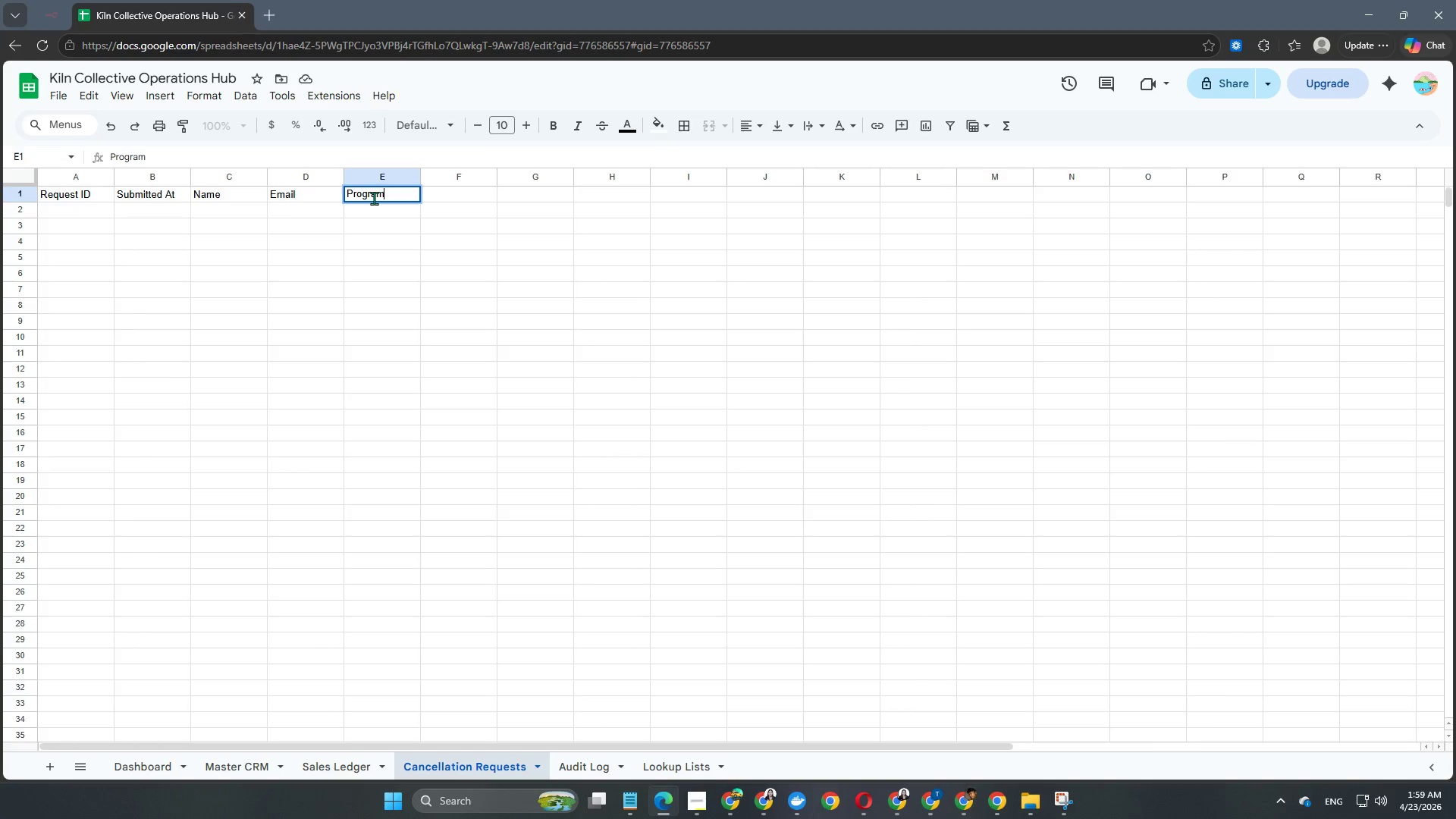 
key(Enter)
 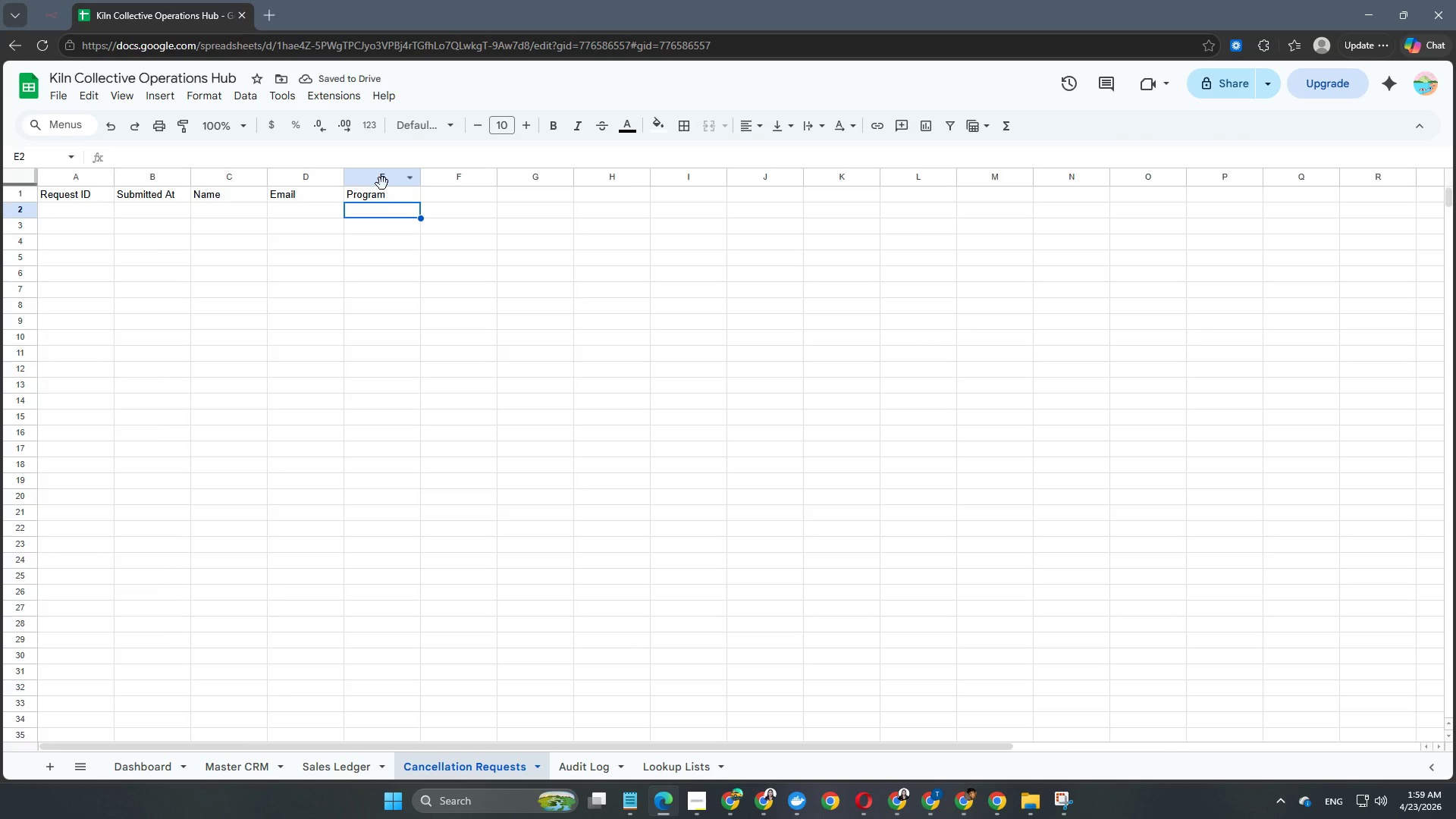 
double_click([391, 197])
 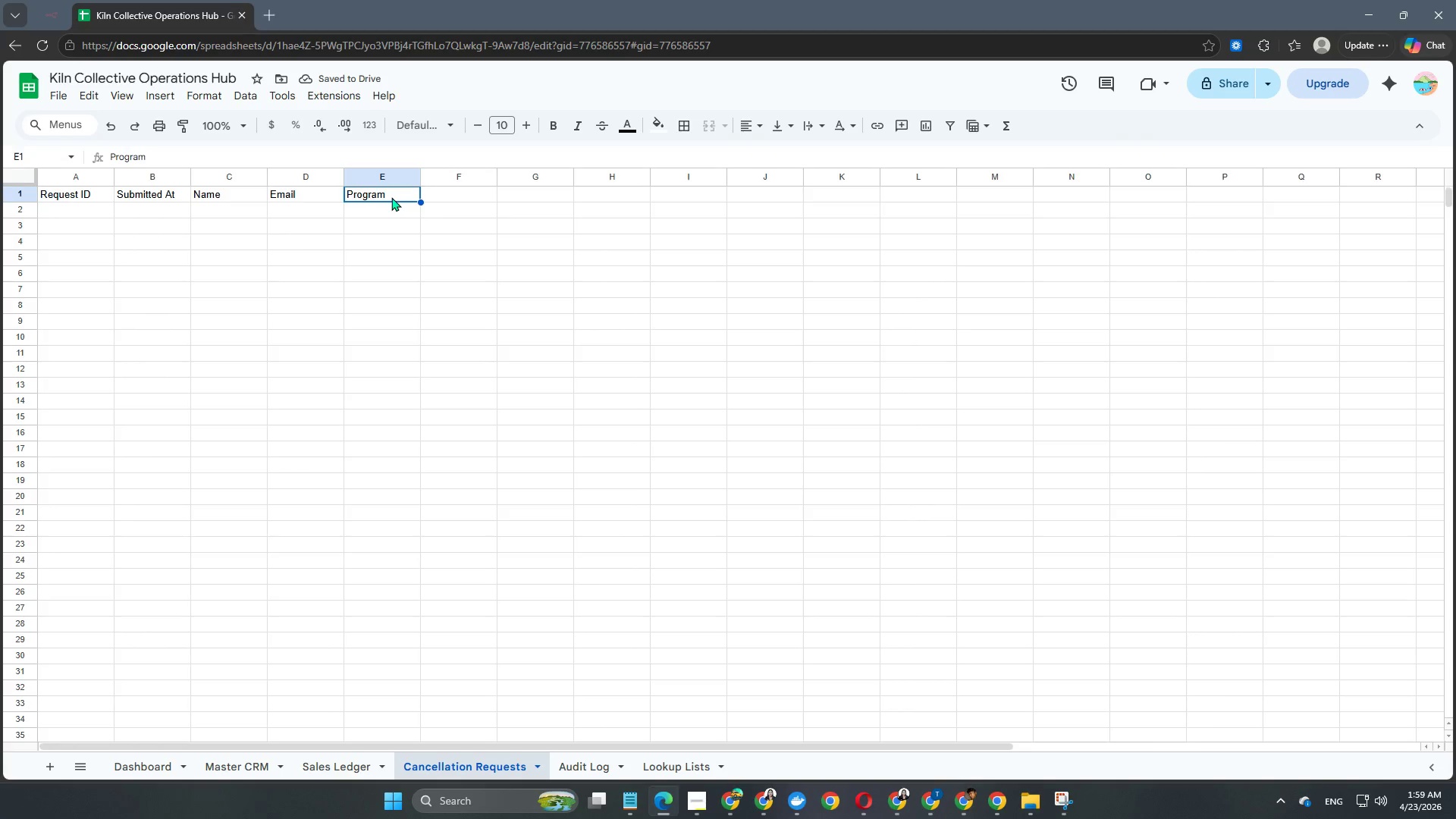 
triple_click([391, 197])
 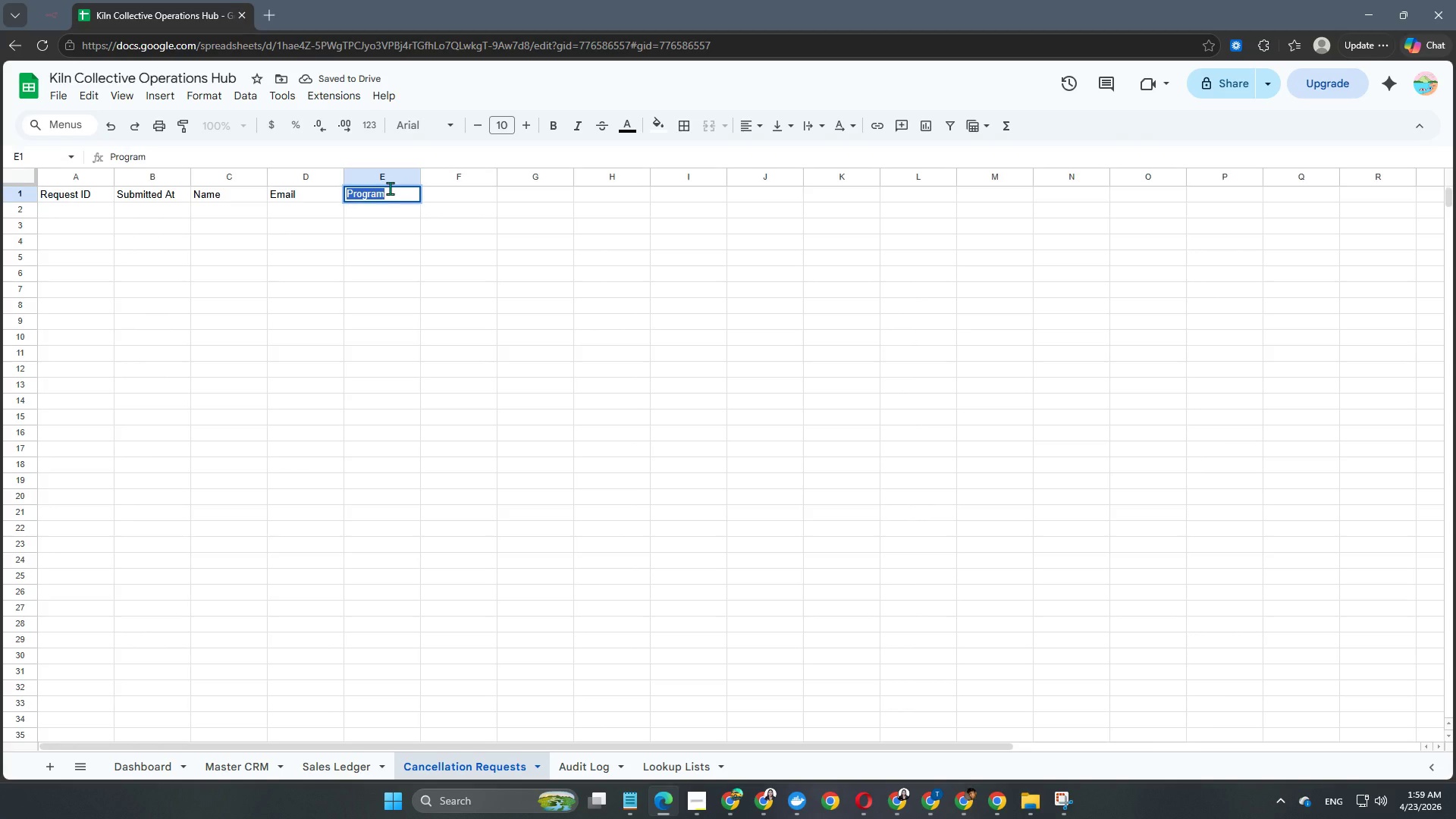 
left_click([390, 188])
 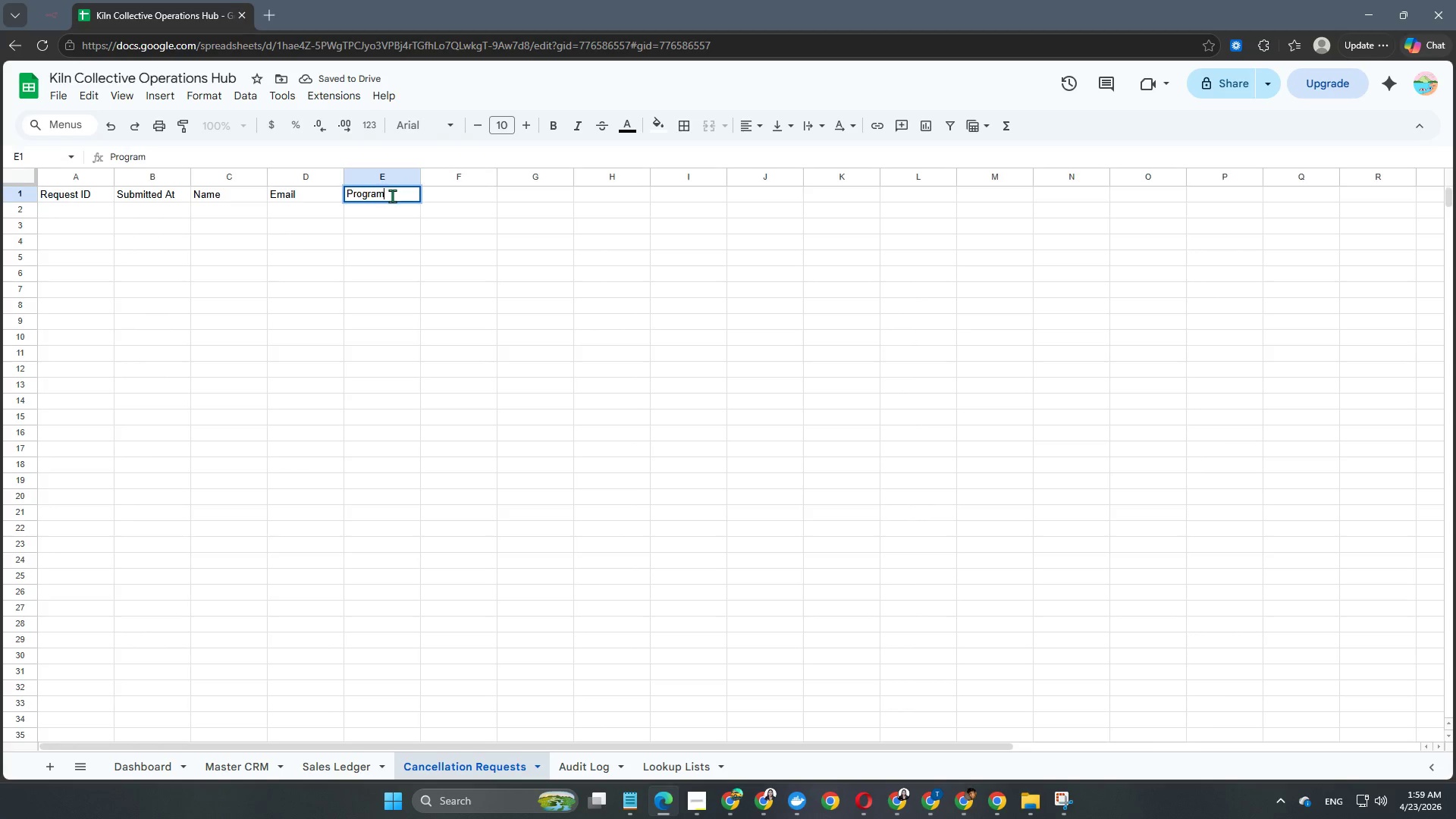 
type( Type)
 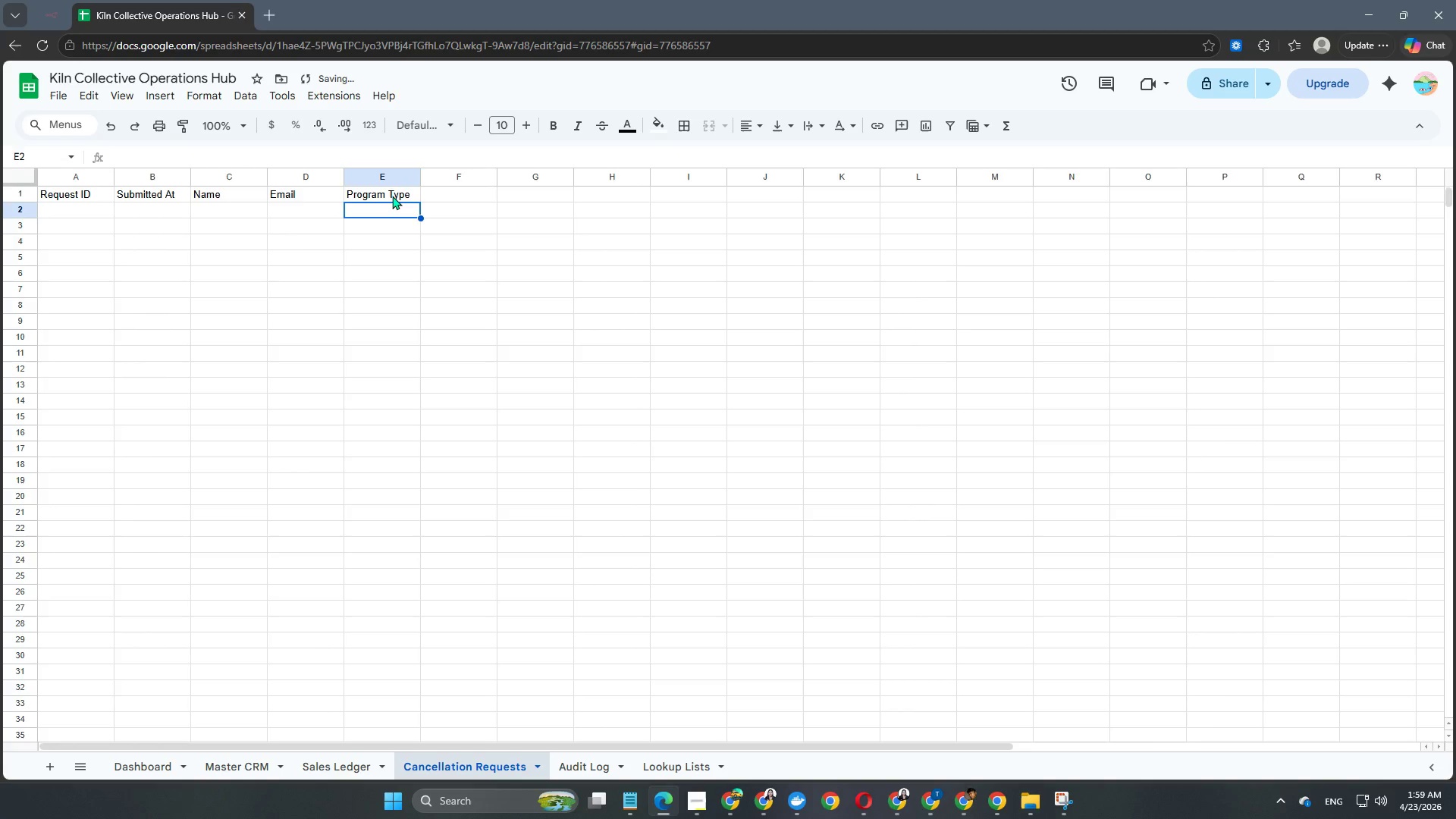 
 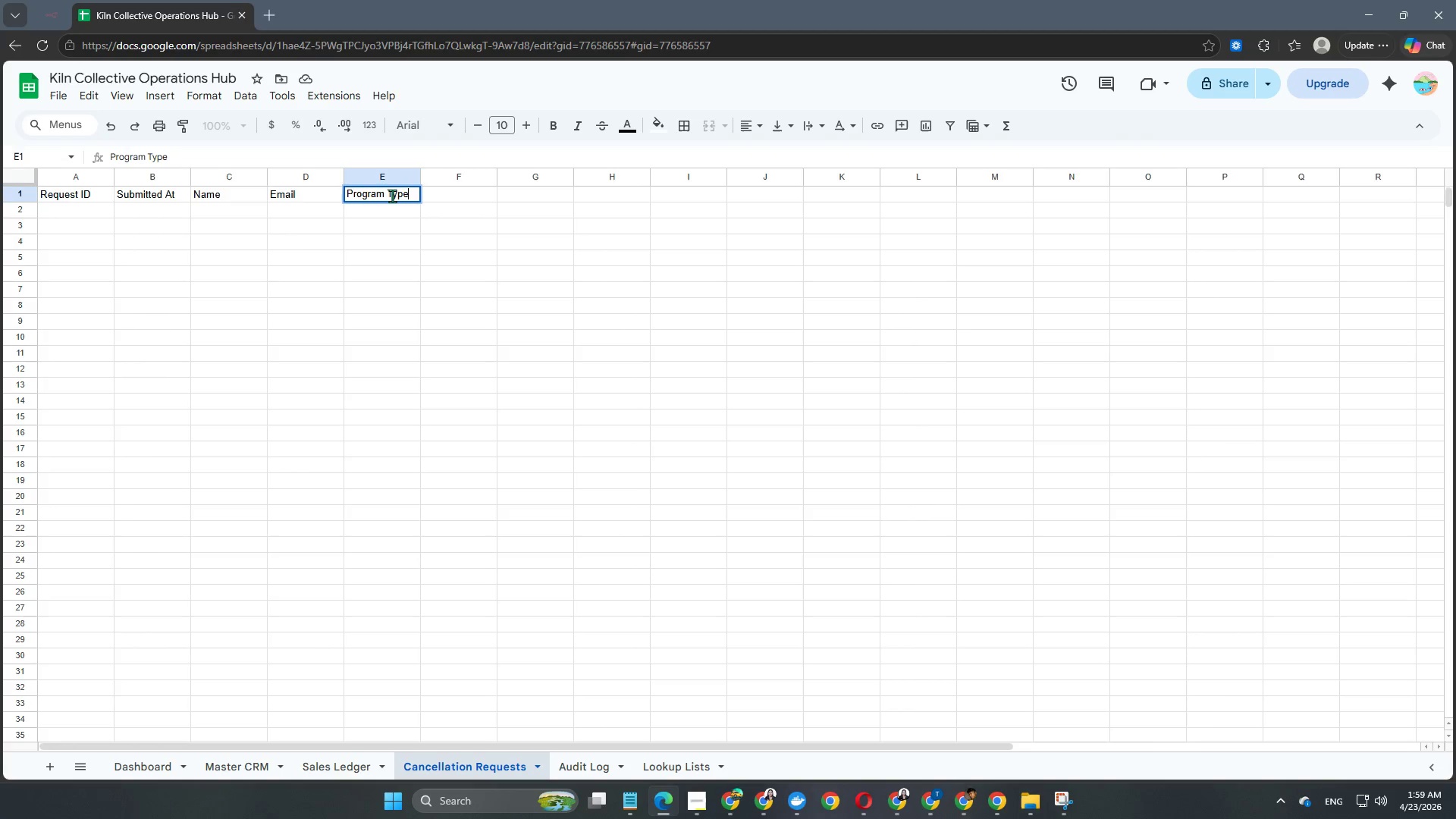 
key(Enter)
 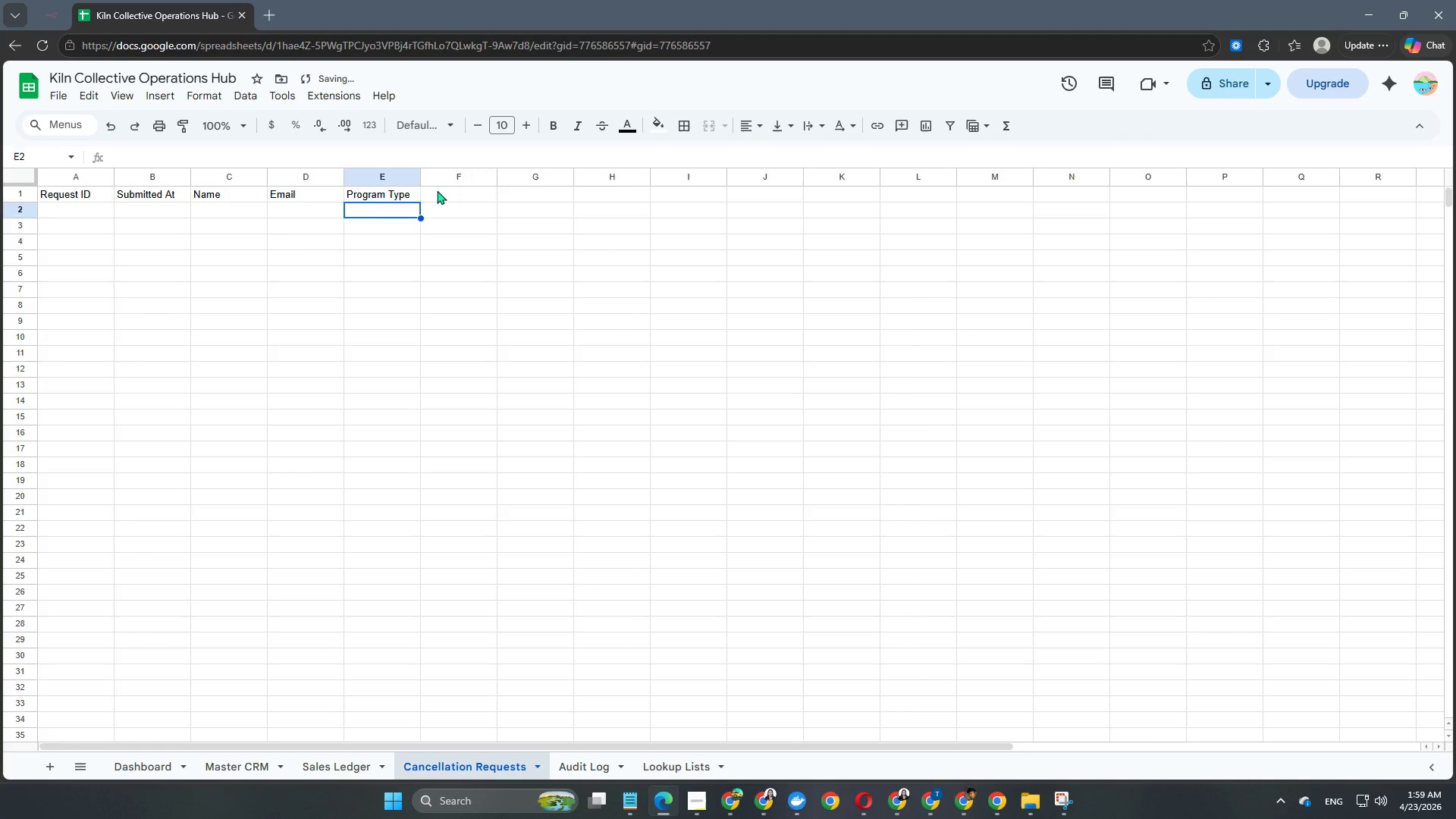 
double_click([437, 190])
 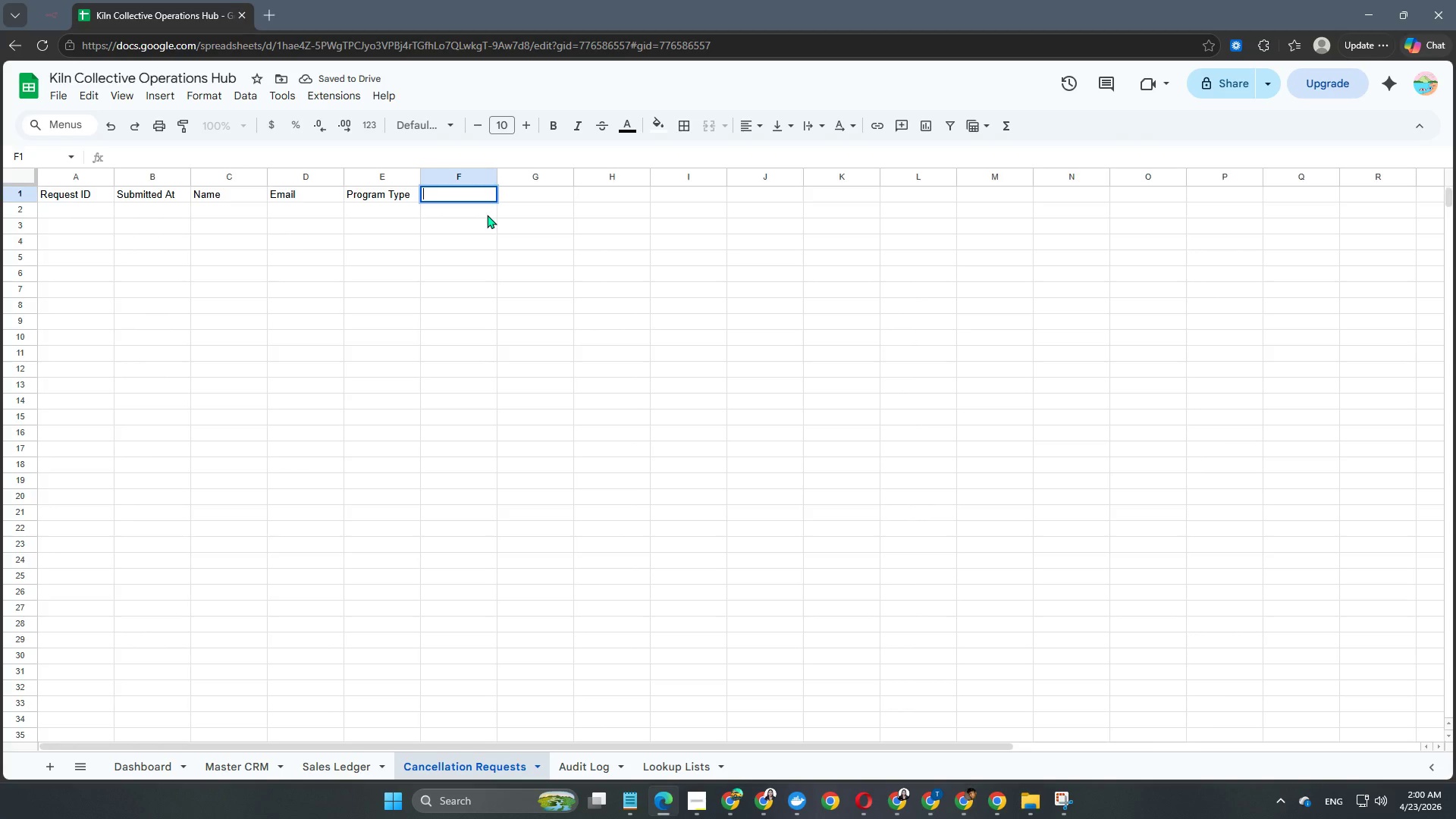 
type(Status)
 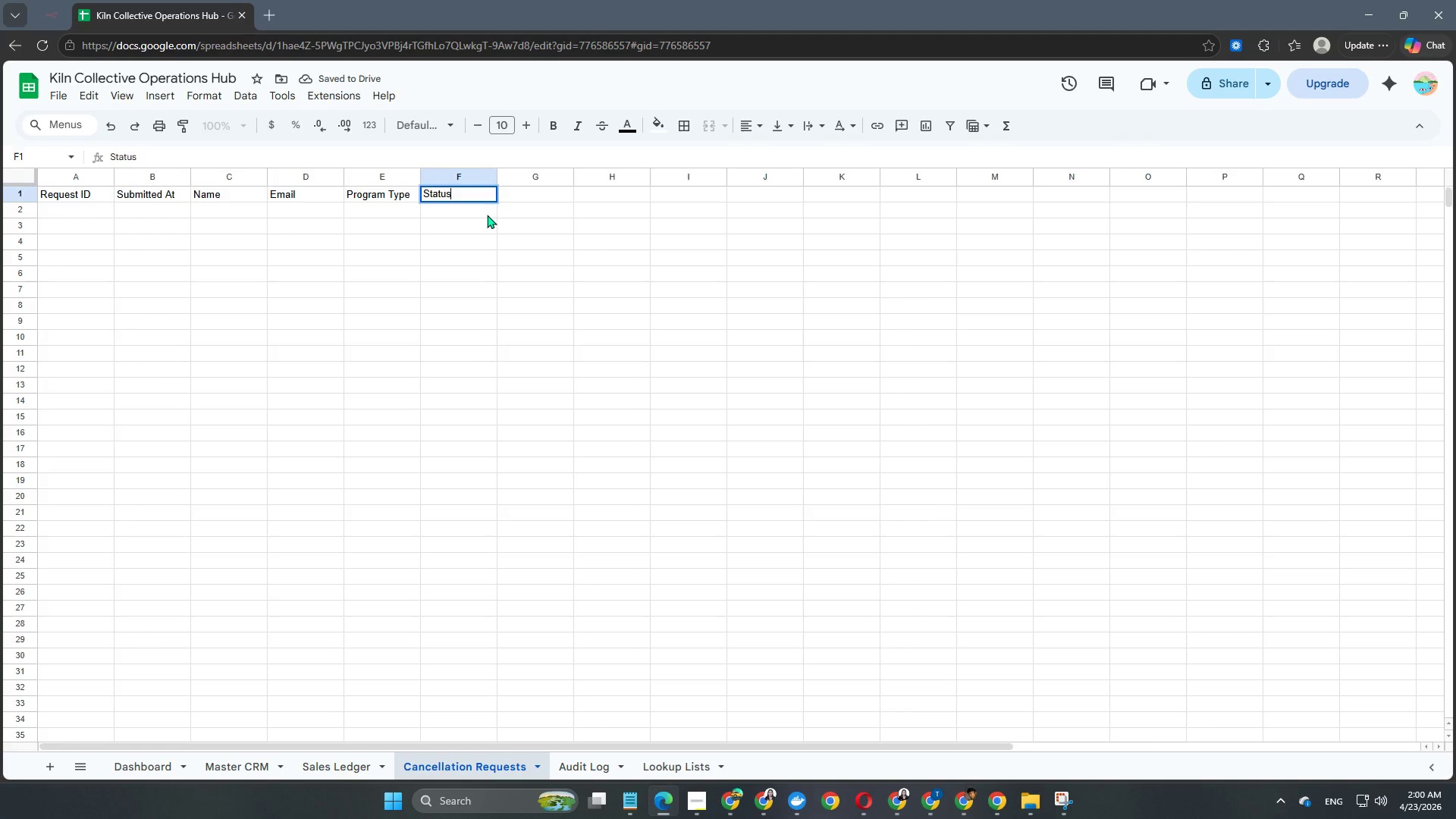 
key(Enter)
 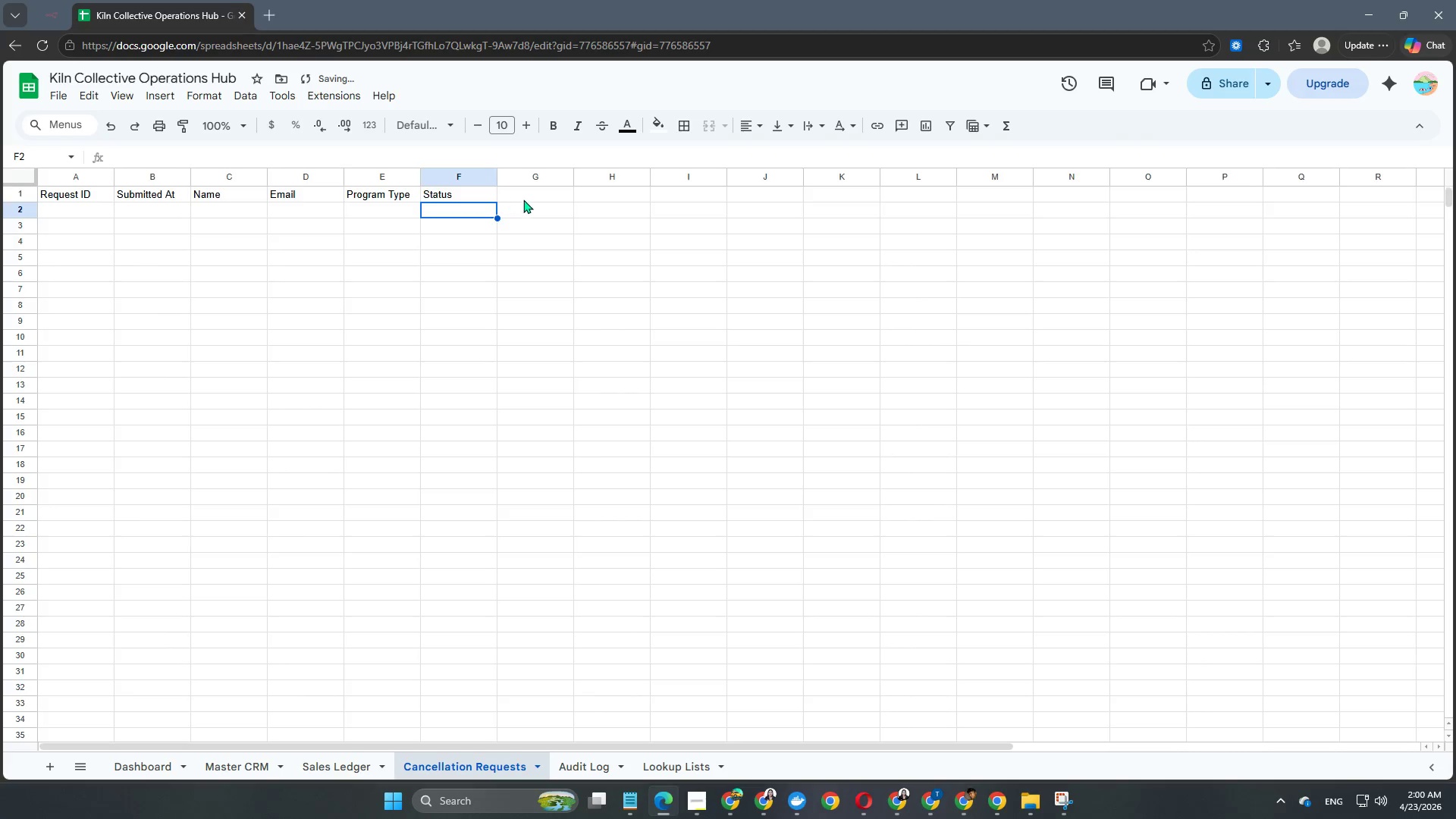 
double_click([527, 196])
 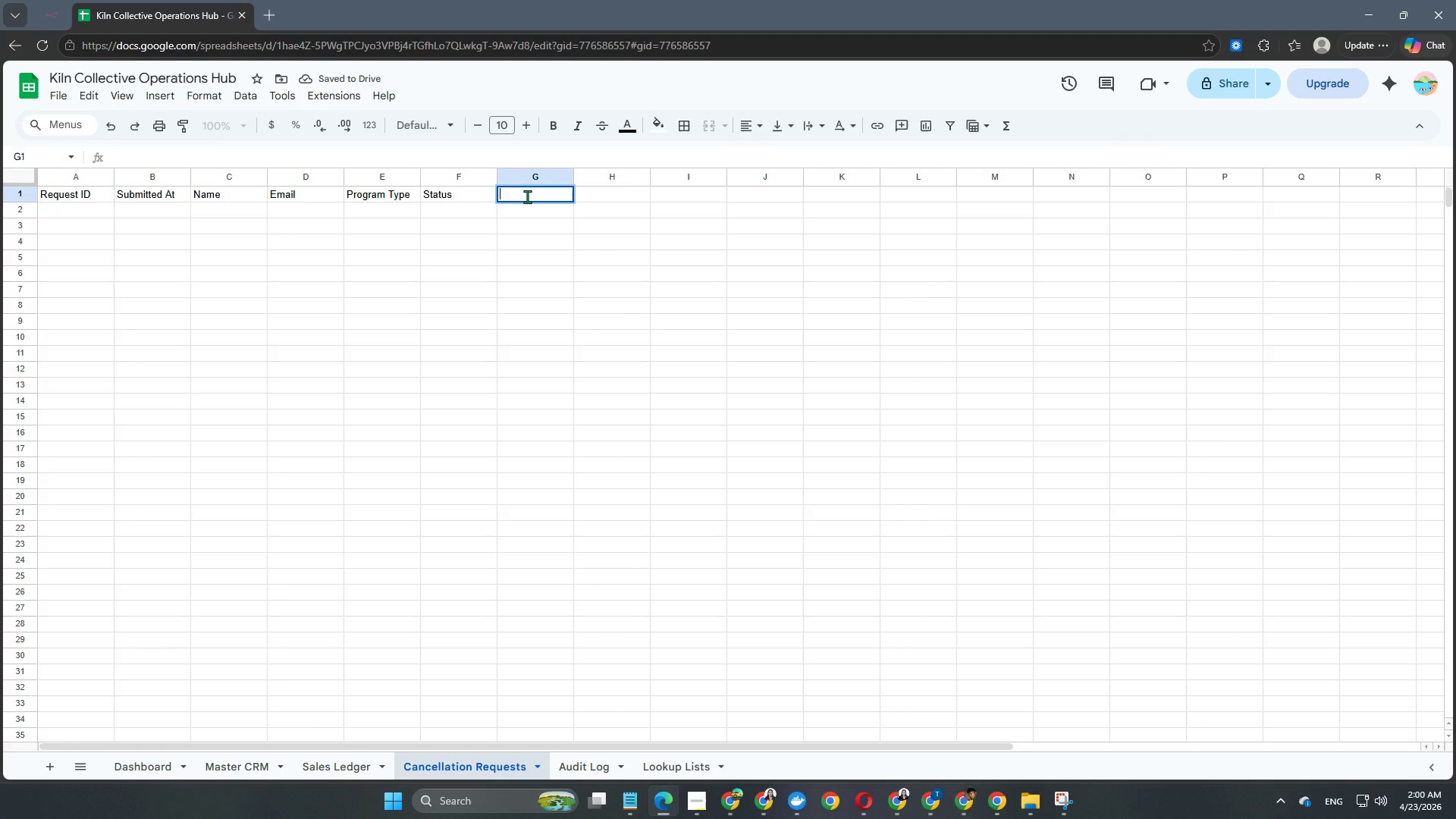 
type(Reason)
 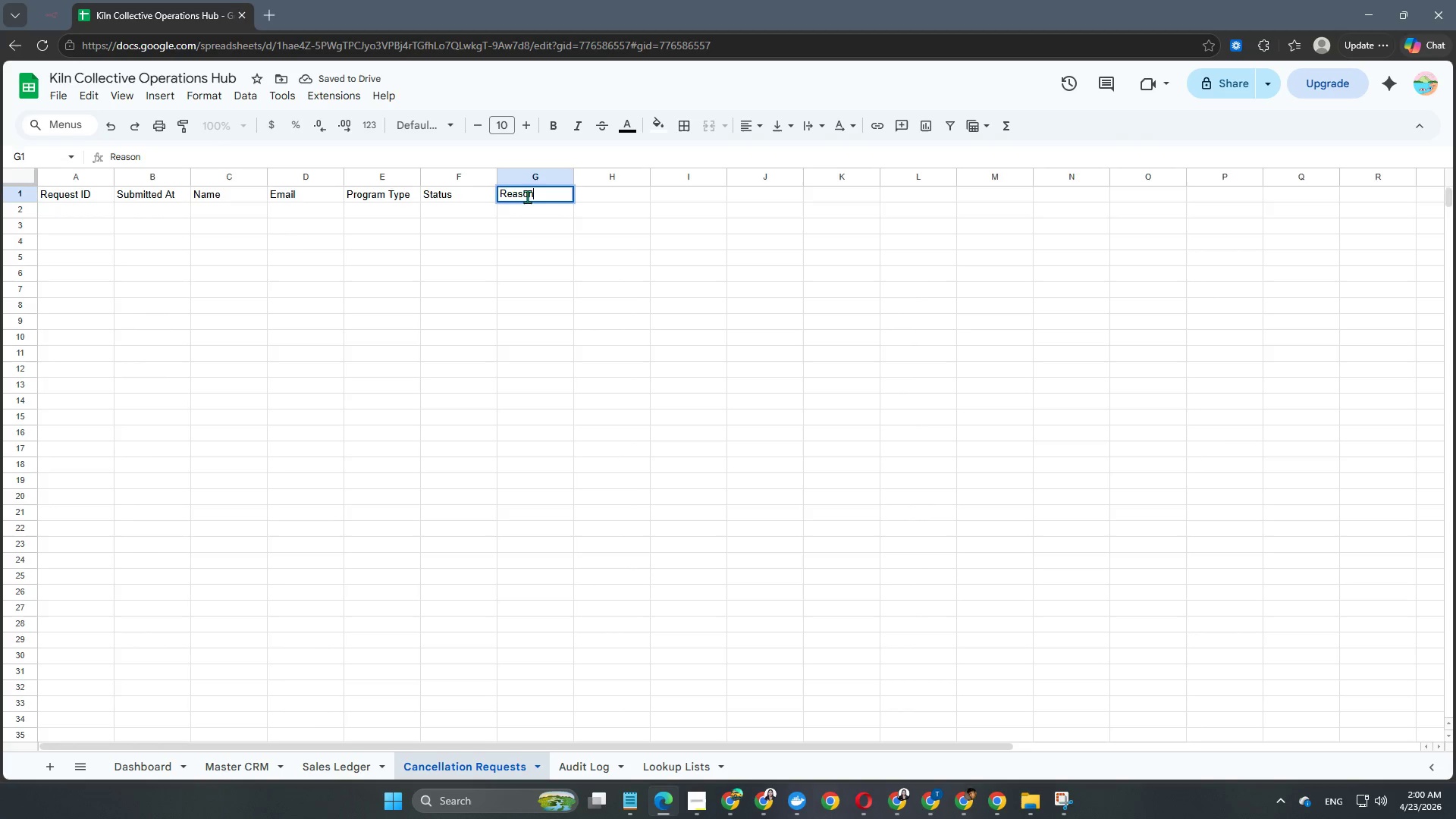 
key(Enter)
 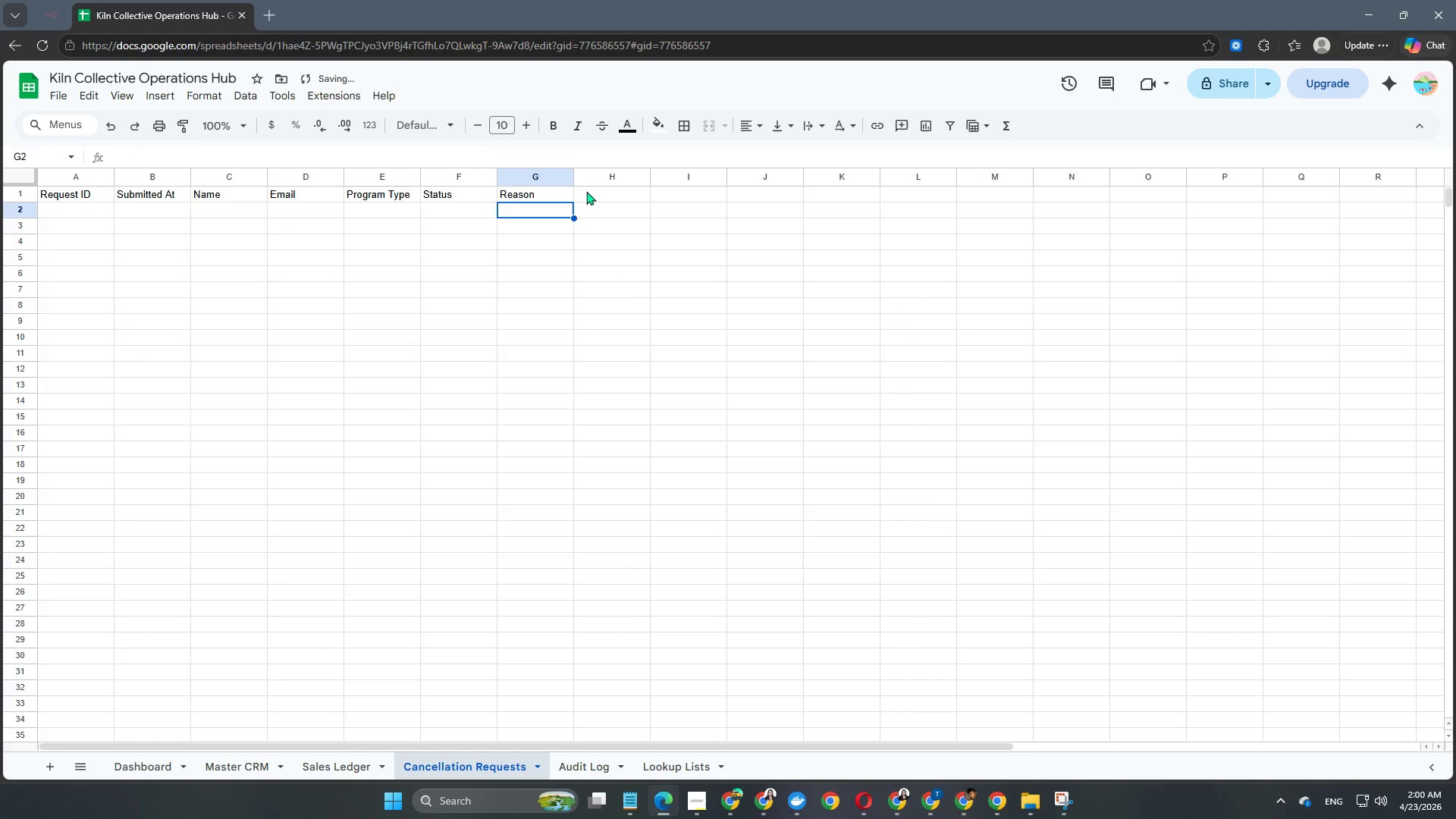 
double_click([591, 190])
 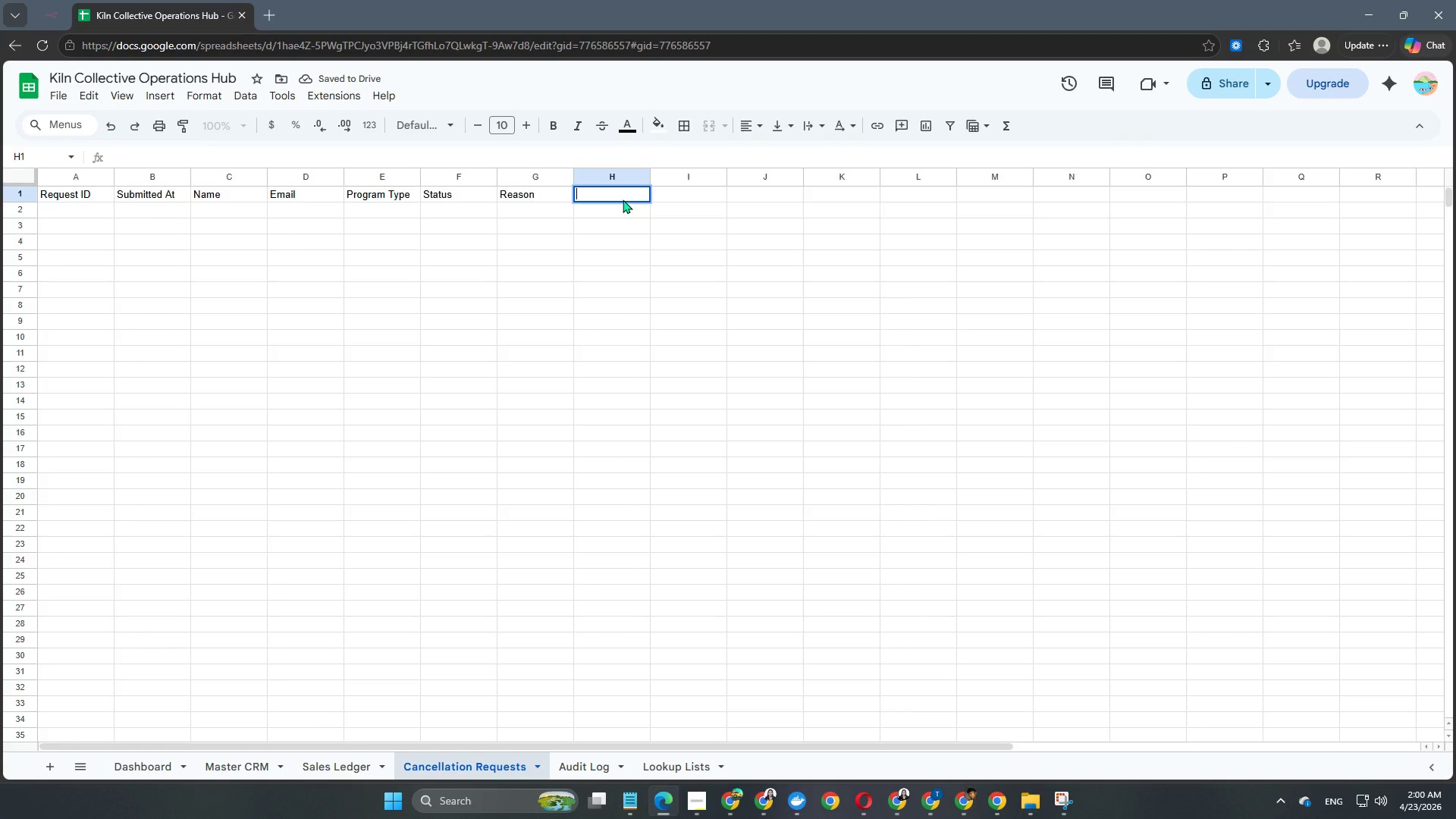 
type(Approved By)
 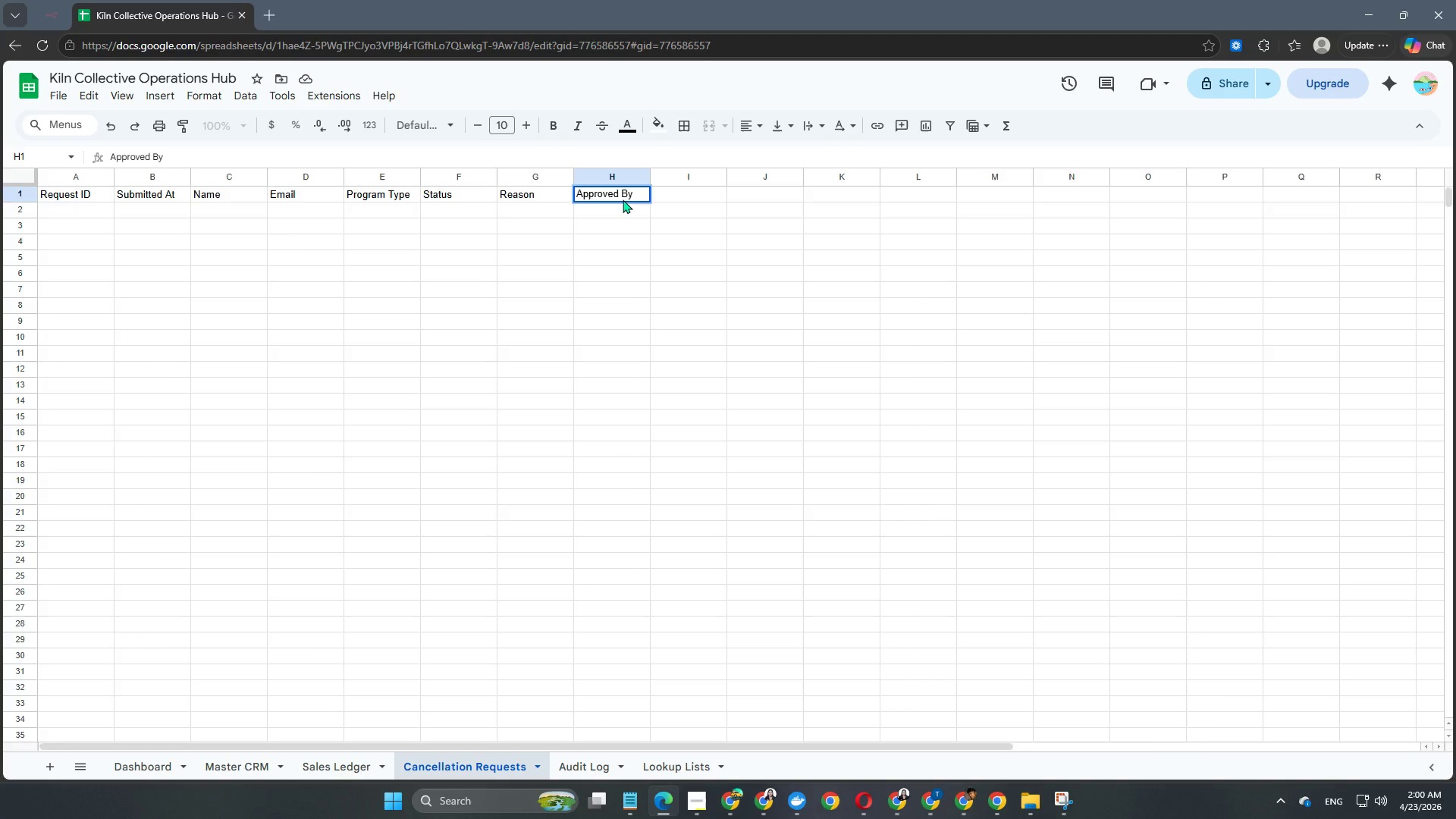 
key(Enter)
 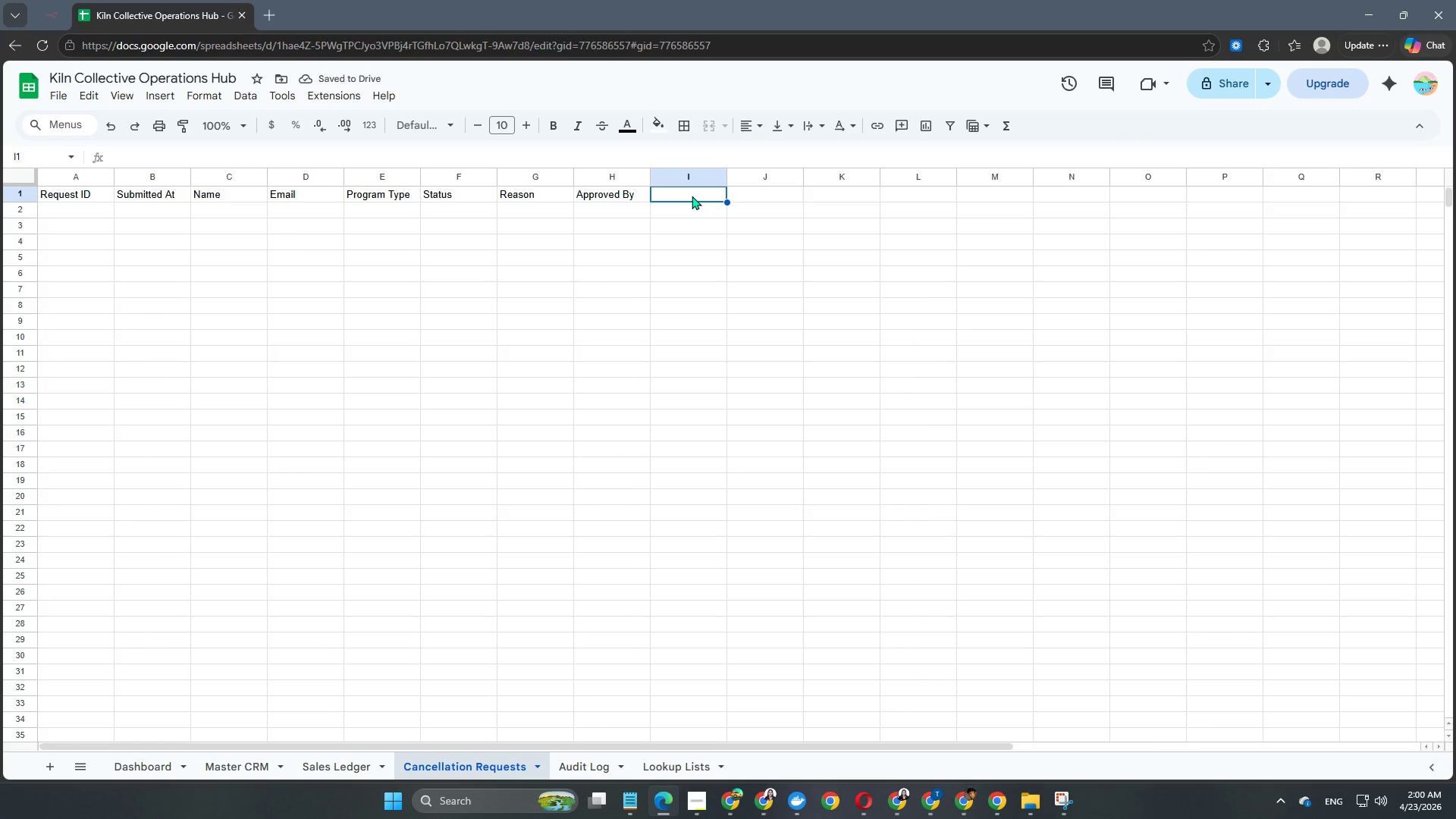 
double_click([692, 195])
 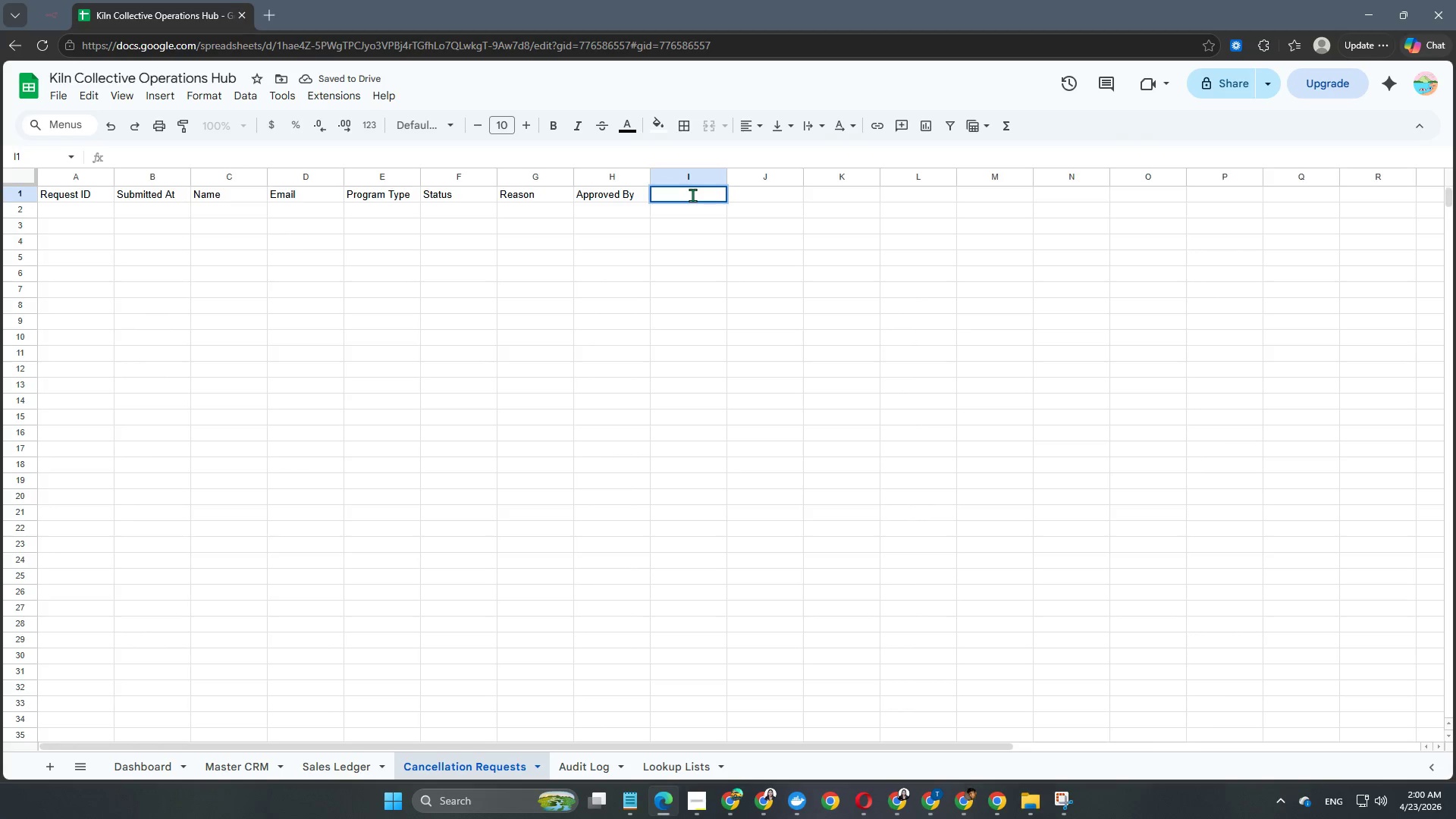 
type(Approved At)
 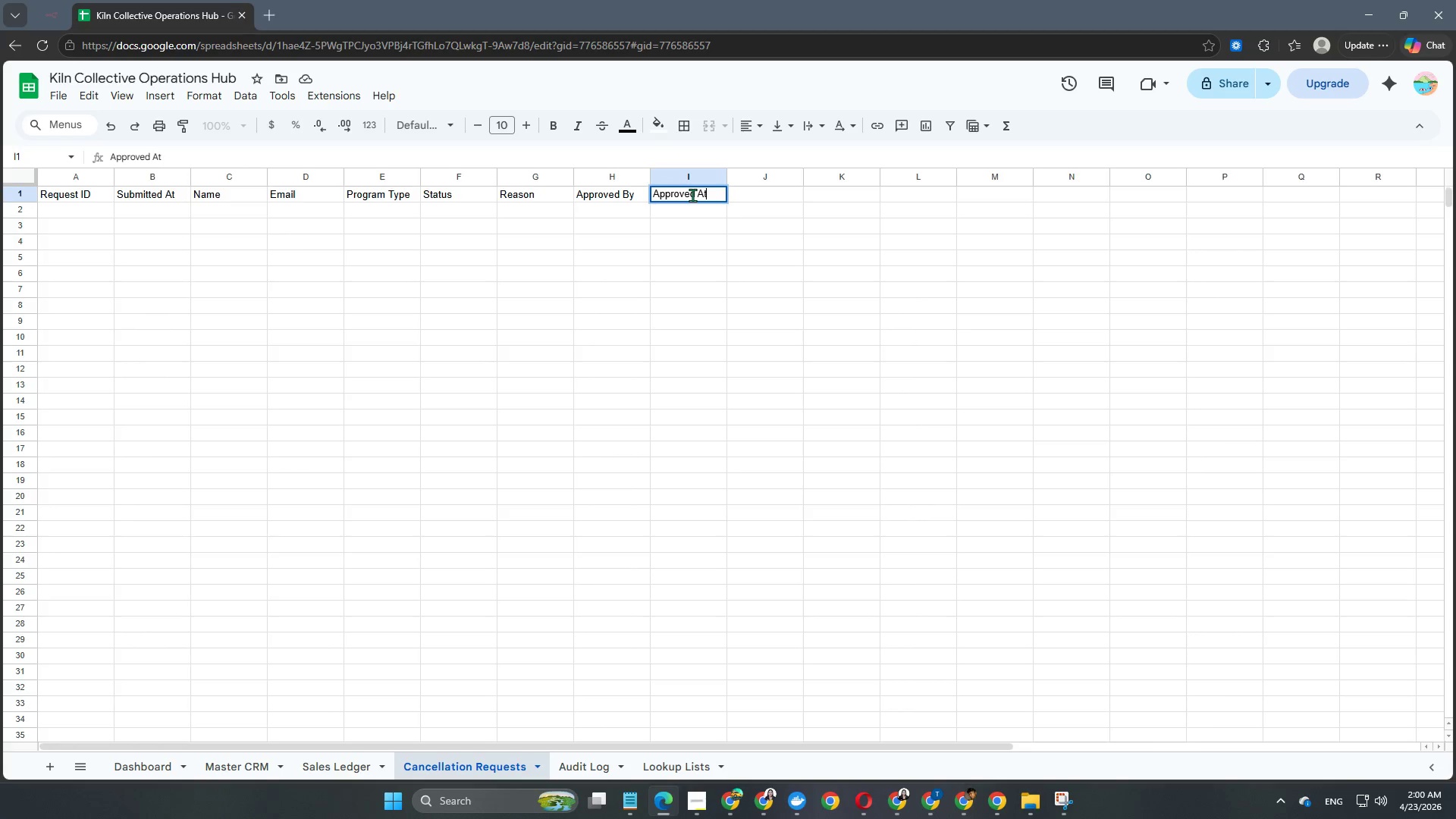 
key(Enter)
 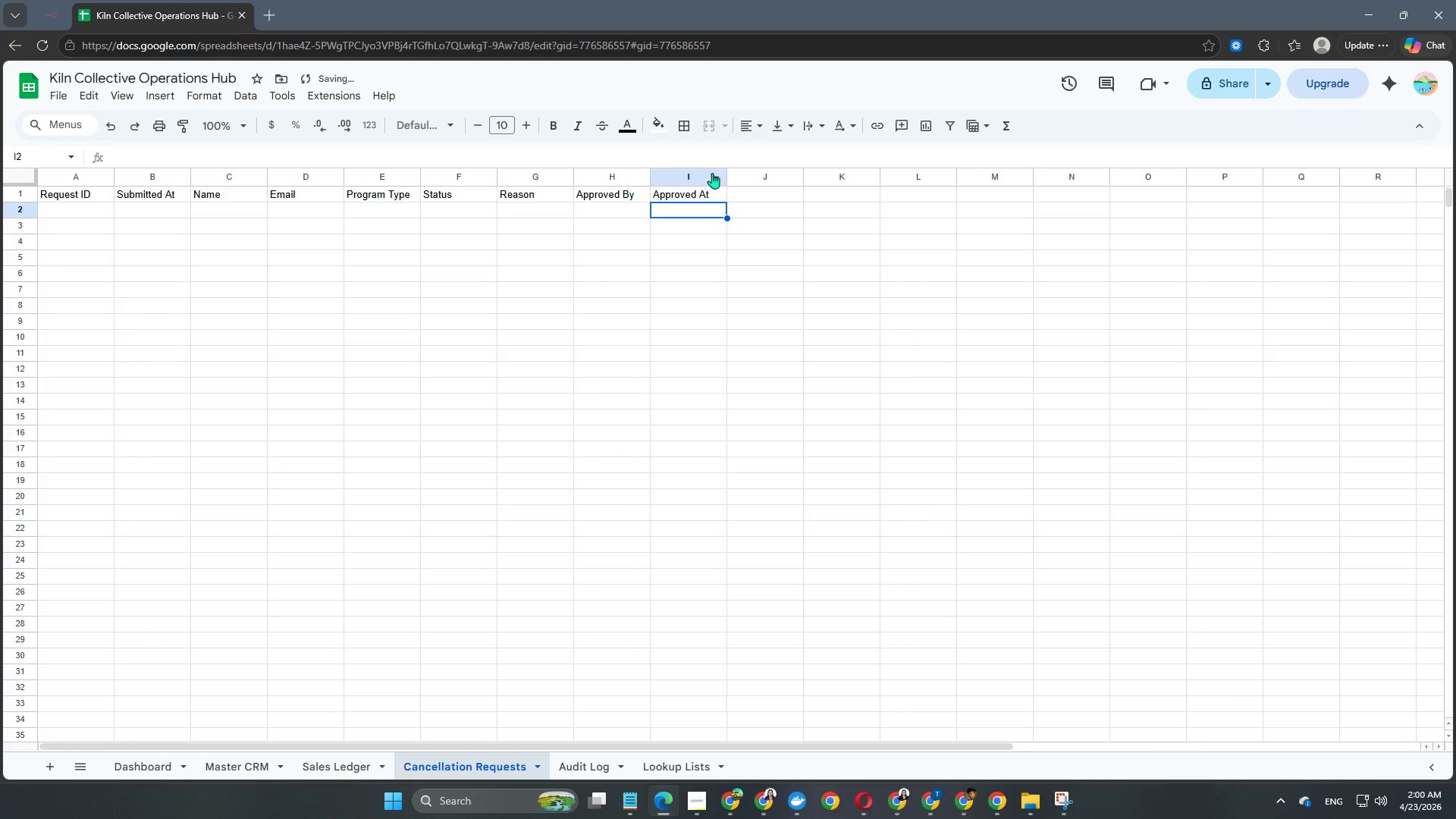 
left_click([761, 178])
 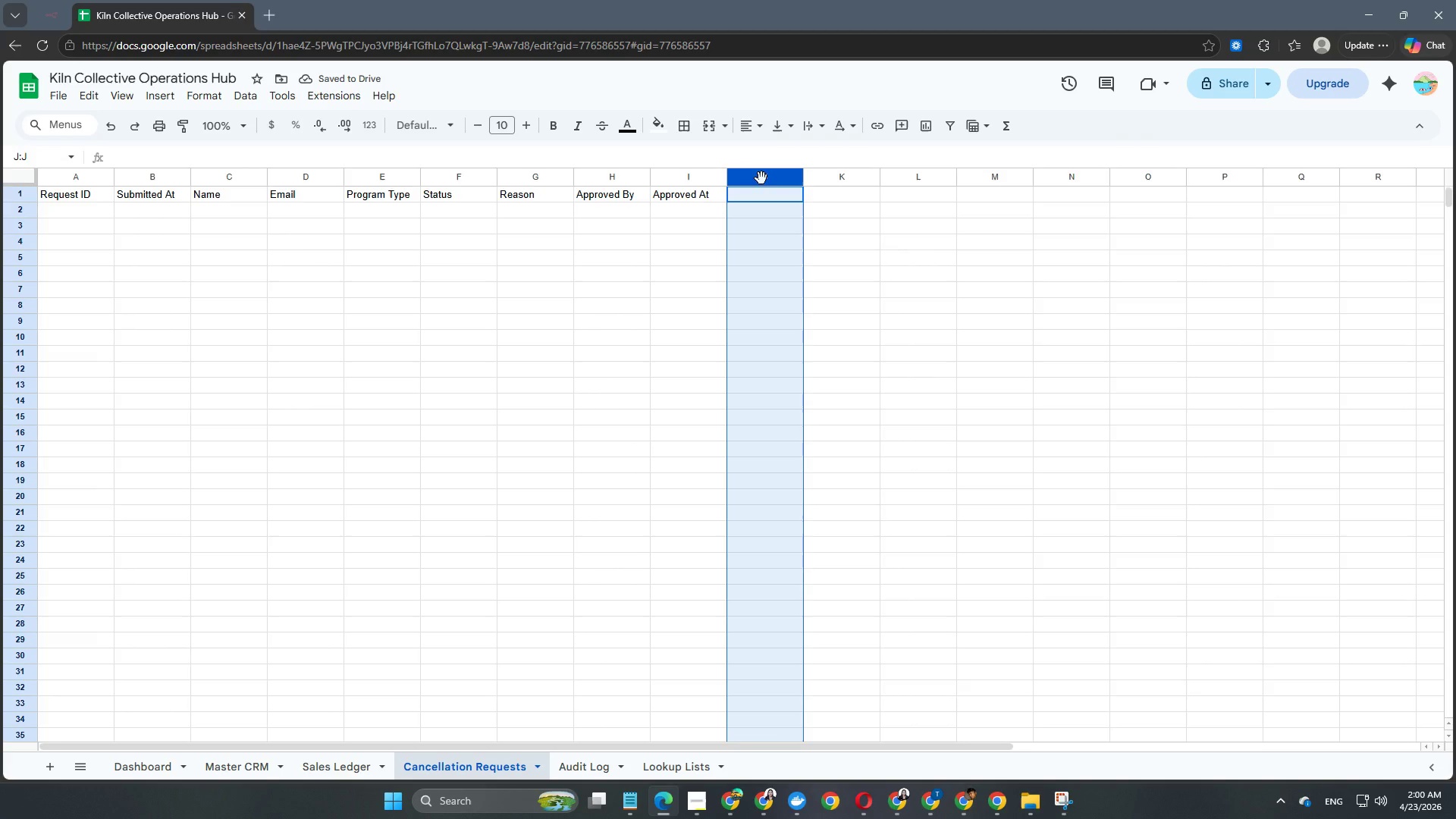 
hold_key(key=ShiftLeft, duration=1.91)
 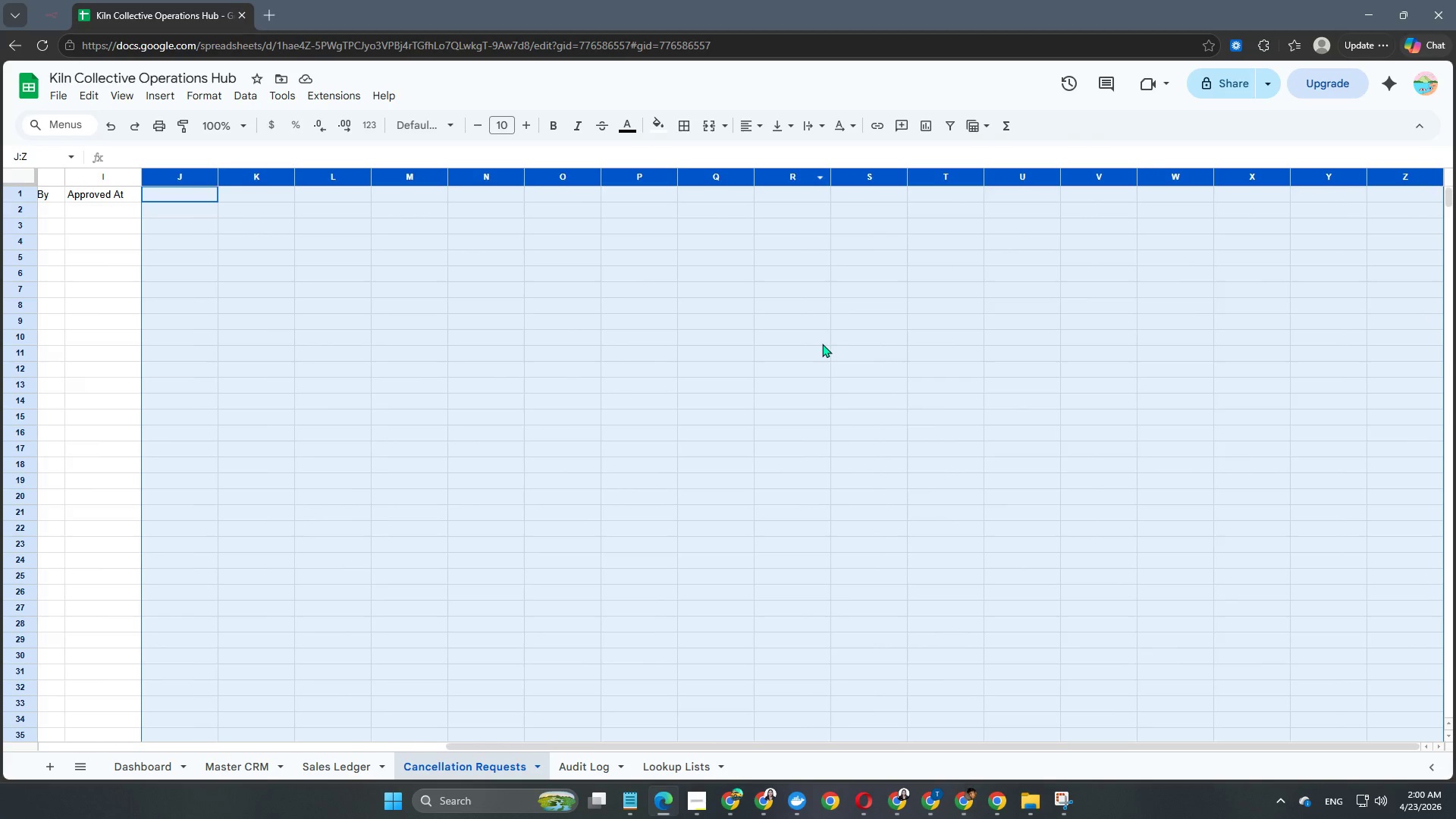 
hold_key(key=ArrowRight, duration=1.42)
 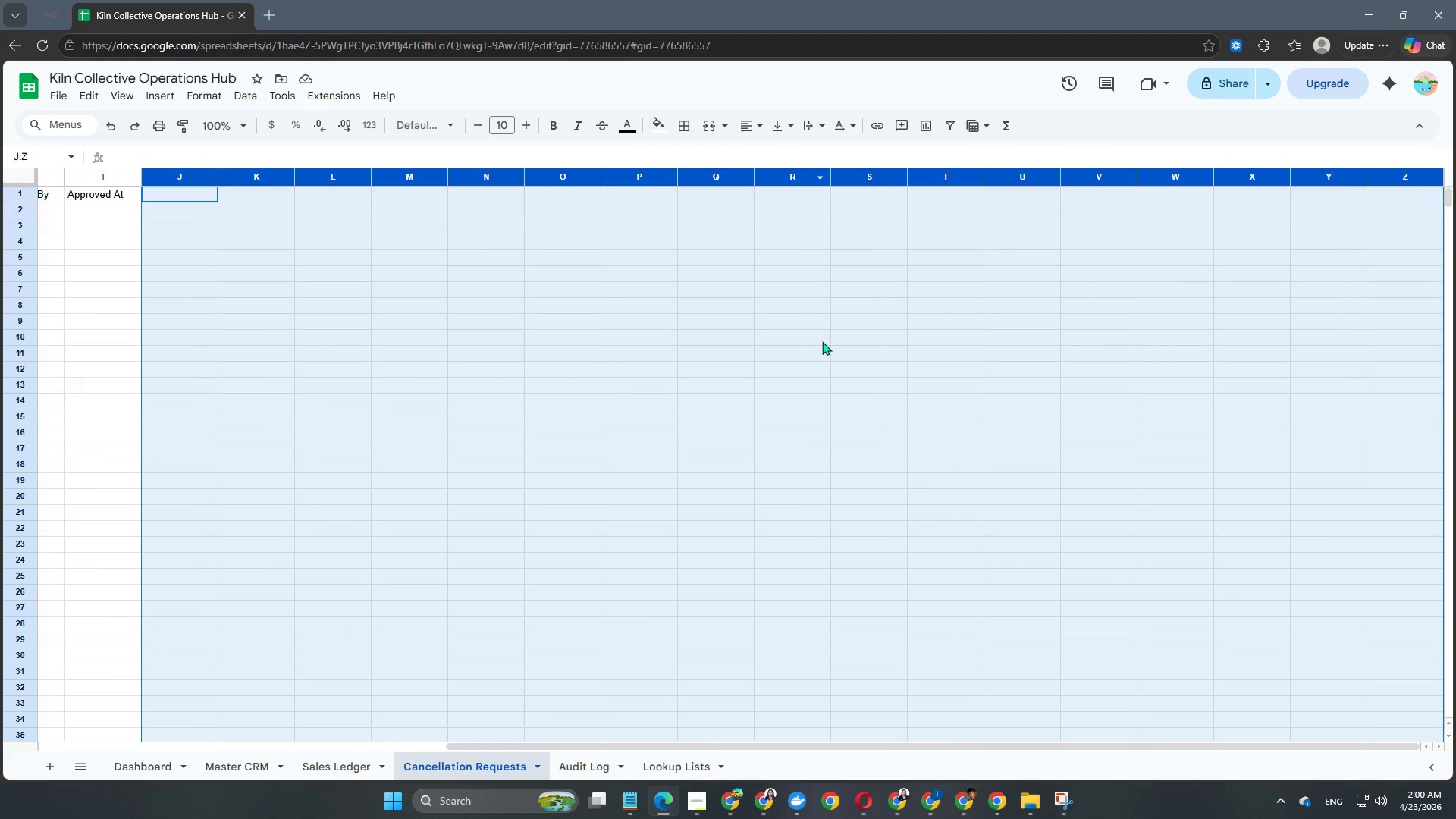 
right_click([822, 344])
 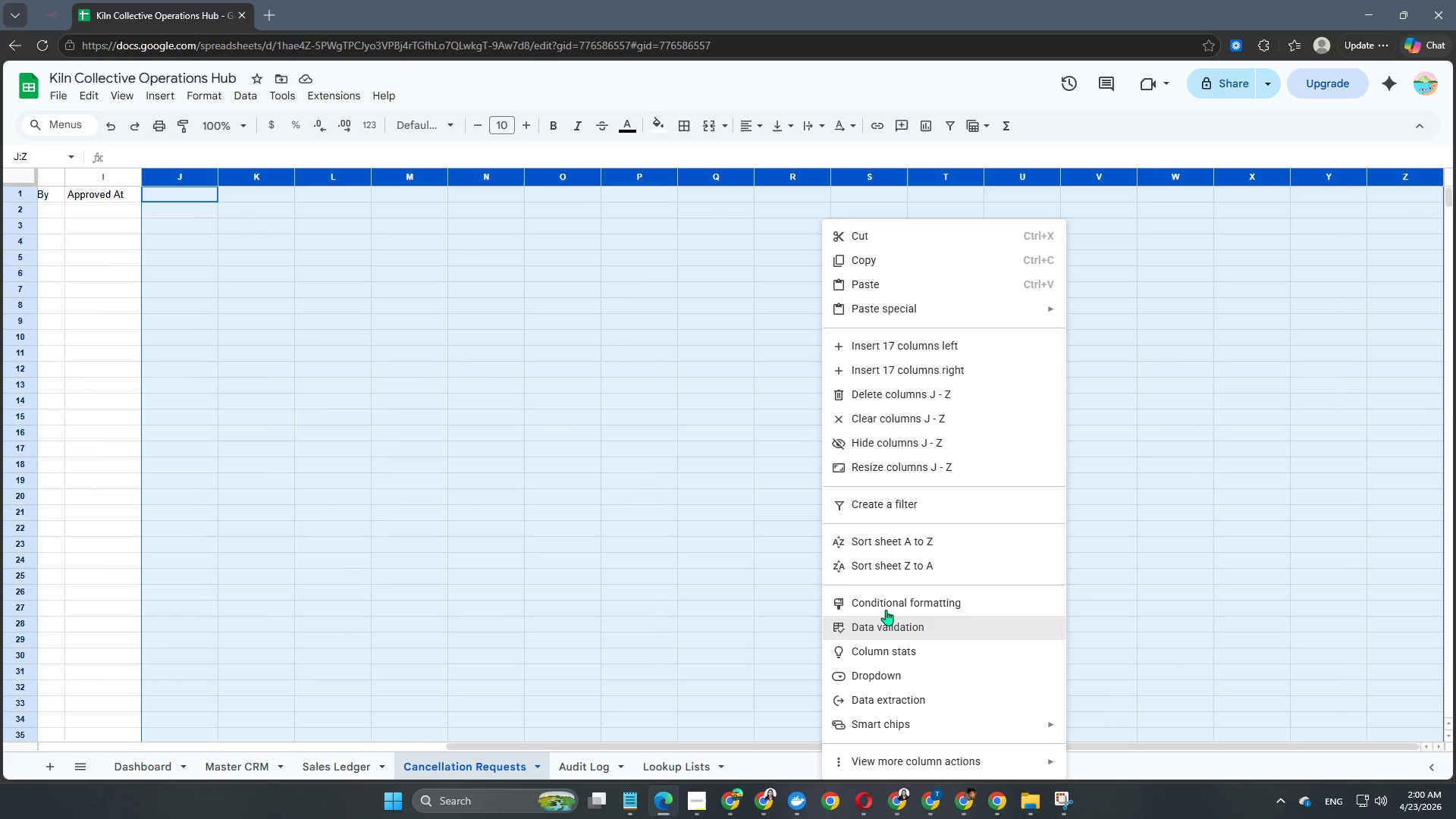 
wait(6.45)
 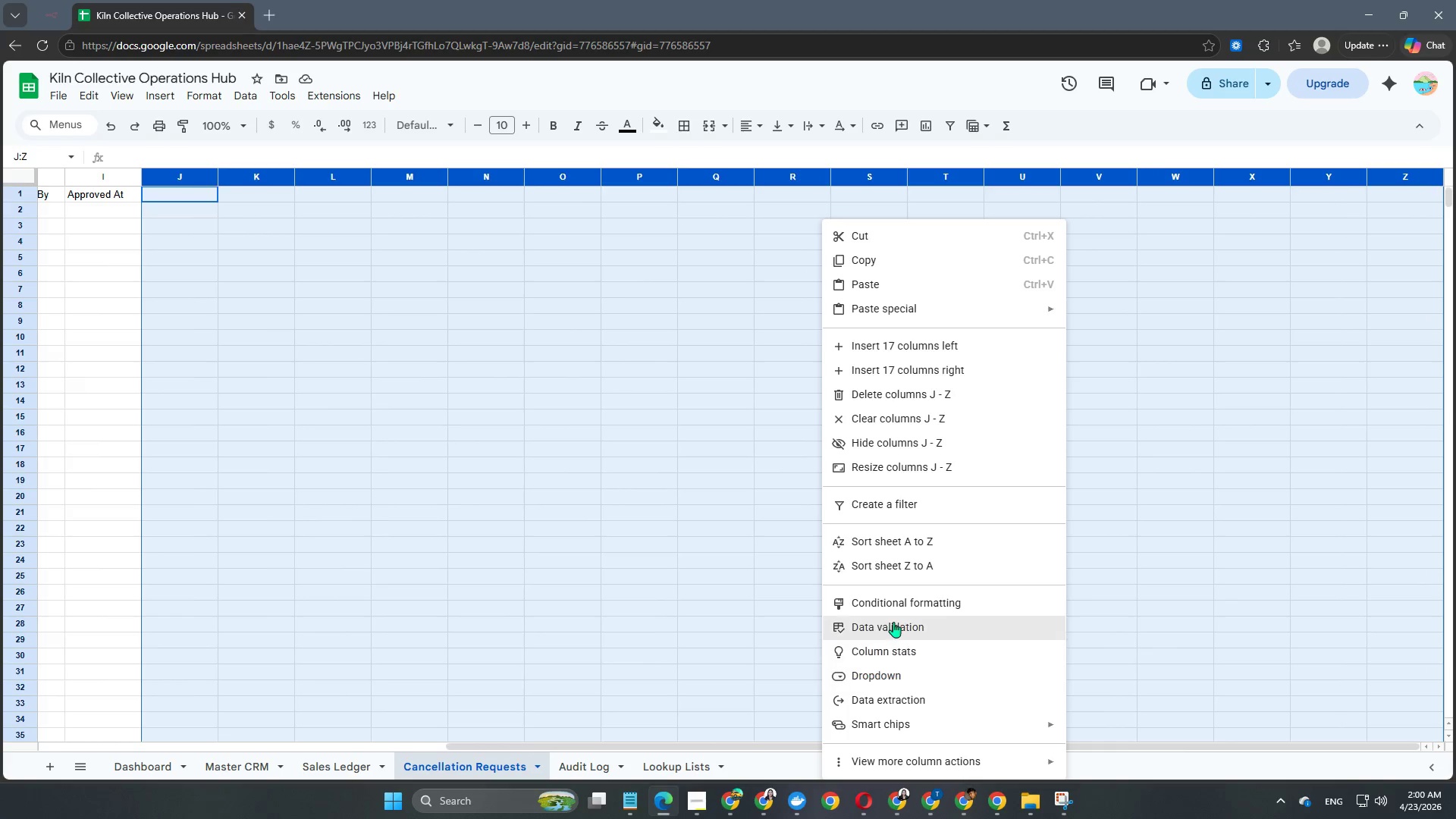 
left_click([904, 394])
 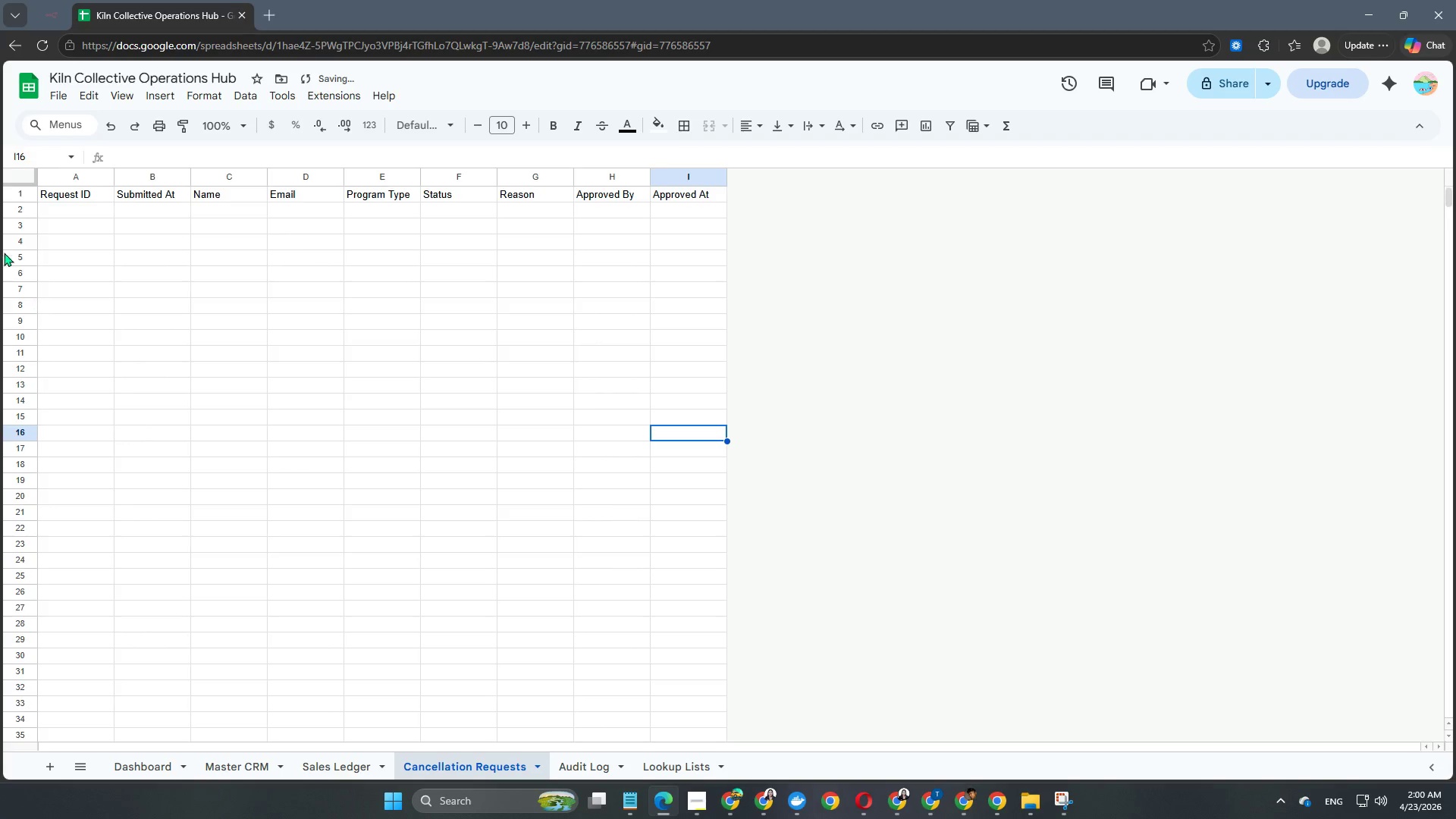 
left_click([8, 189])
 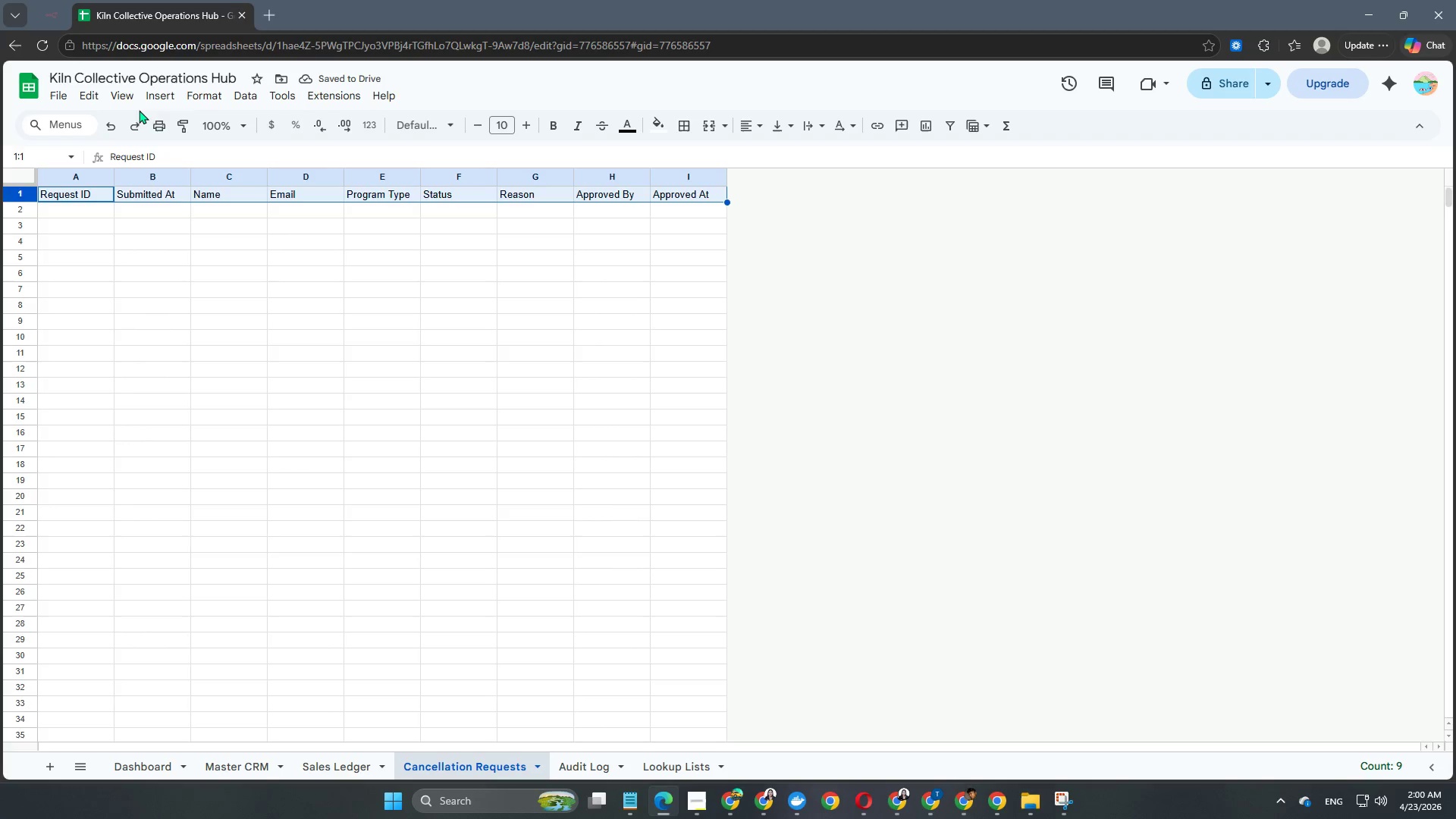 
left_click([155, 99])
 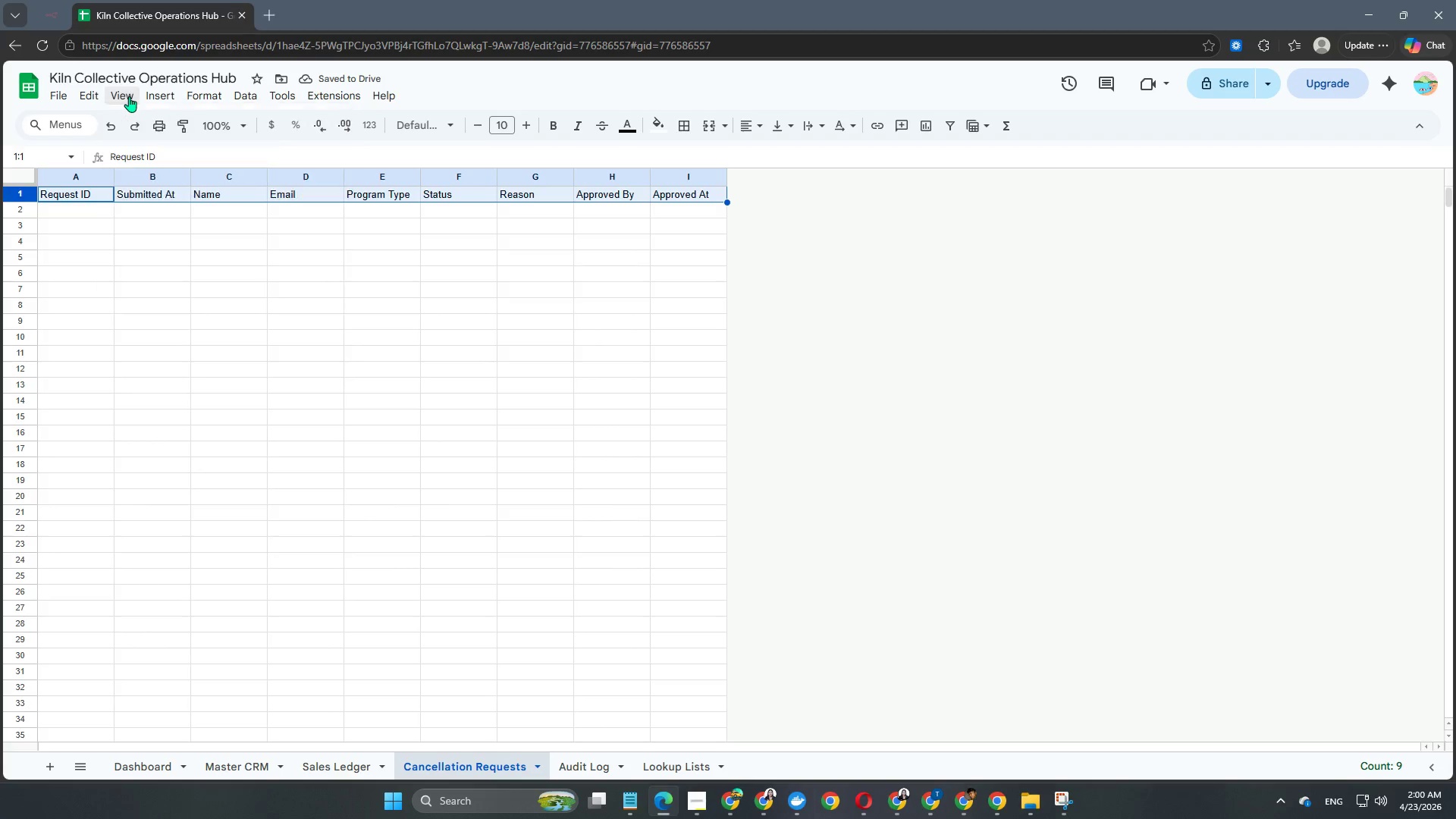 
double_click([129, 96])
 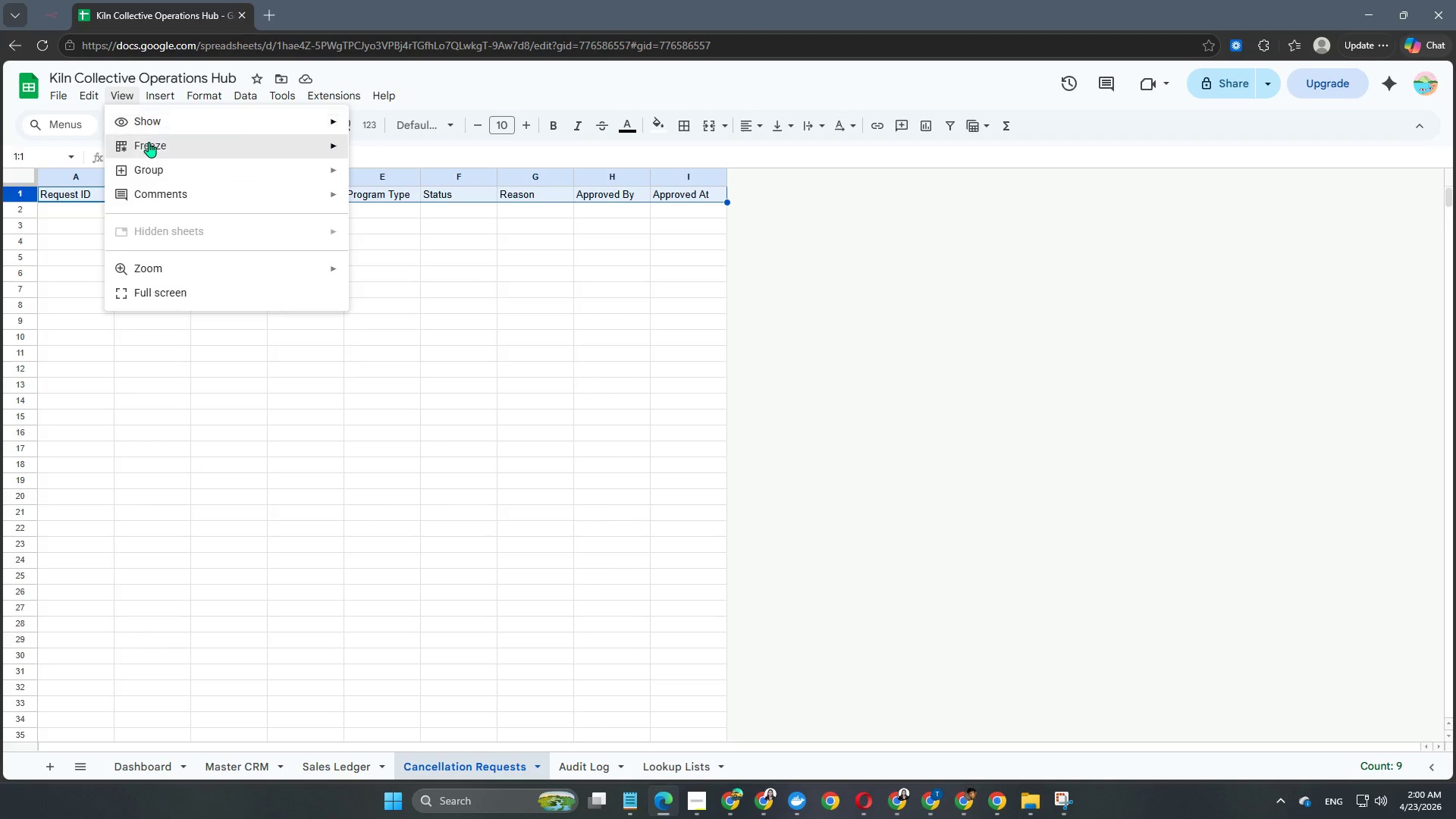 
left_click([150, 145])
 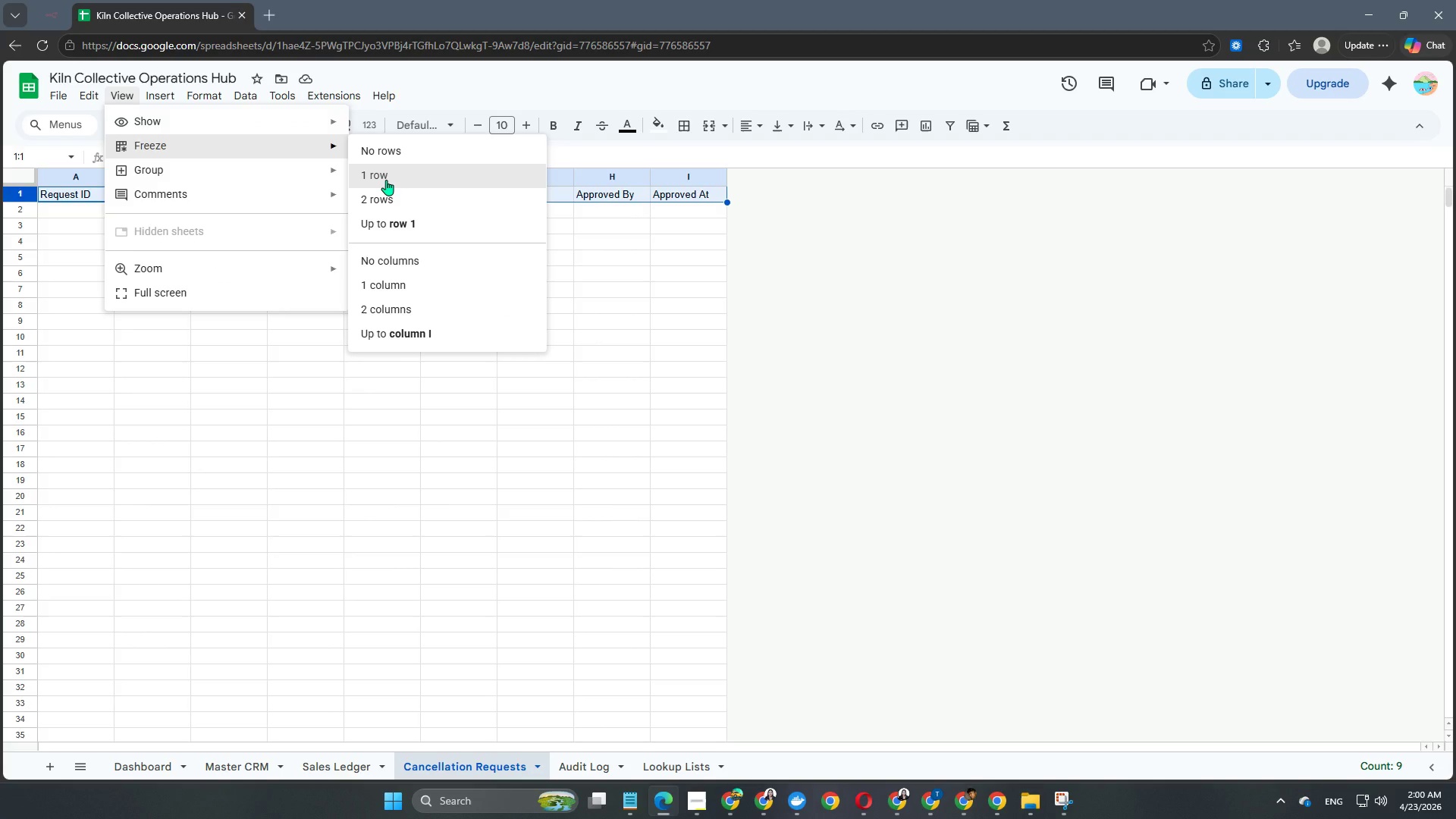 
left_click([386, 180])
 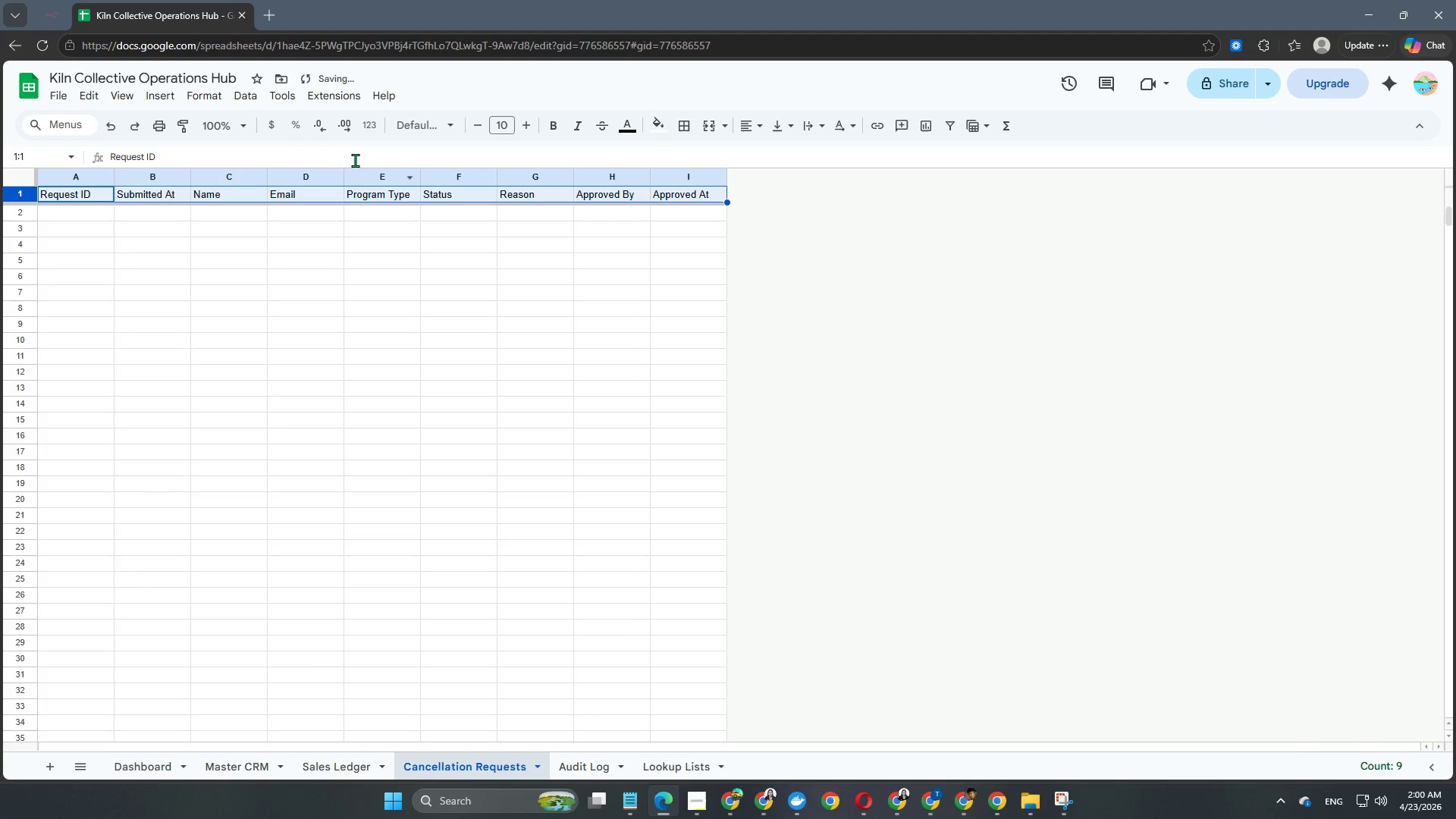 
left_click([428, 119])
 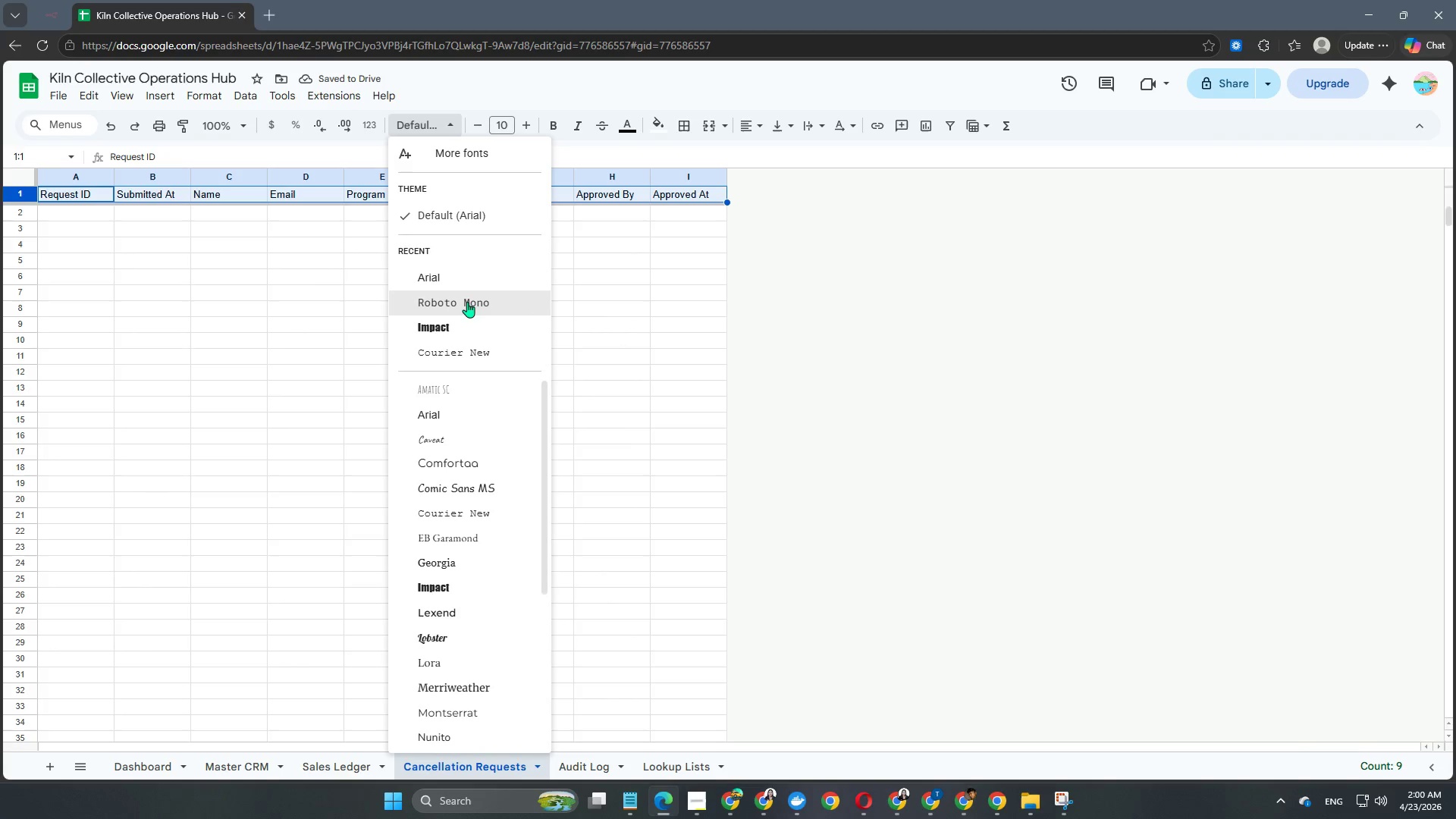 
left_click([467, 301])
 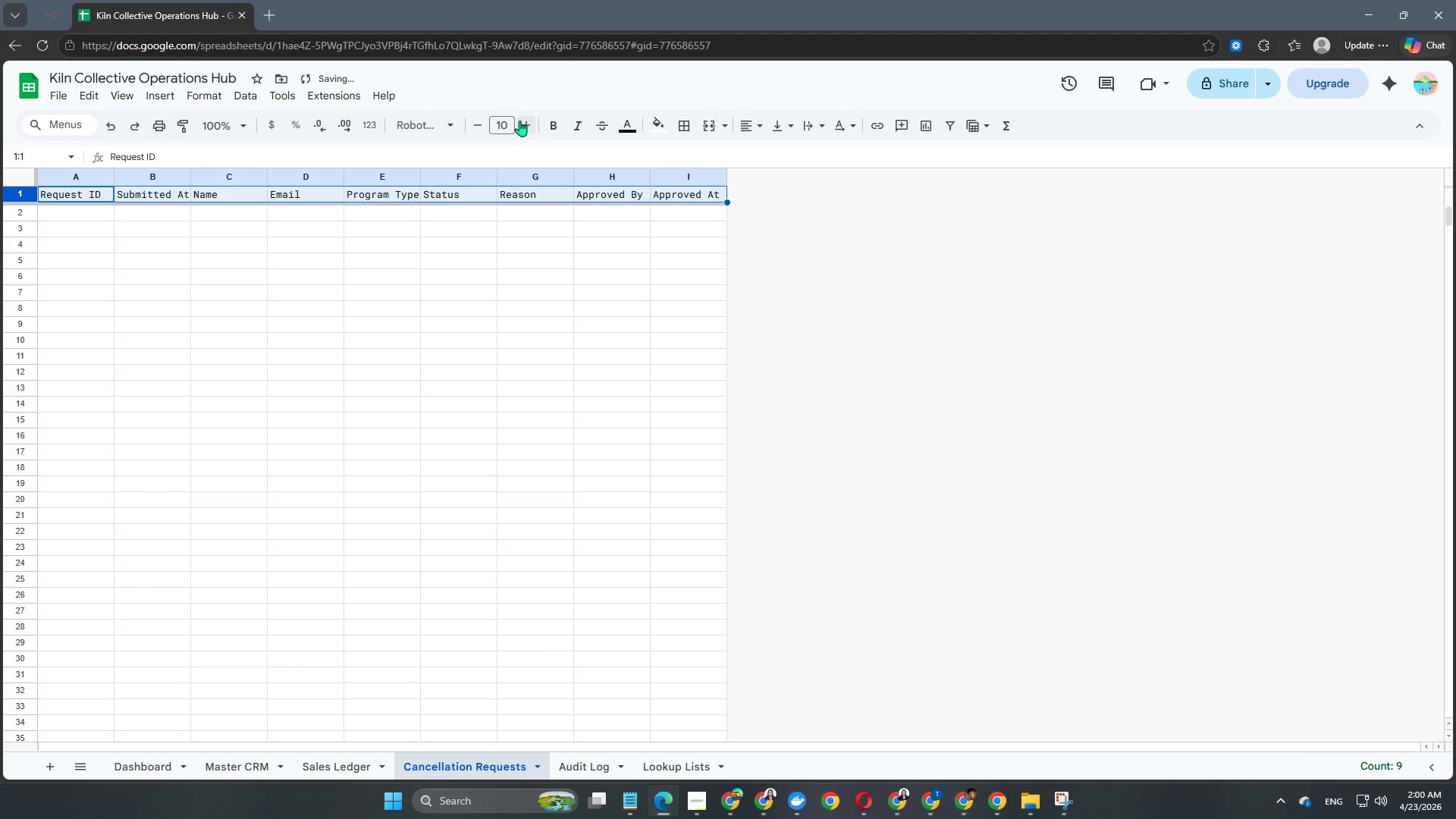 
double_click([519, 121])
 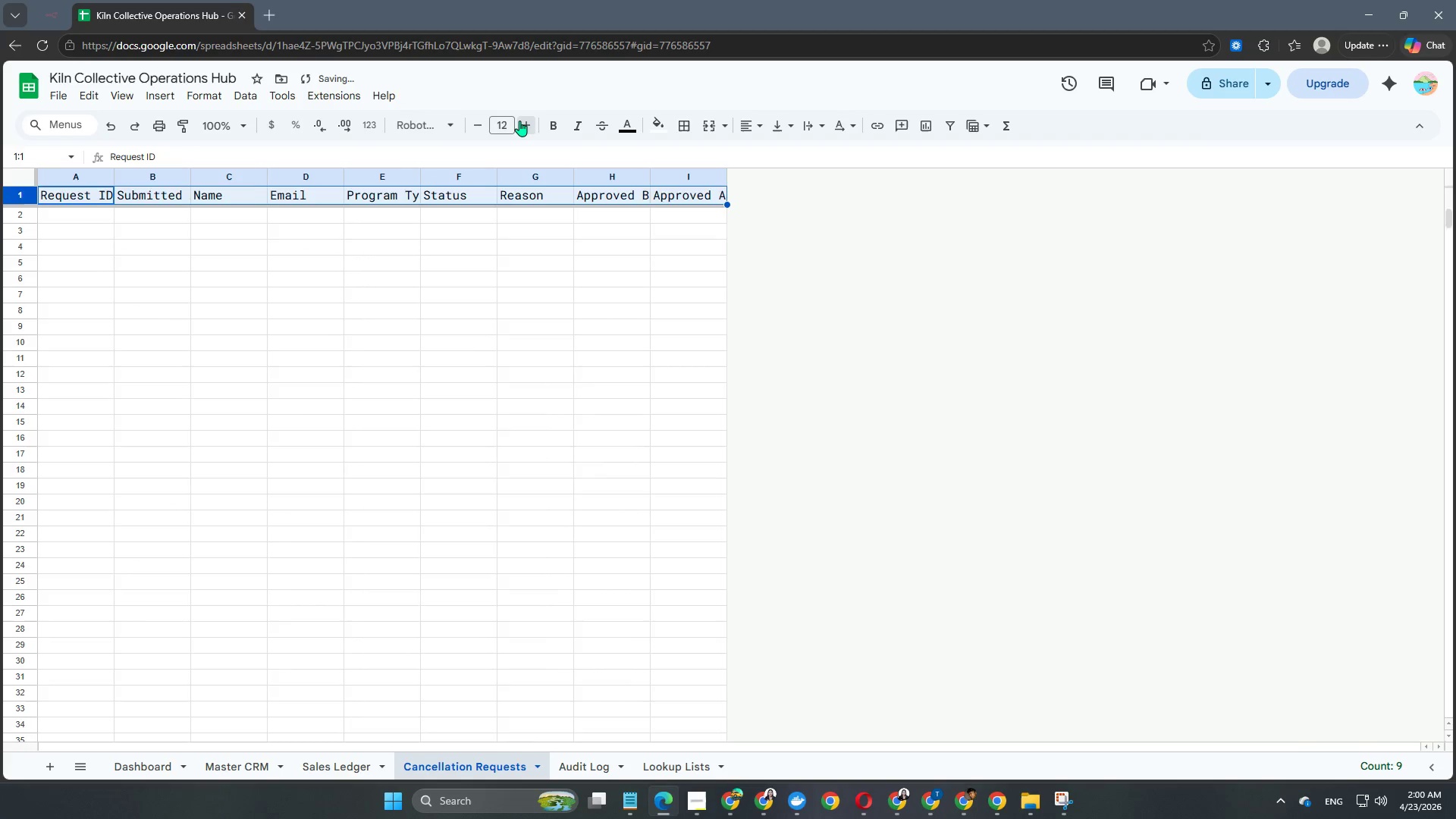 
triple_click([519, 121])
 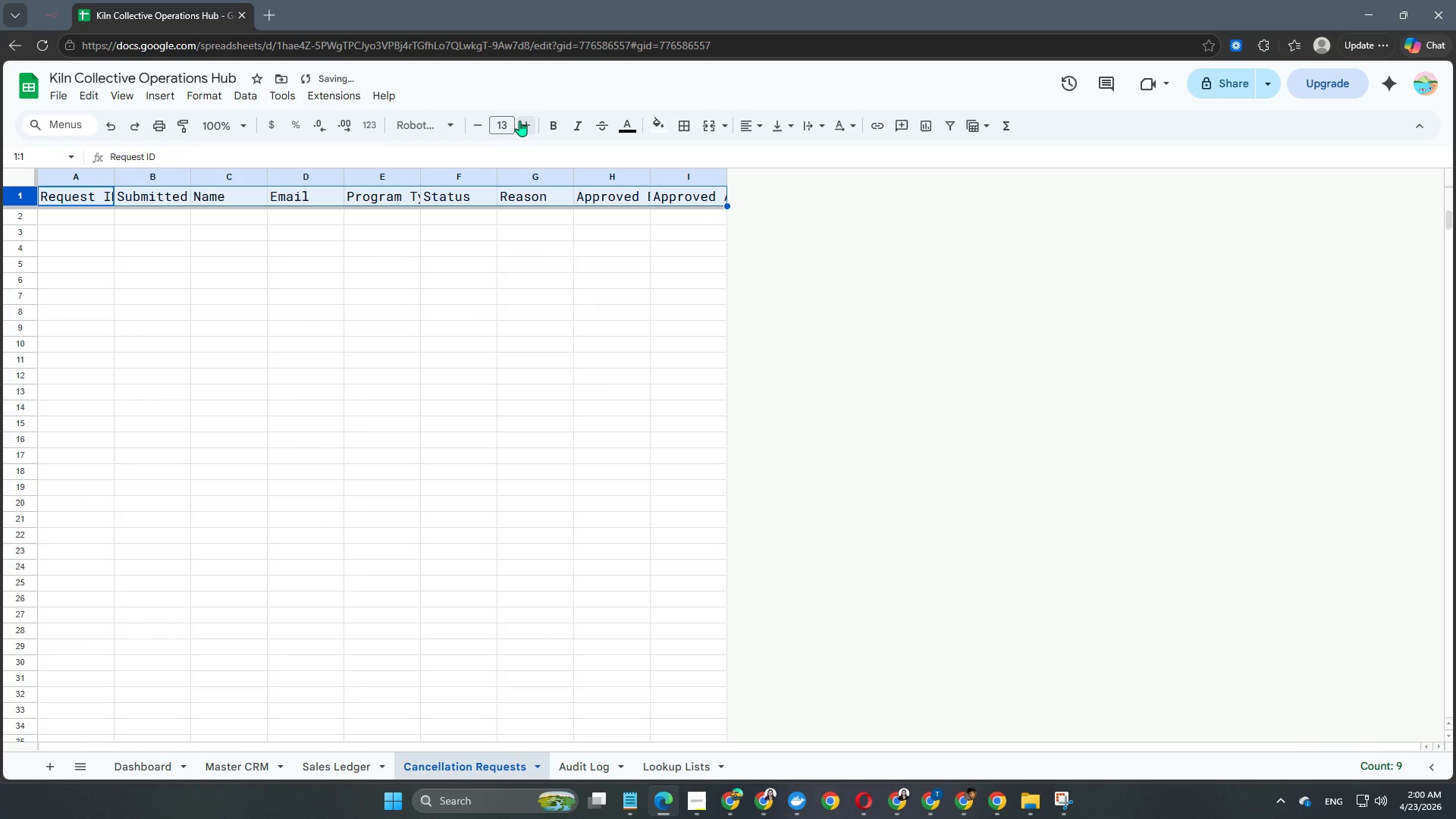 
triple_click([519, 121])
 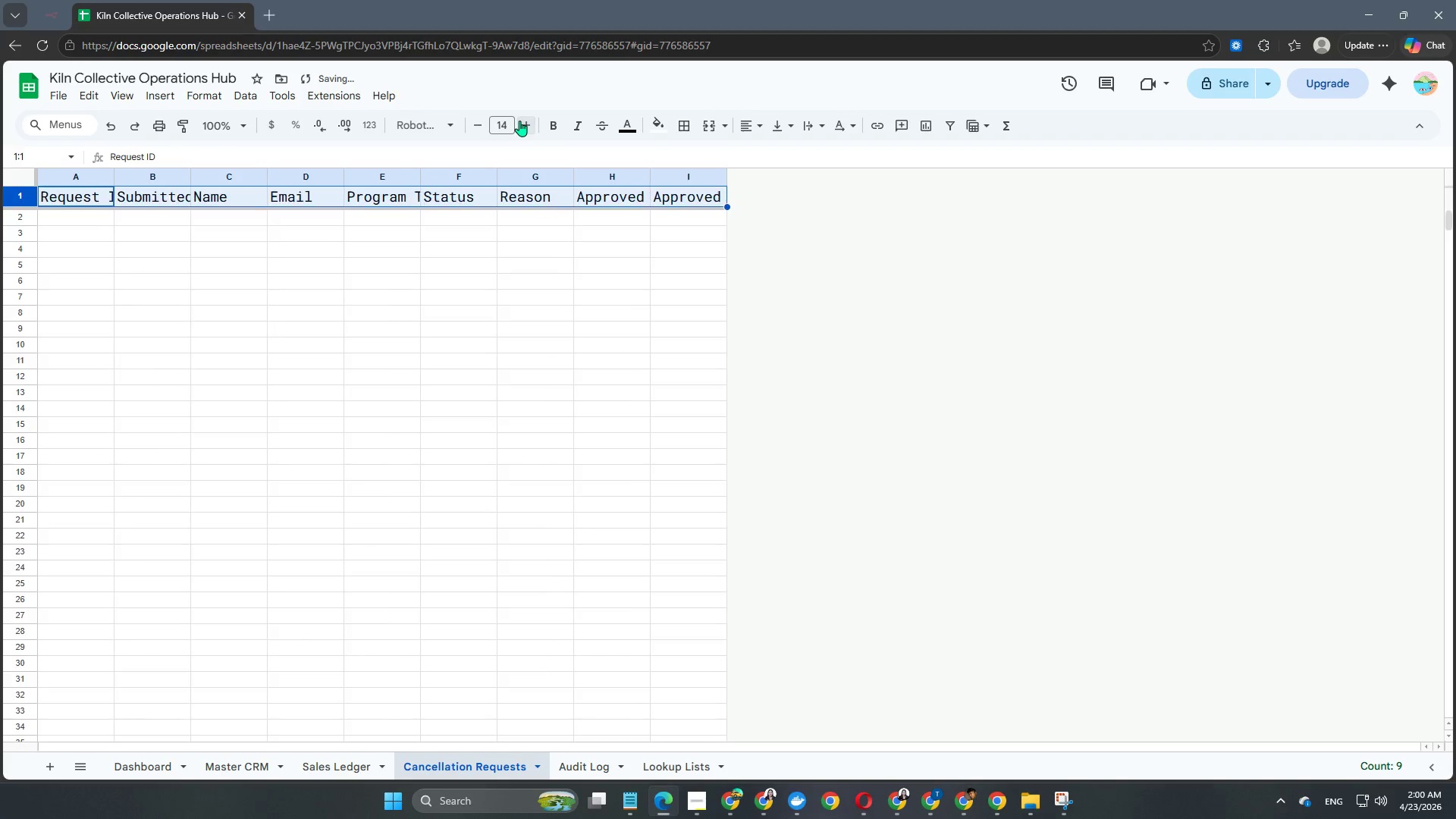 
triple_click([519, 121])
 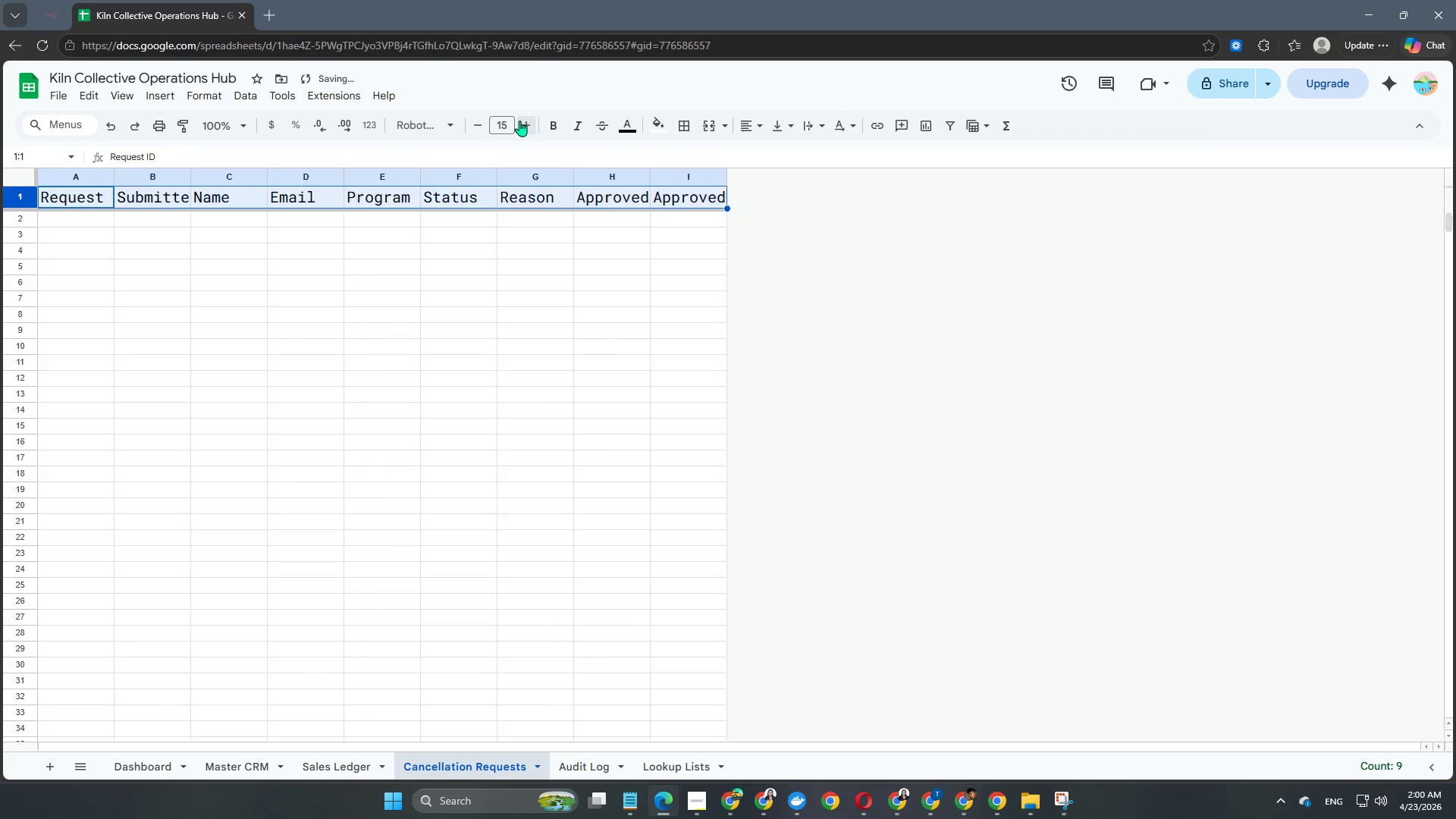 
triple_click([519, 121])
 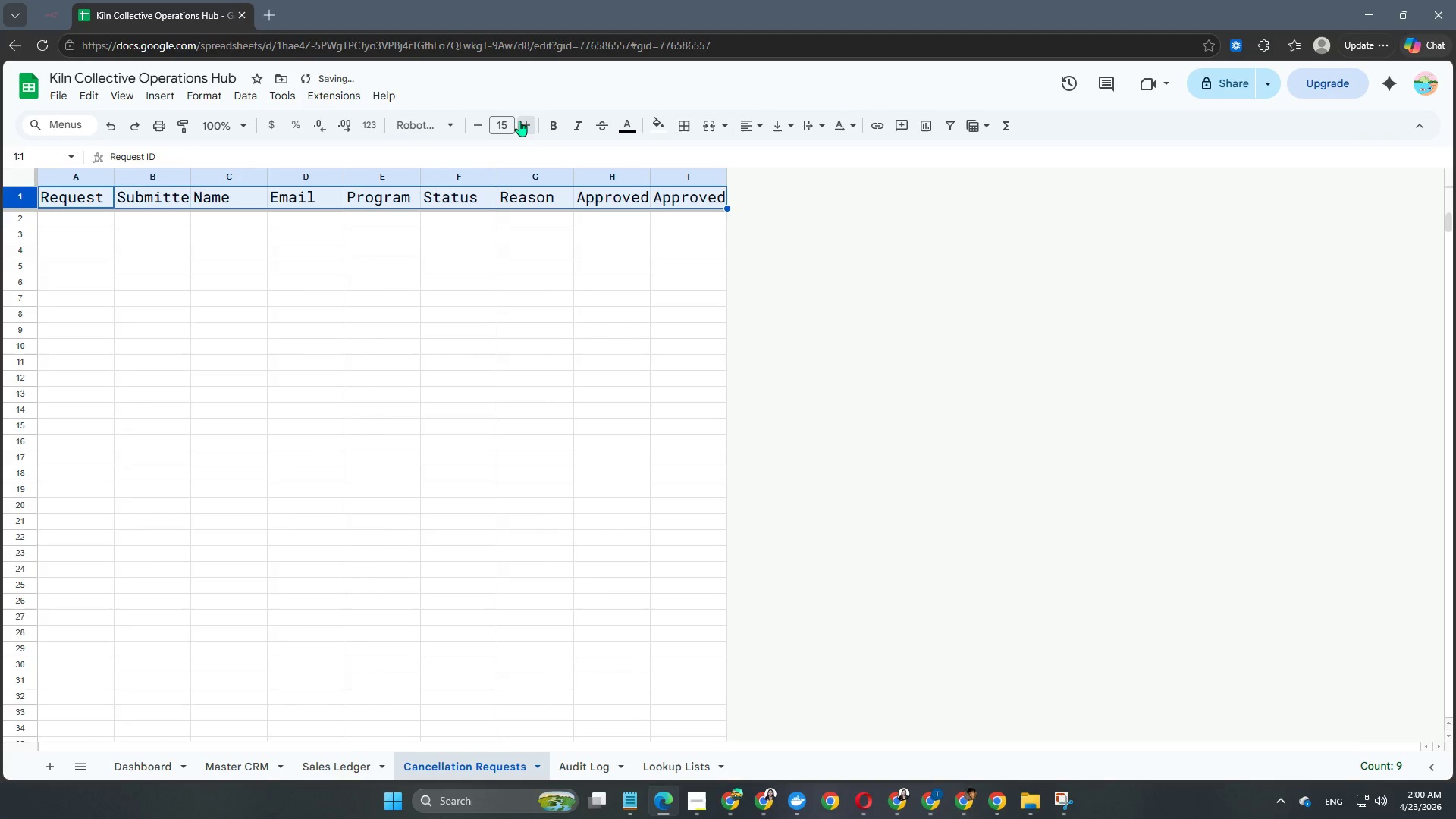 
triple_click([519, 121])
 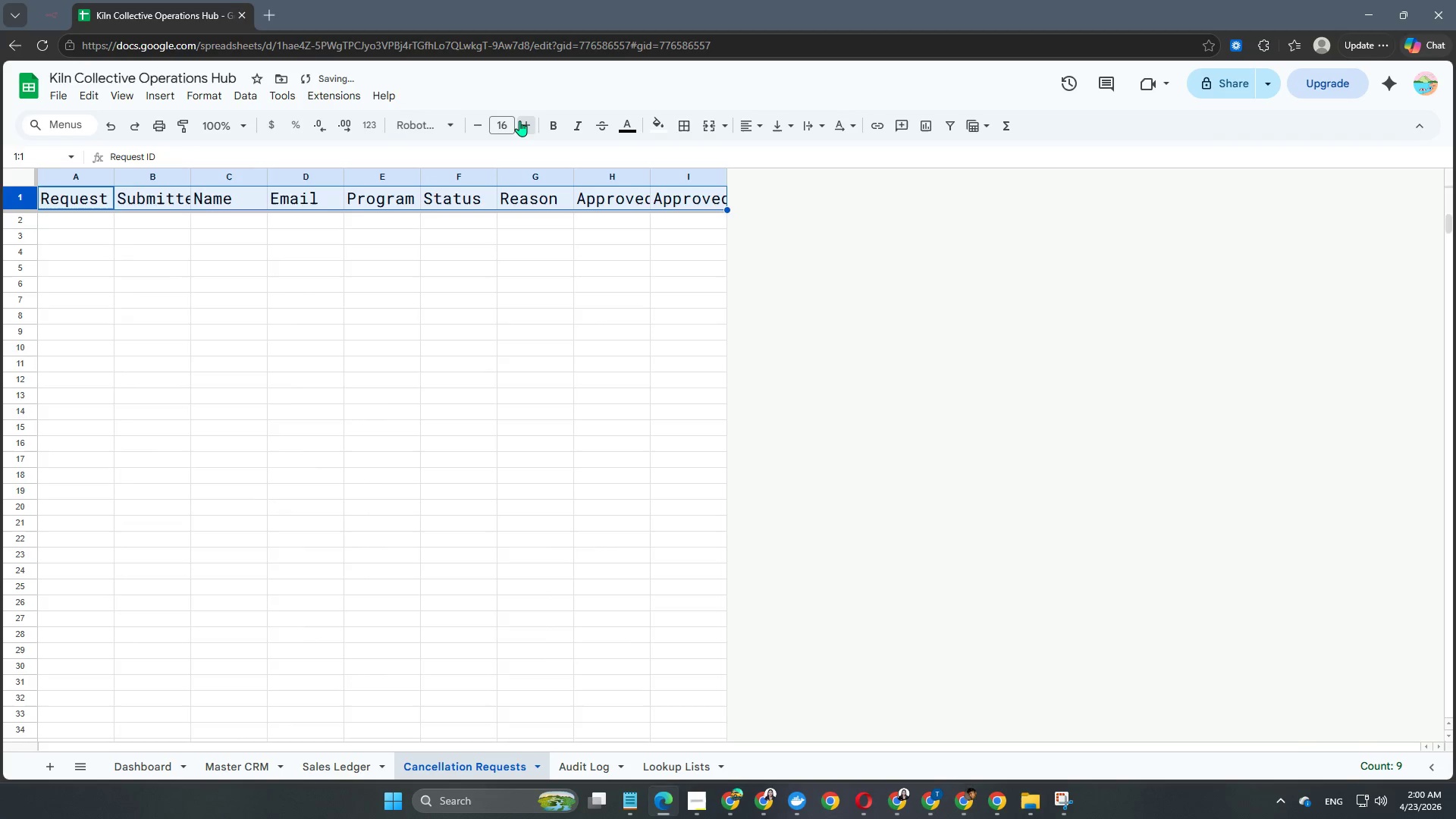 
triple_click([519, 121])
 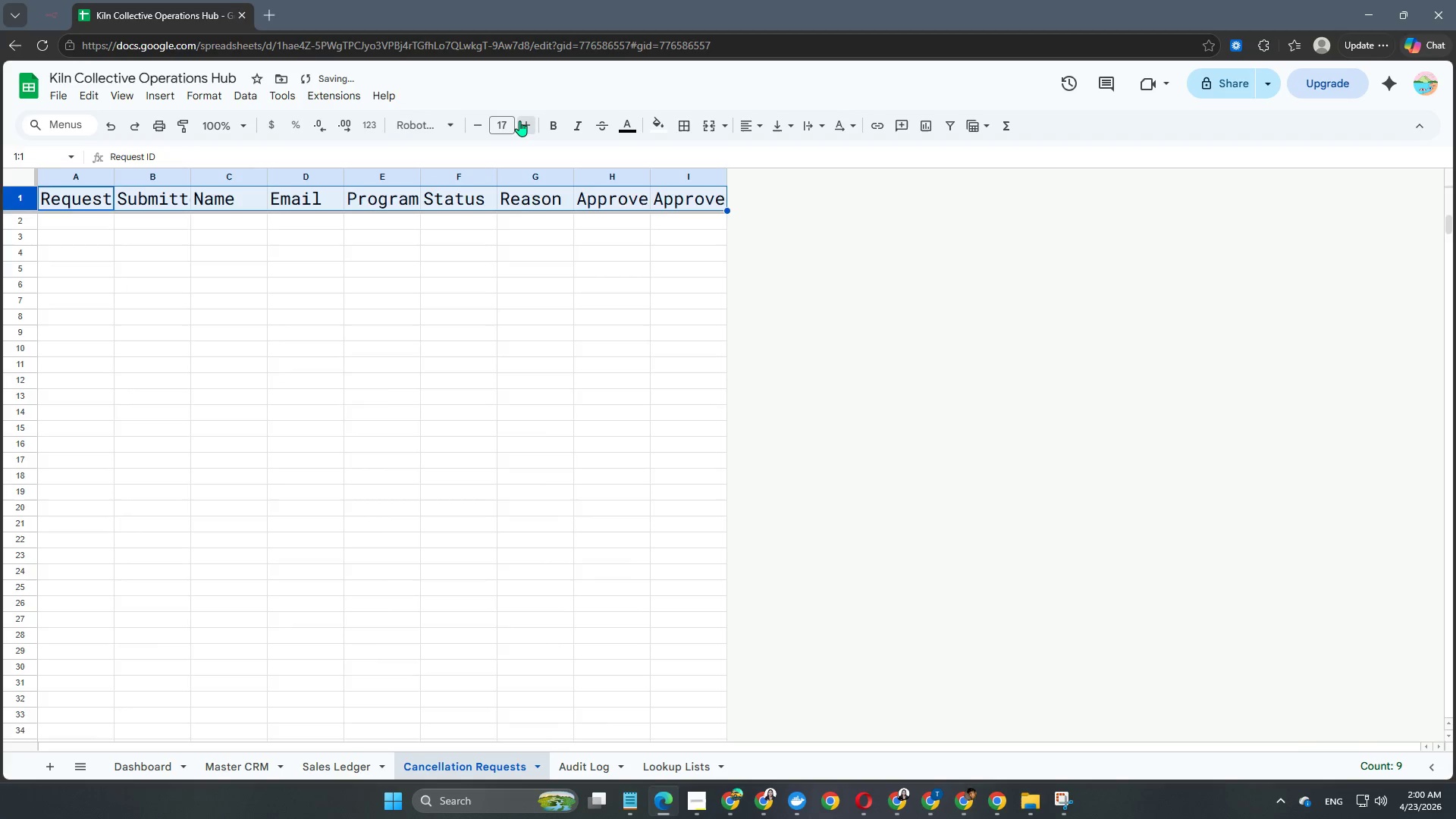 
triple_click([519, 121])
 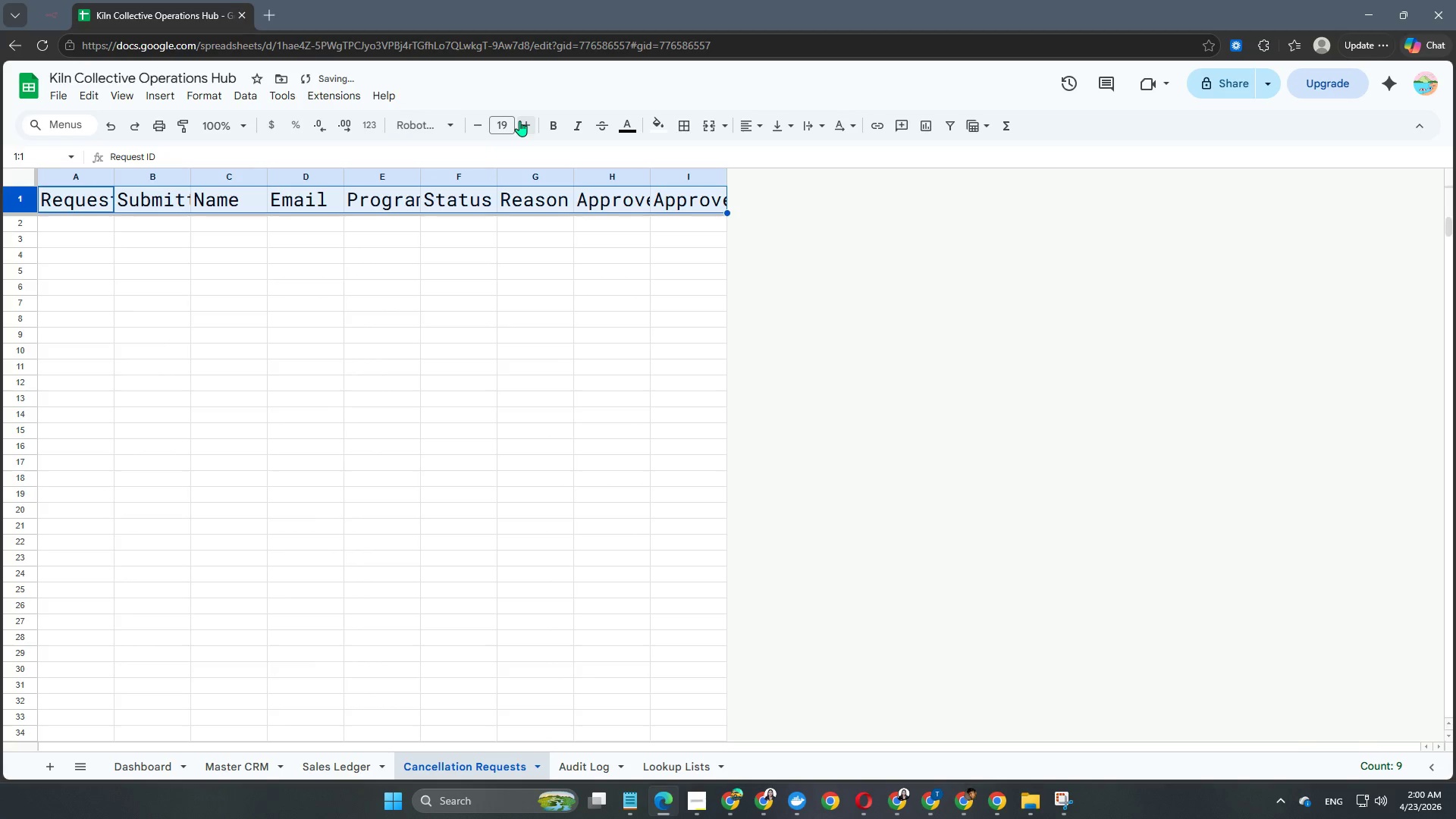 
left_click([519, 121])
 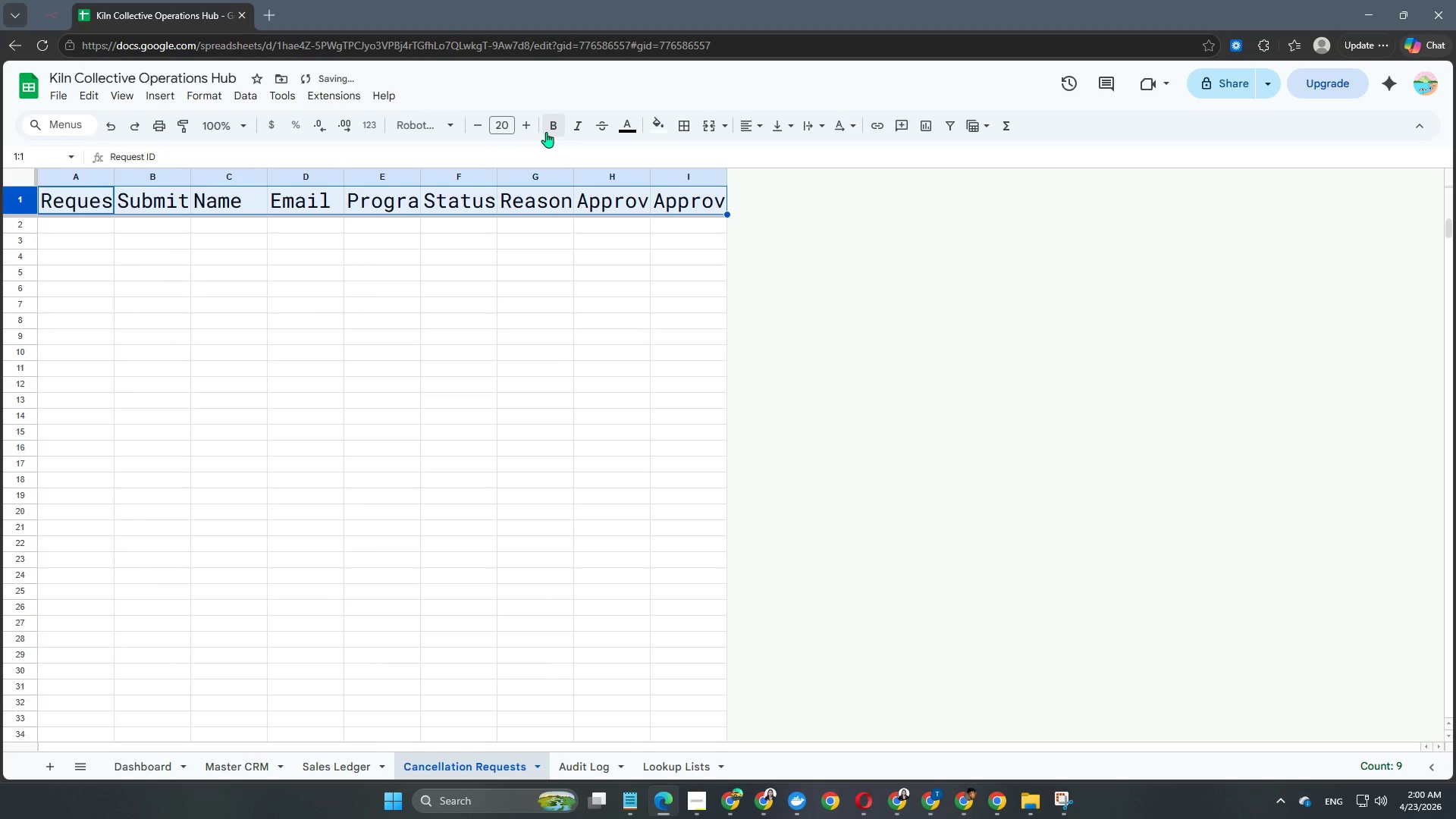 
left_click([551, 130])
 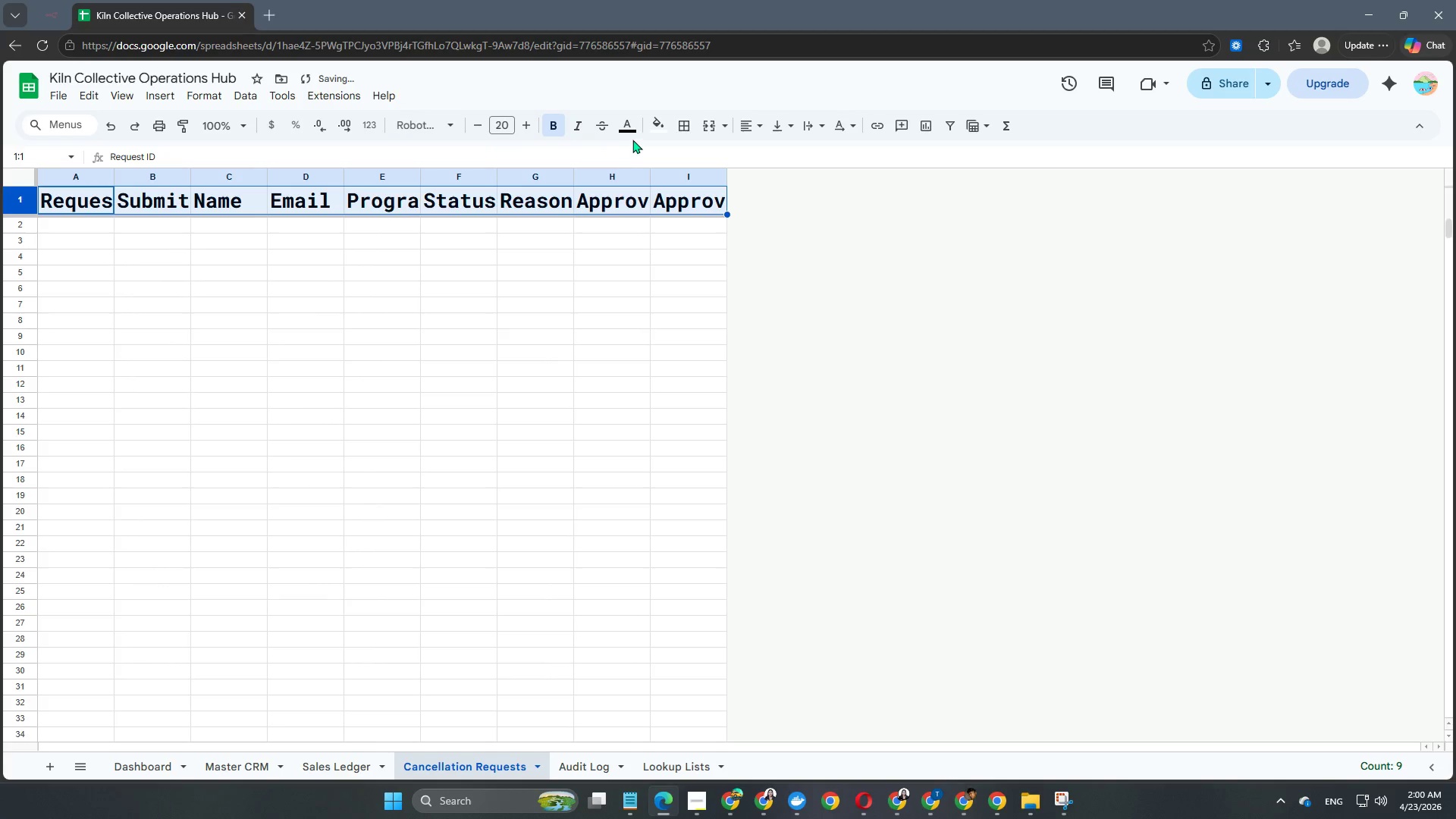 
left_click([632, 129])
 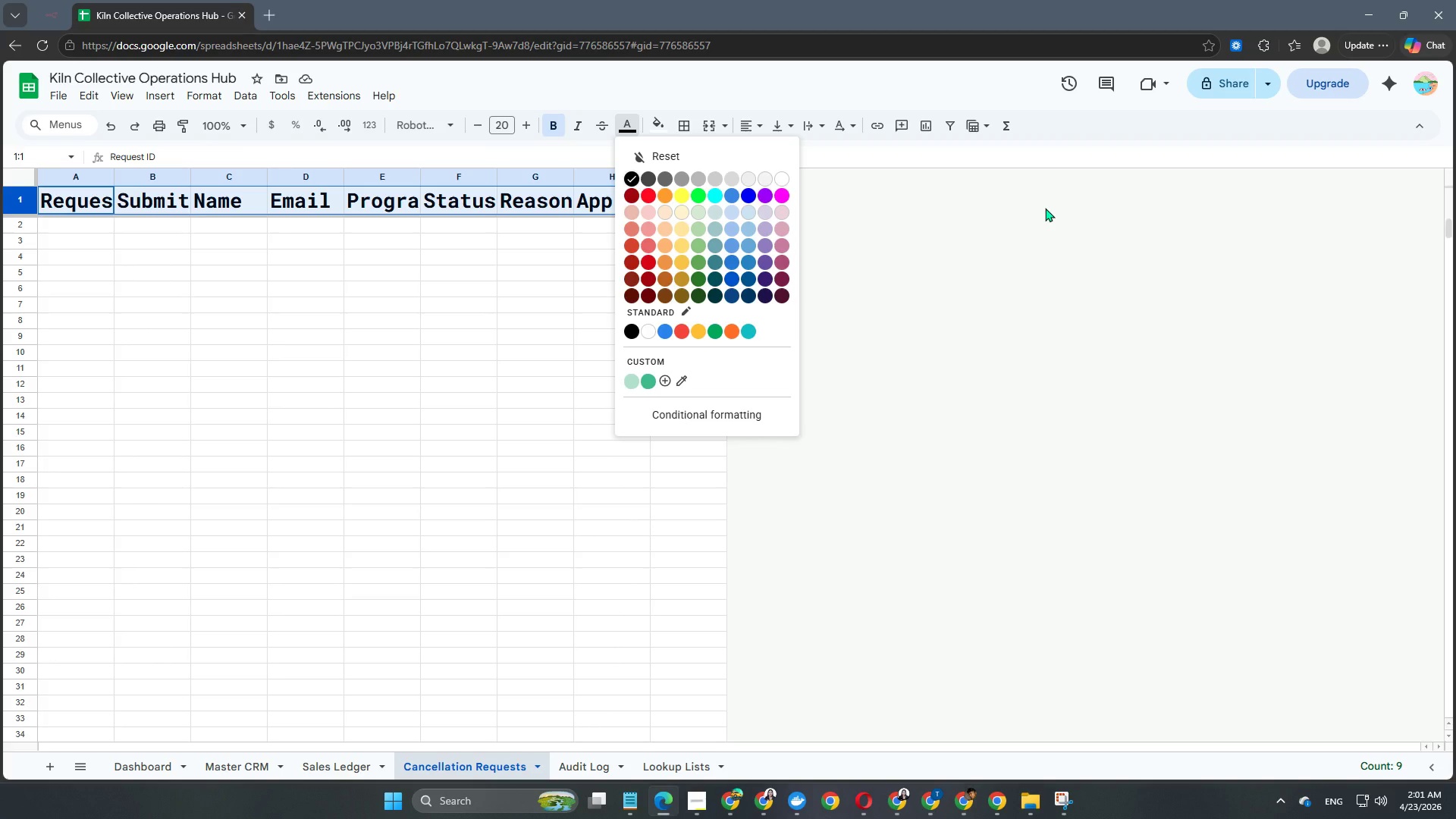 
wait(11.33)
 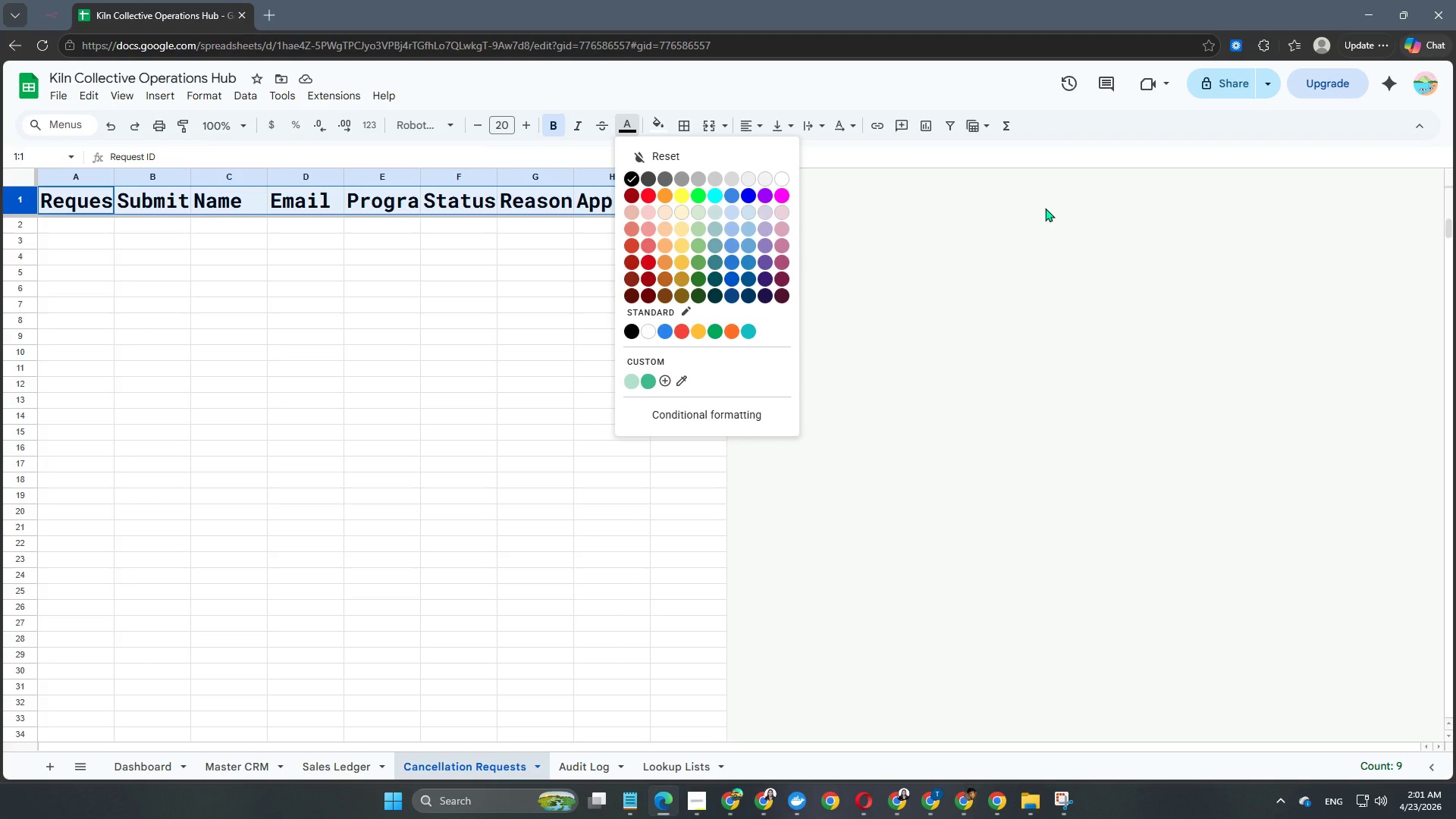 
left_click([781, 176])
 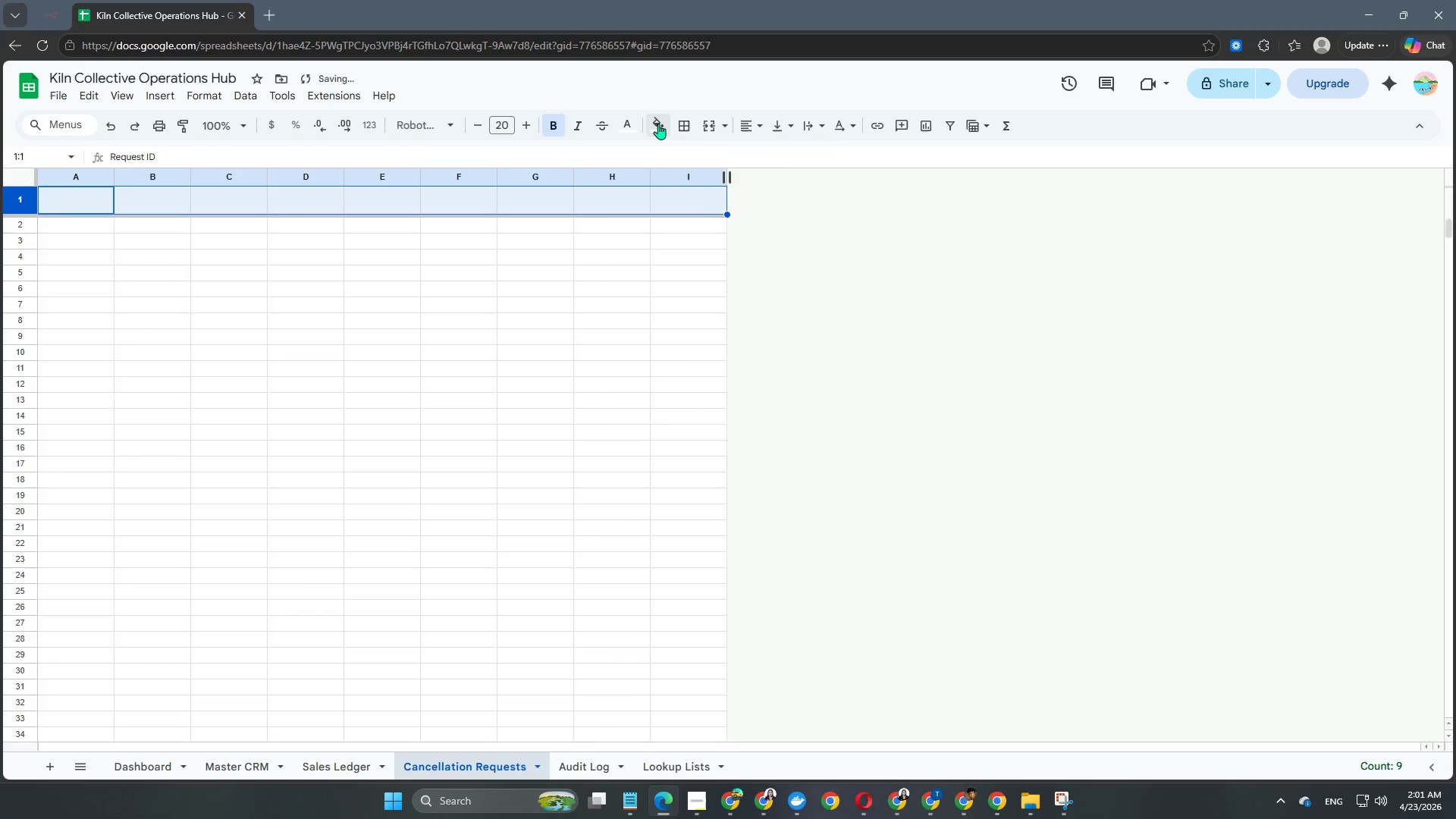 
left_click([658, 124])
 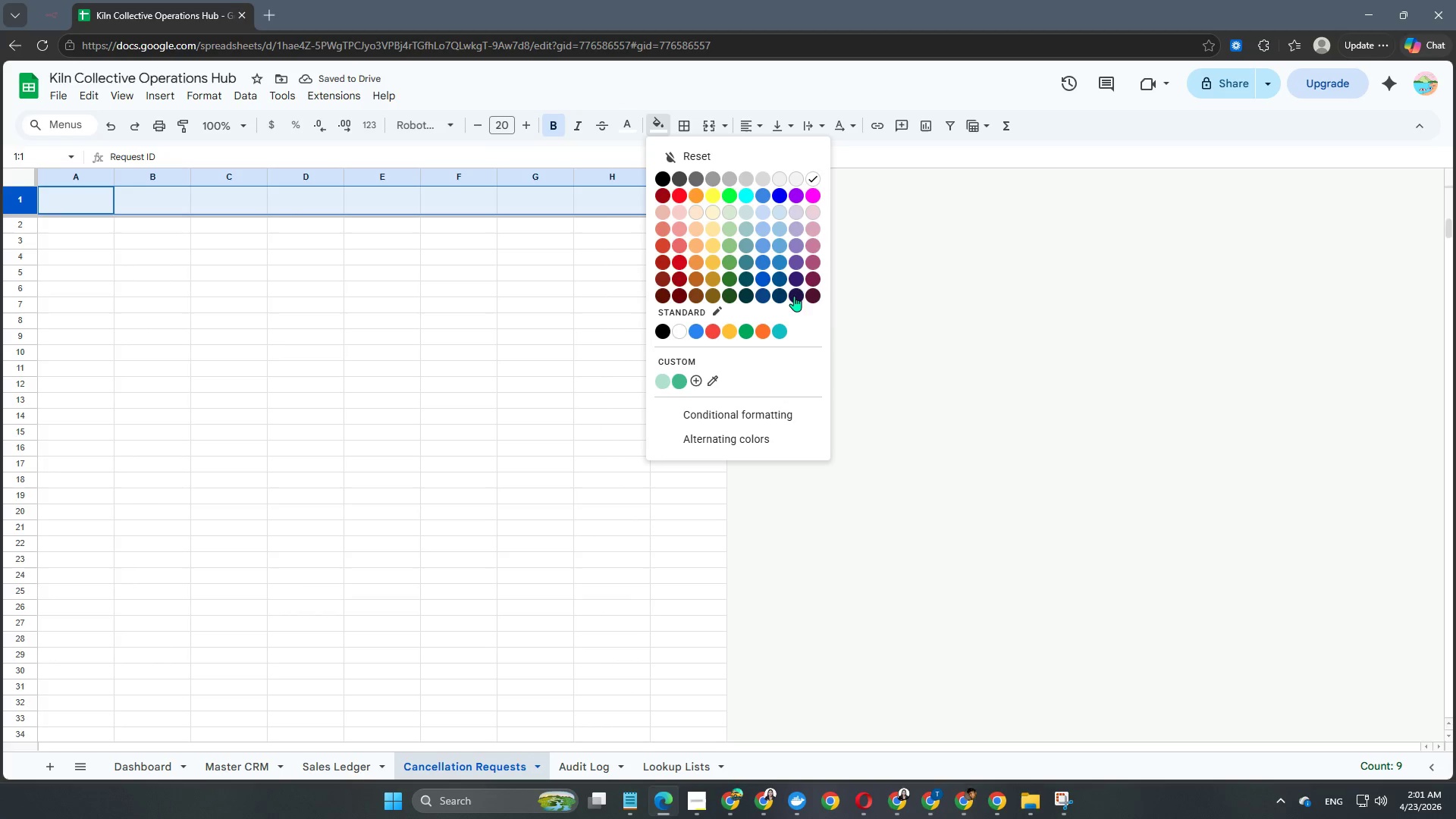 
left_click([795, 295])
 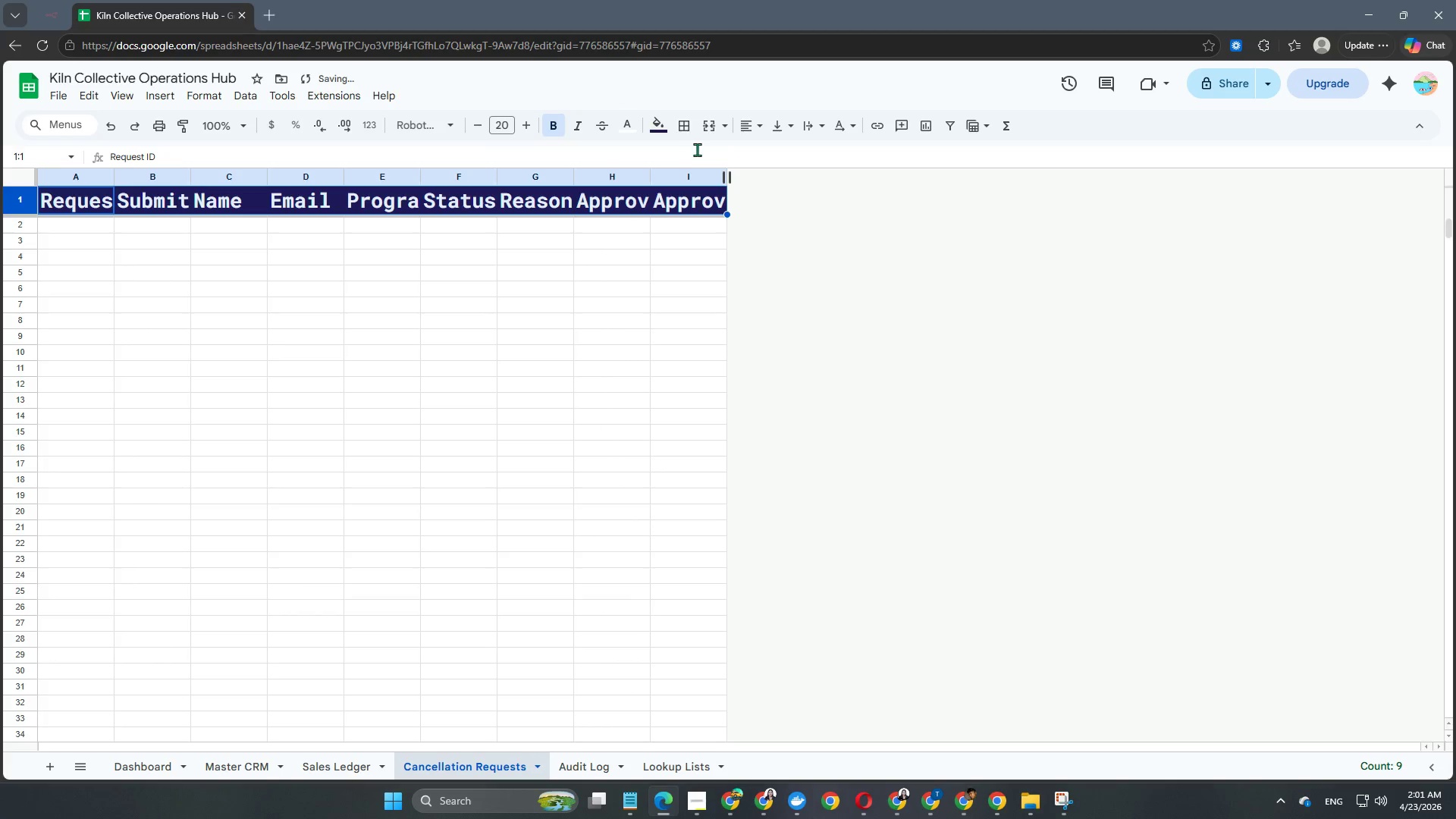 
left_click([743, 129])
 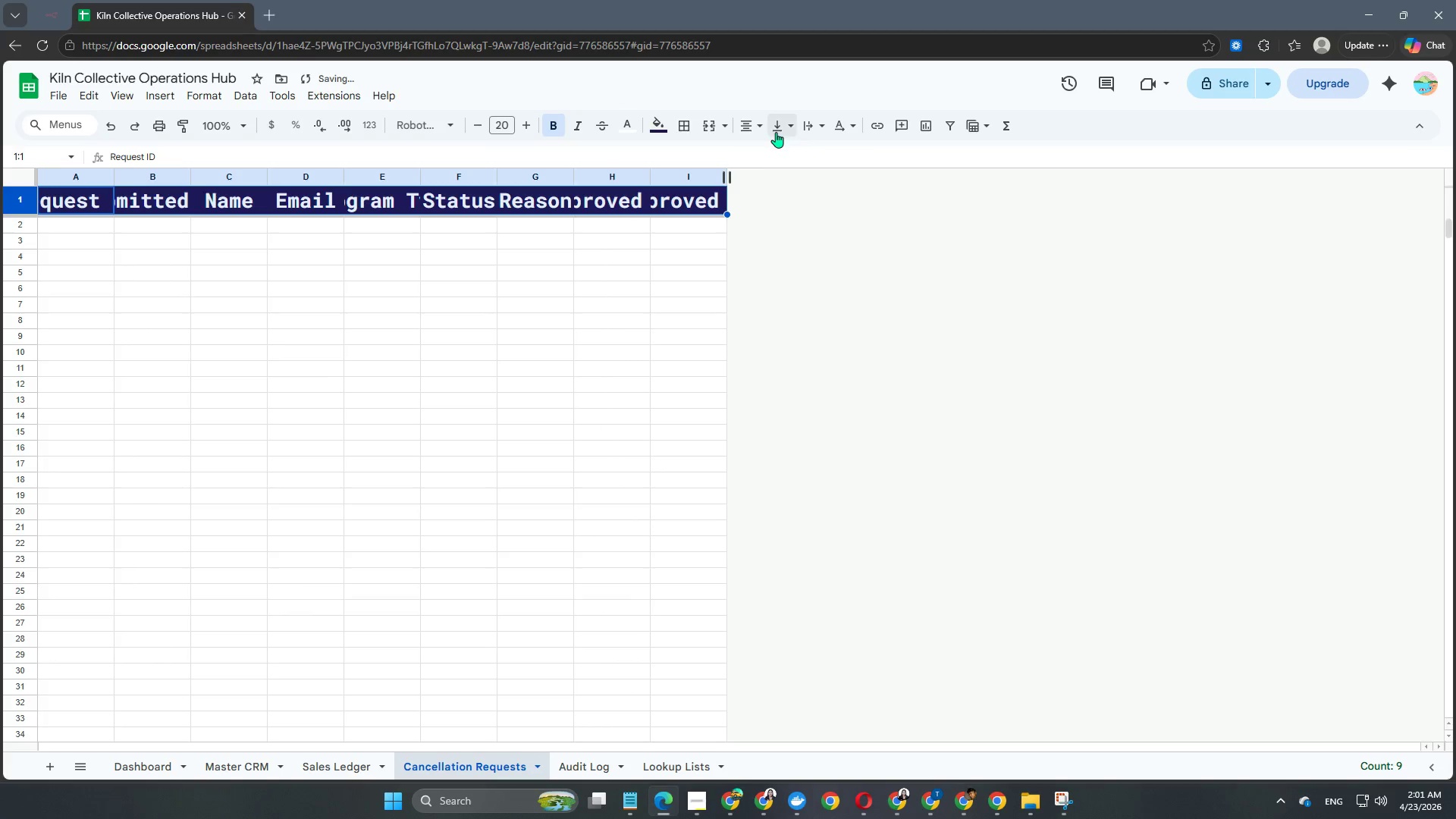 
double_click([776, 130])
 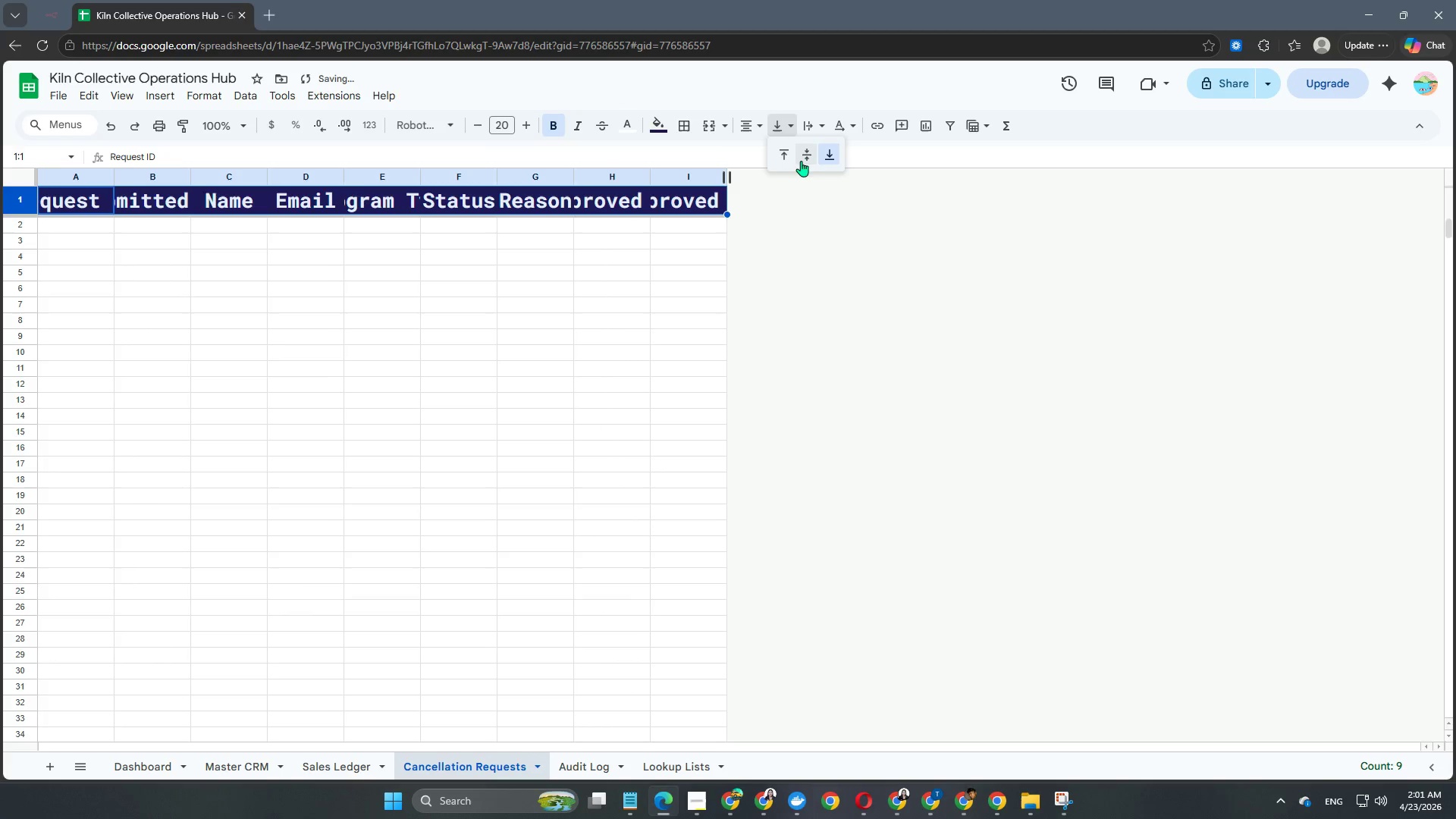 
left_click([805, 158])
 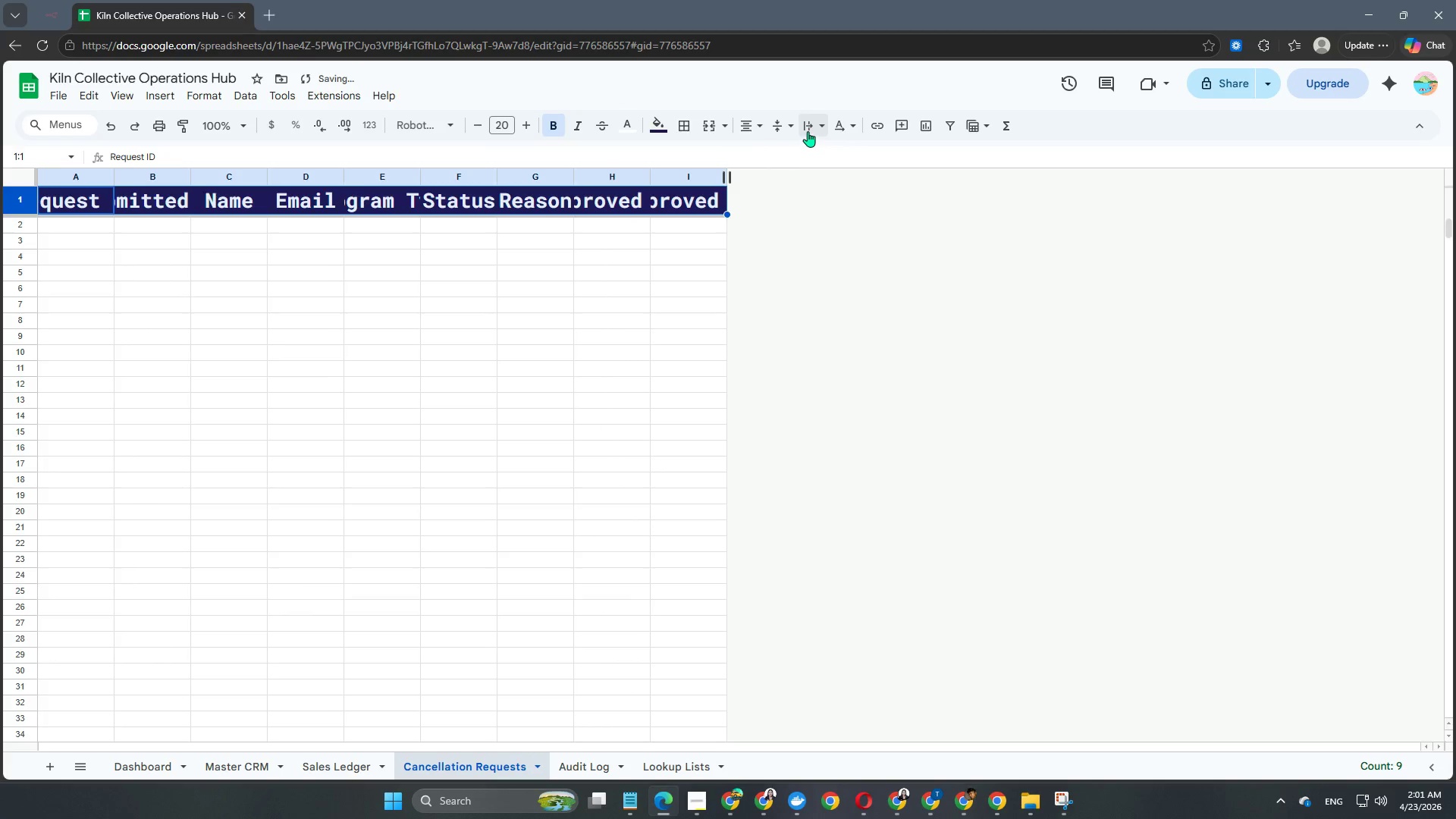 
left_click([808, 131])
 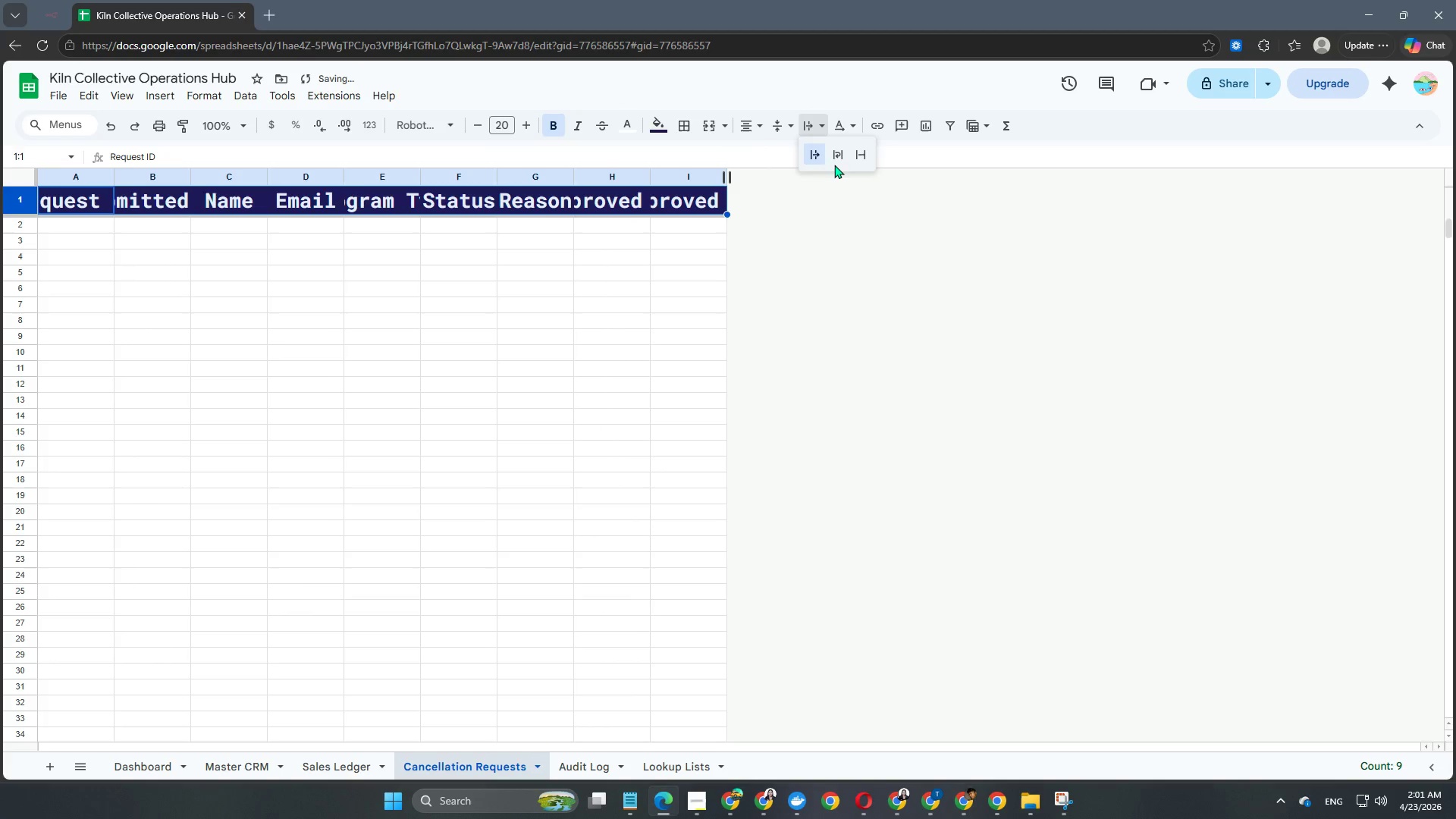 
left_click([837, 164])
 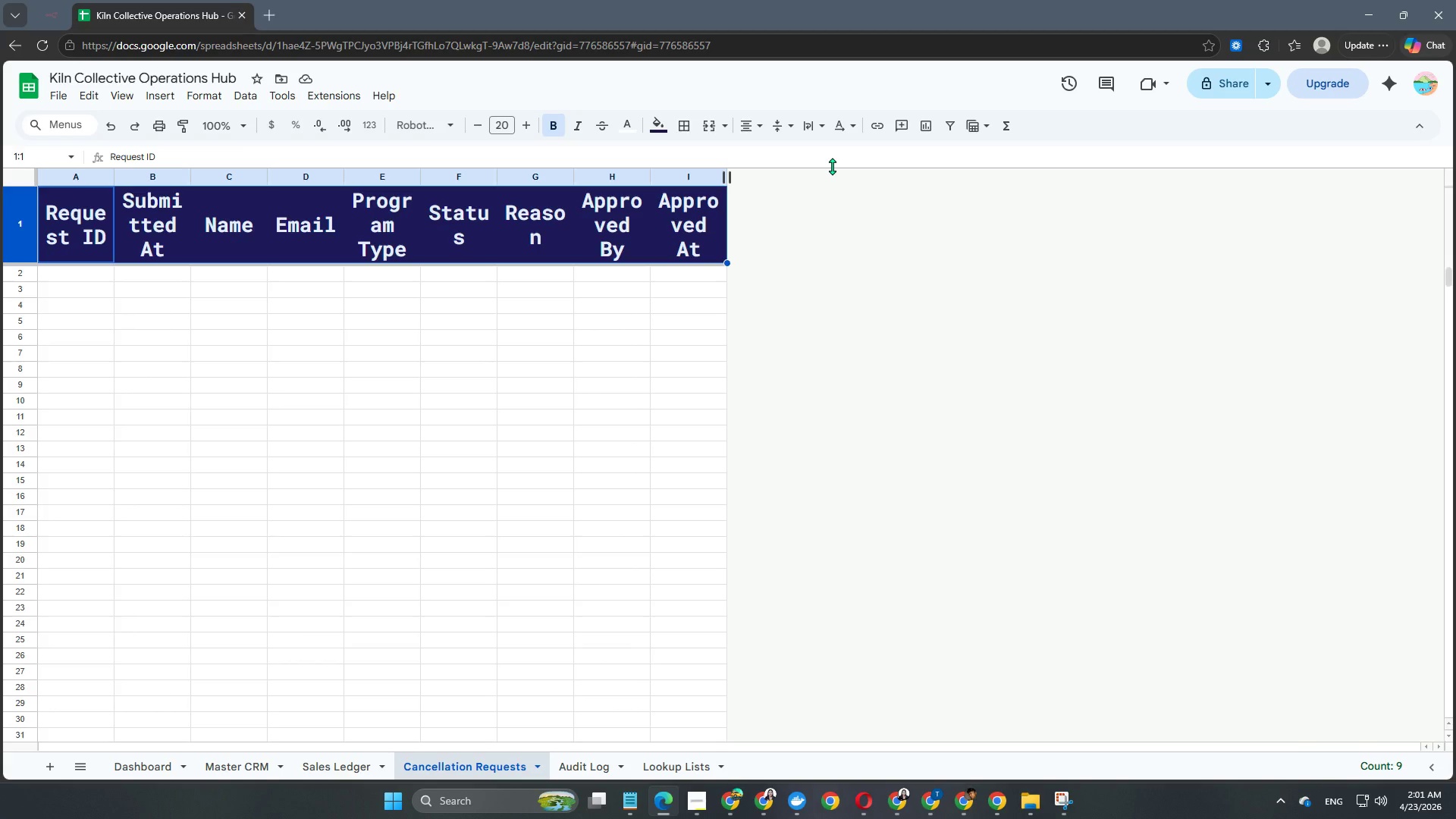 
wait(13.89)
 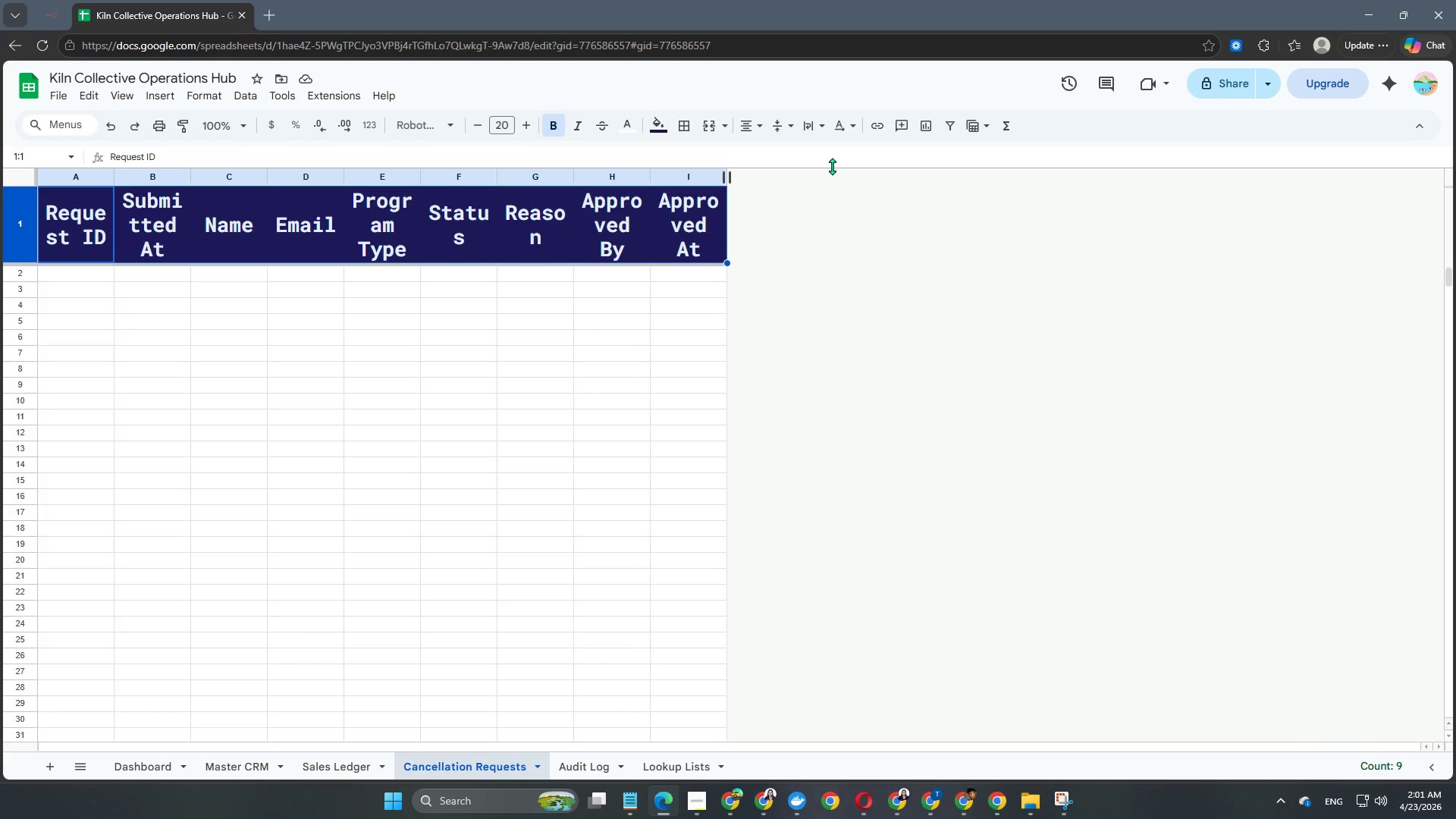 
left_click([803, 201])
 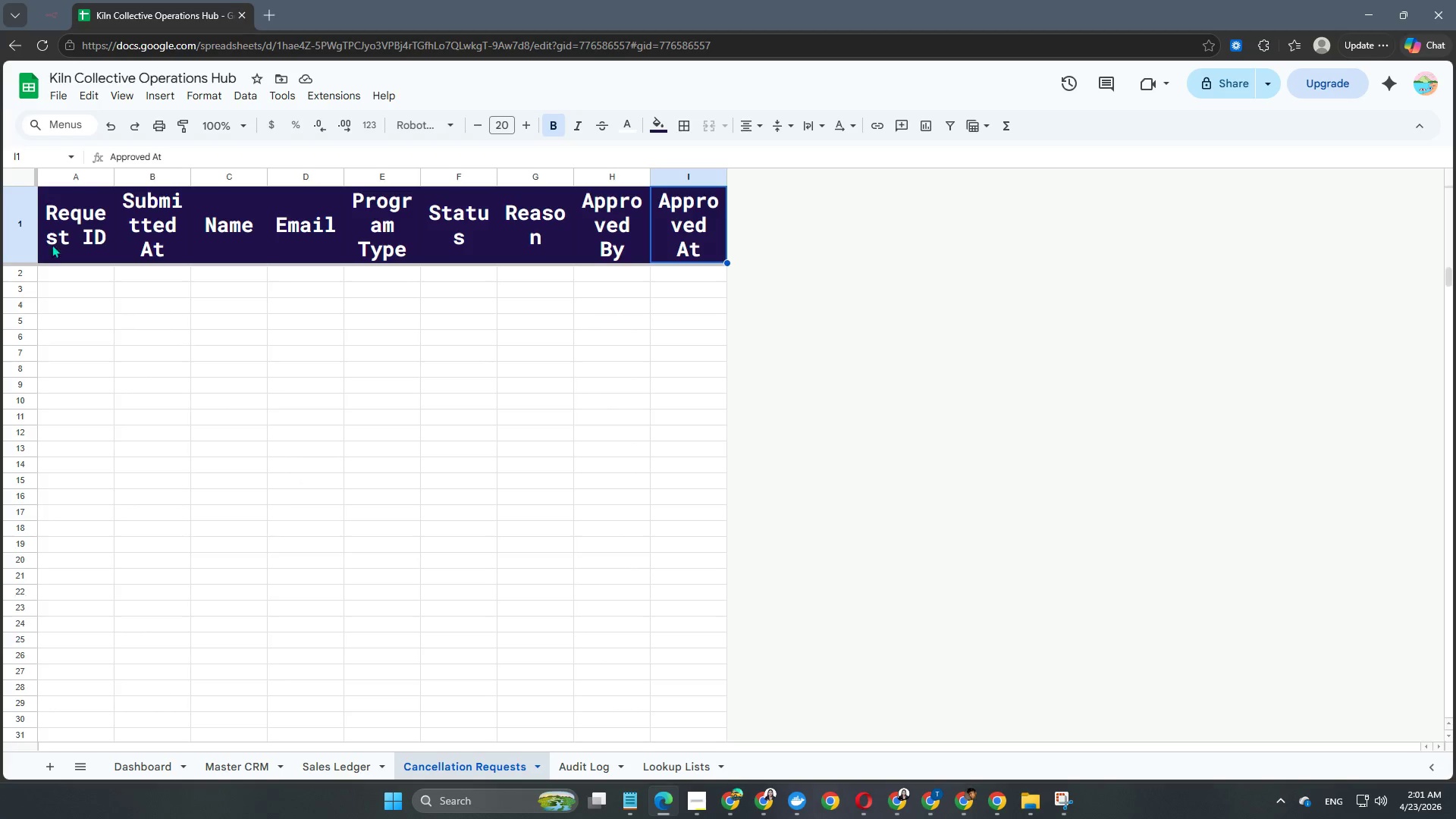 
wait(29.0)
 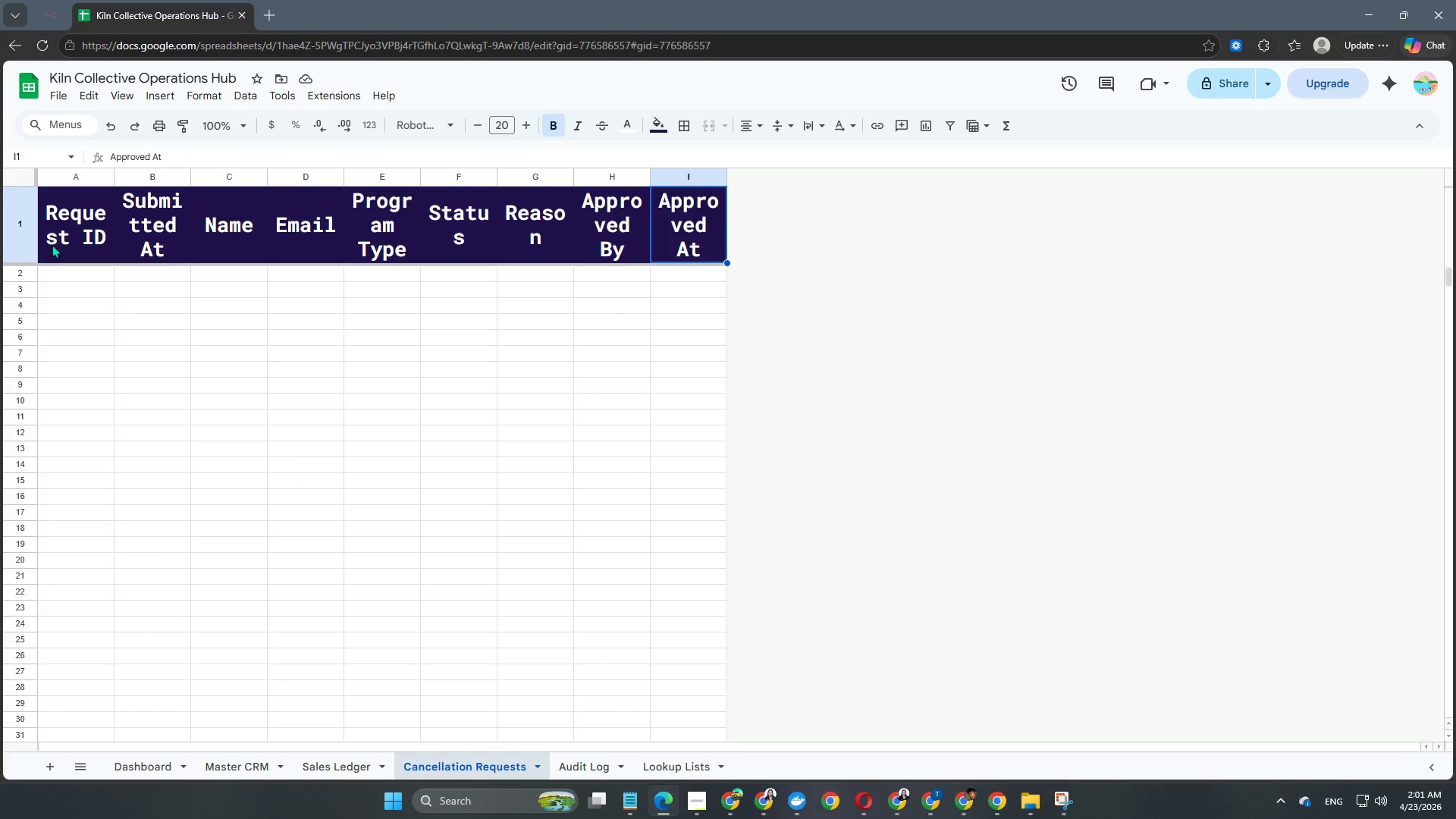 
left_click_drag(start_coordinate=[115, 177], to_coordinate=[163, 187])
 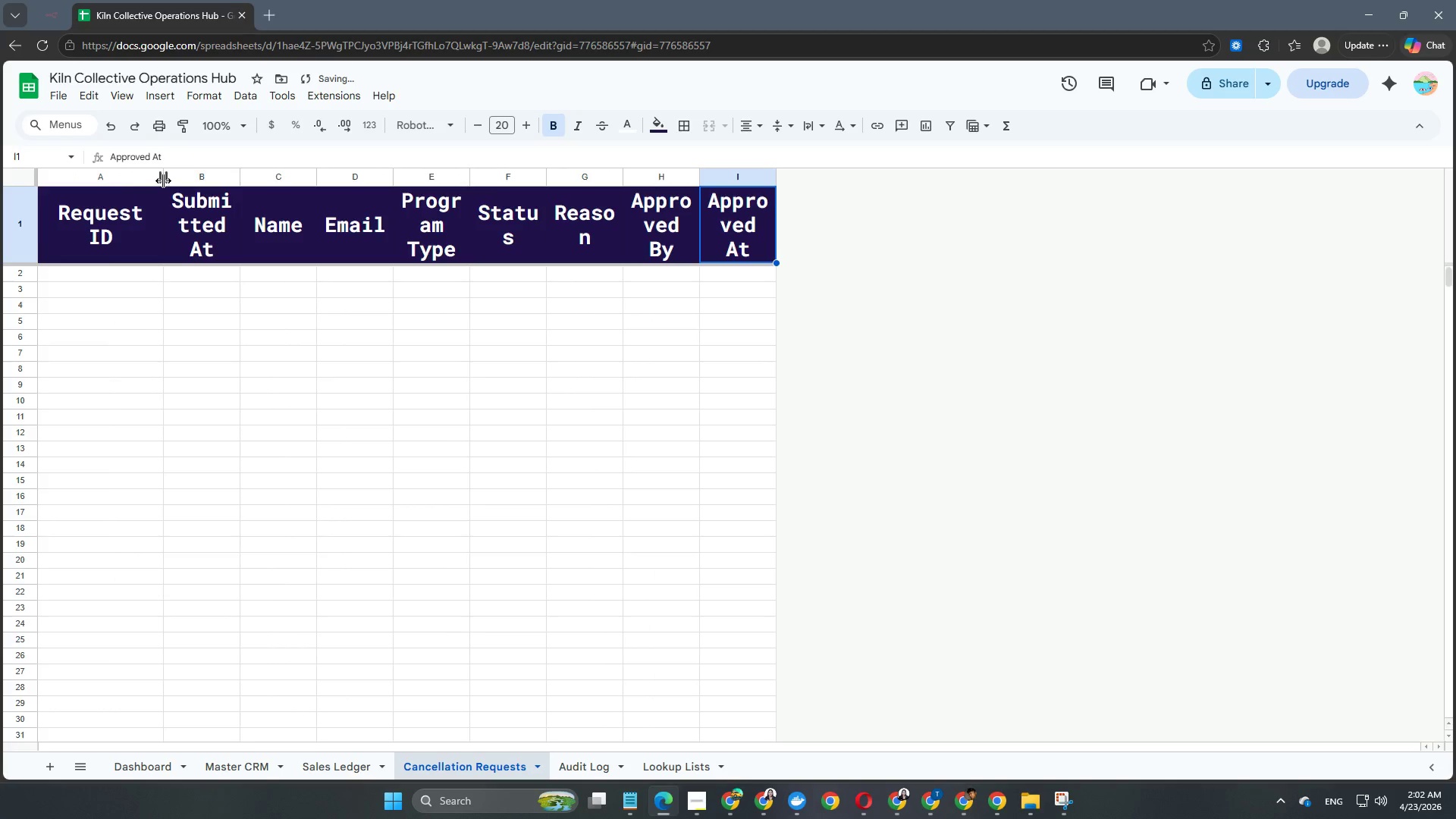 
left_click_drag(start_coordinate=[163, 180], to_coordinate=[209, 185])
 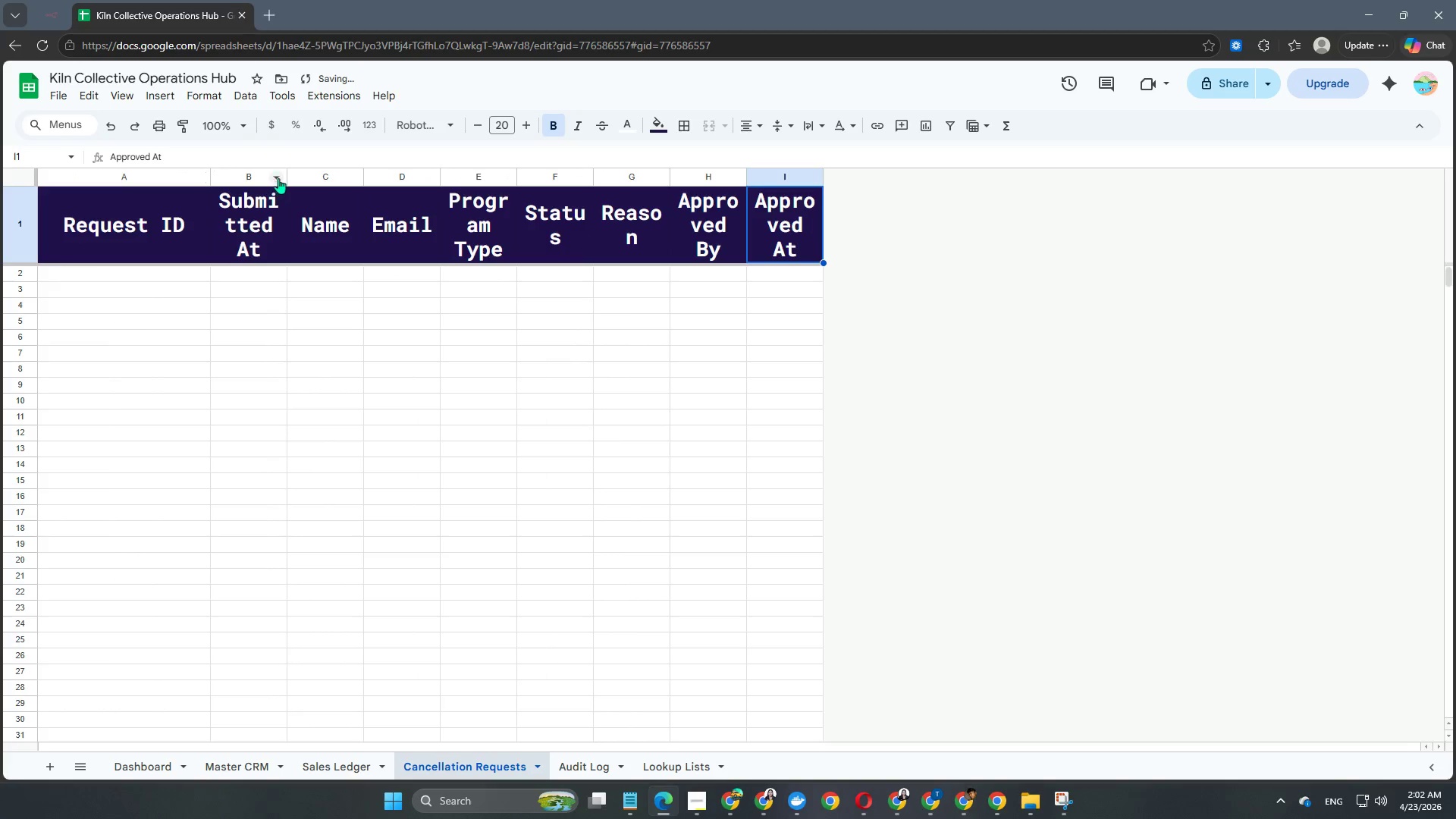 
left_click_drag(start_coordinate=[289, 174], to_coordinate=[372, 170])
 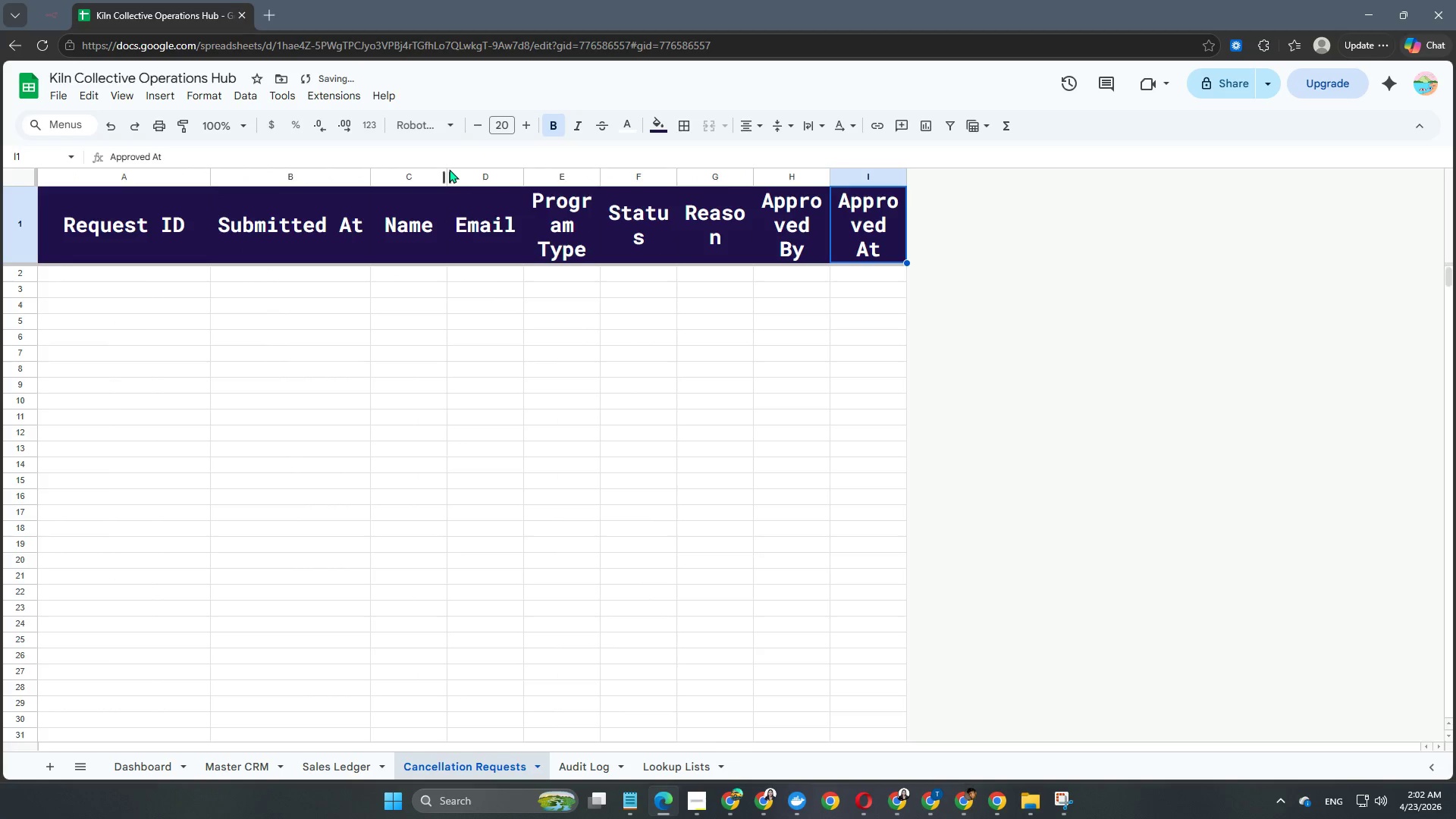 
left_click_drag(start_coordinate=[446, 173], to_coordinate=[522, 201])
 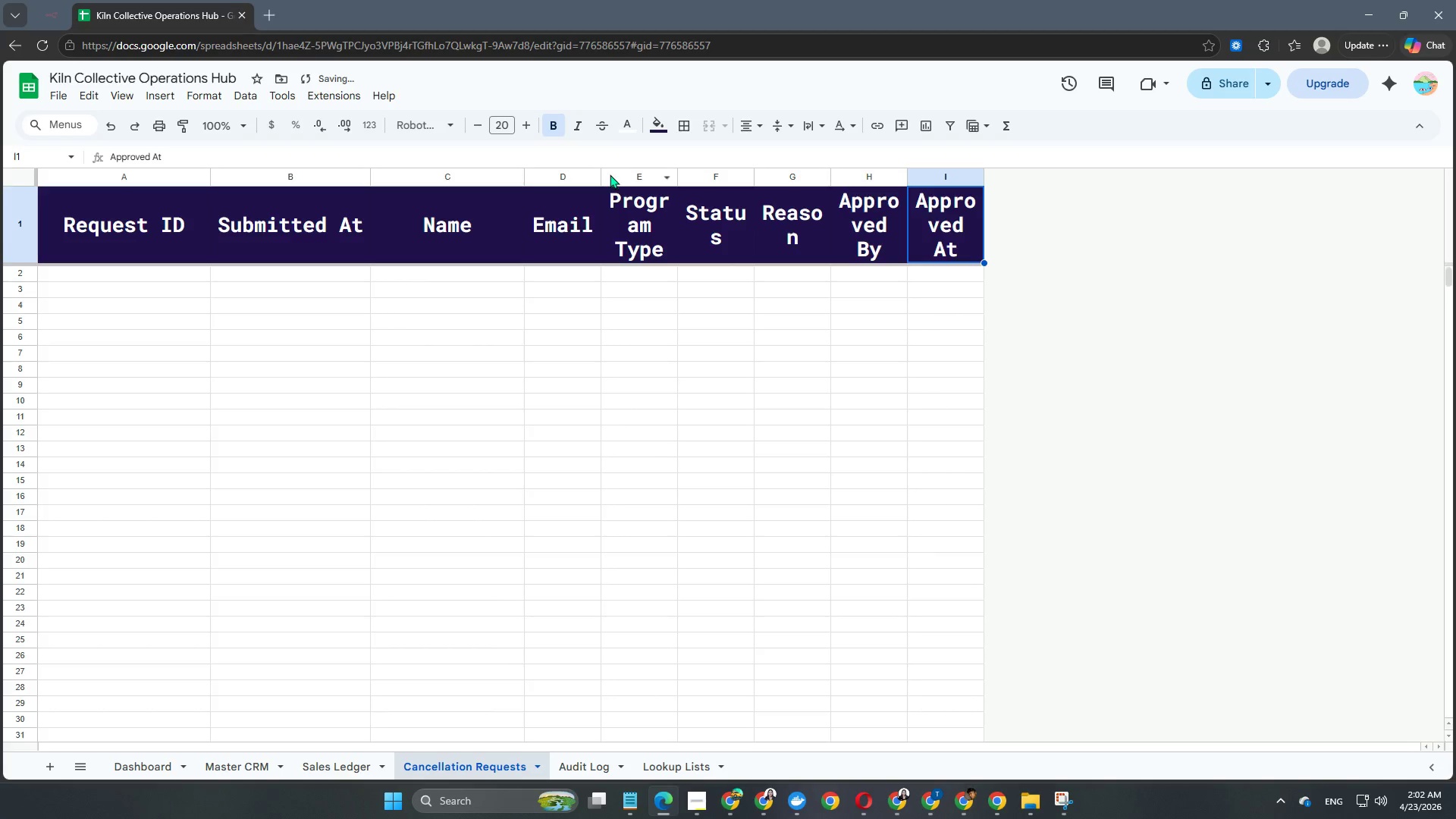 
left_click_drag(start_coordinate=[600, 174], to_coordinate=[678, 180])
 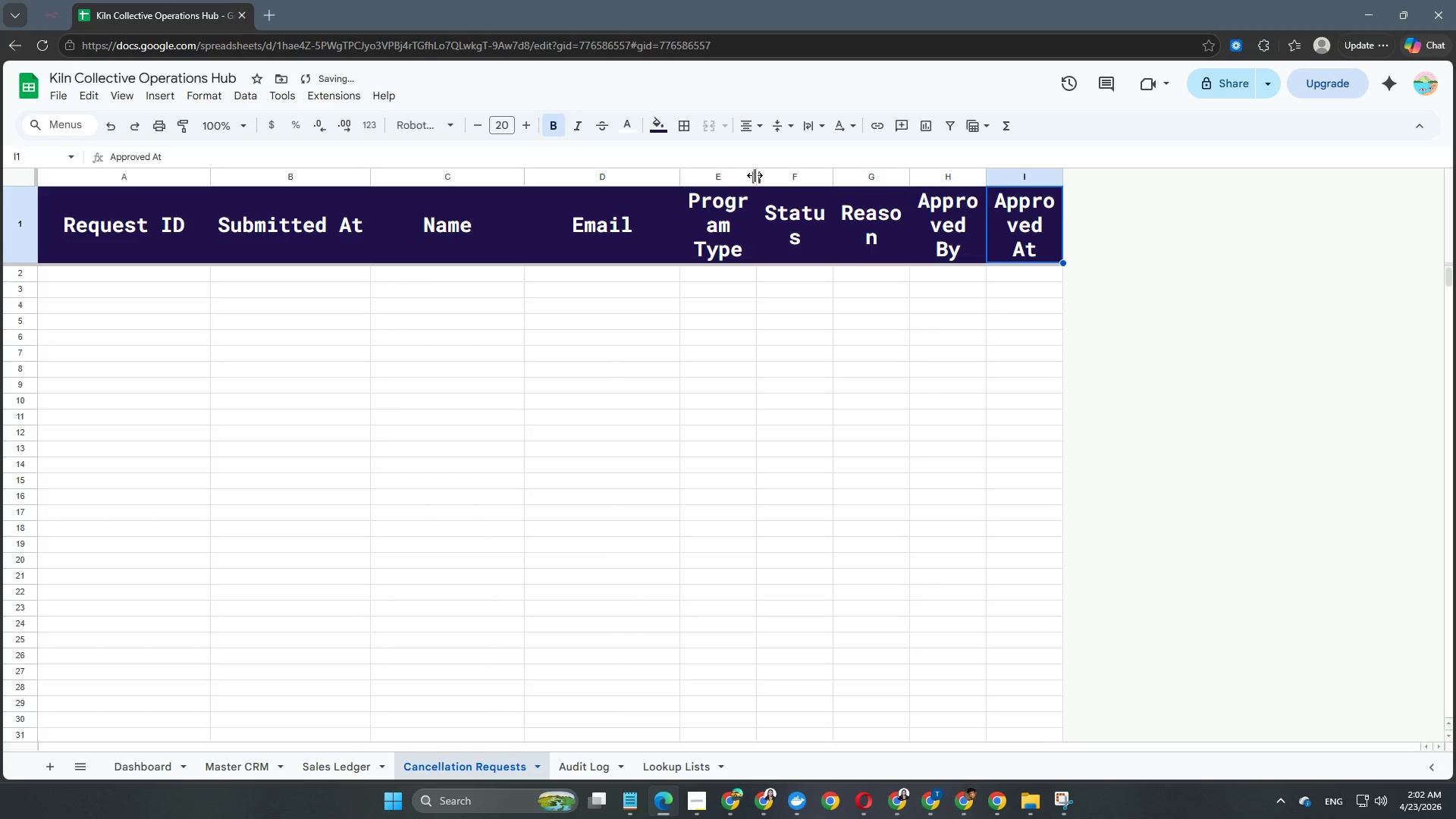 
left_click_drag(start_coordinate=[759, 174], to_coordinate=[877, 174])
 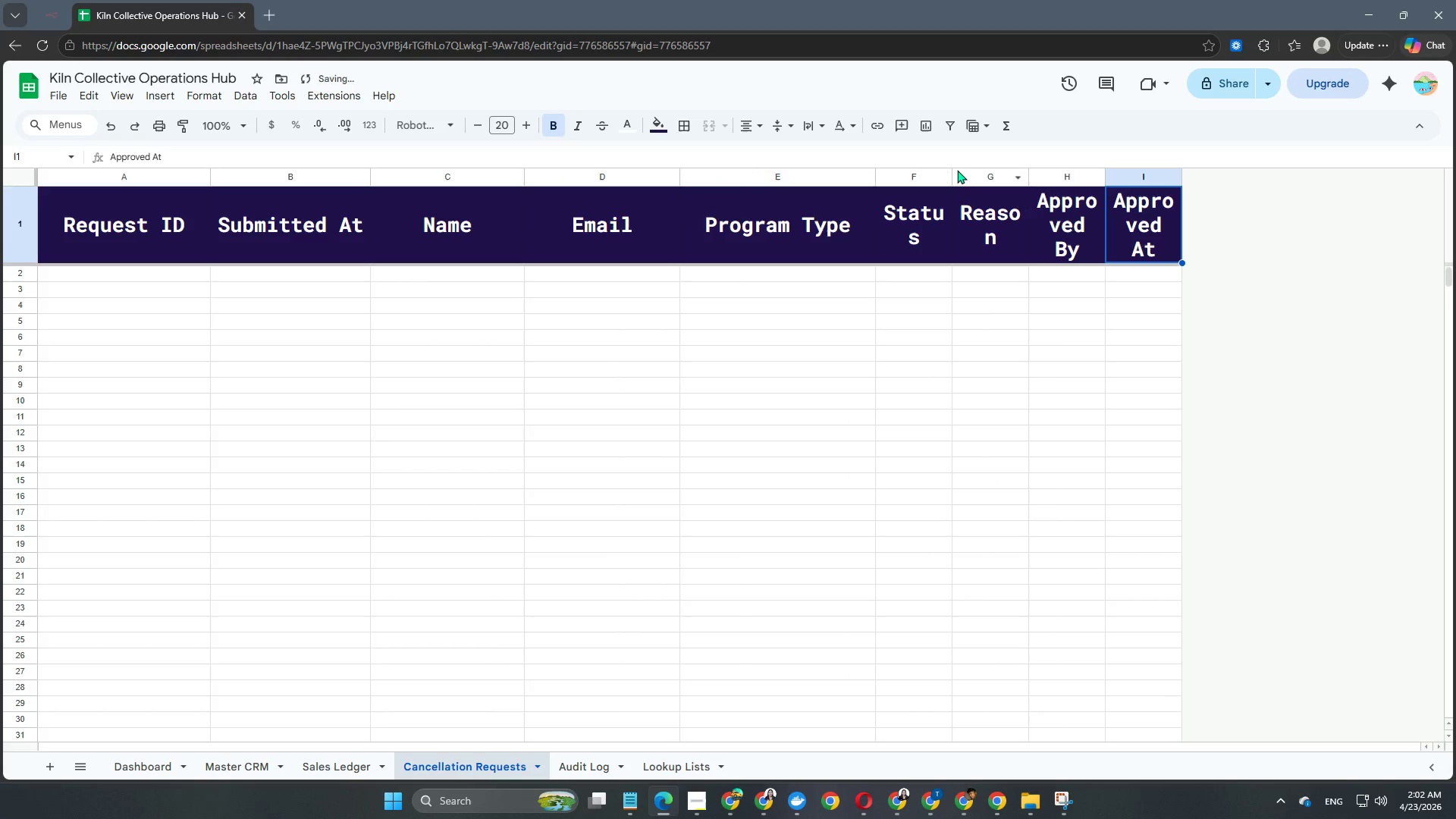 
left_click_drag(start_coordinate=[951, 171], to_coordinate=[992, 185])
 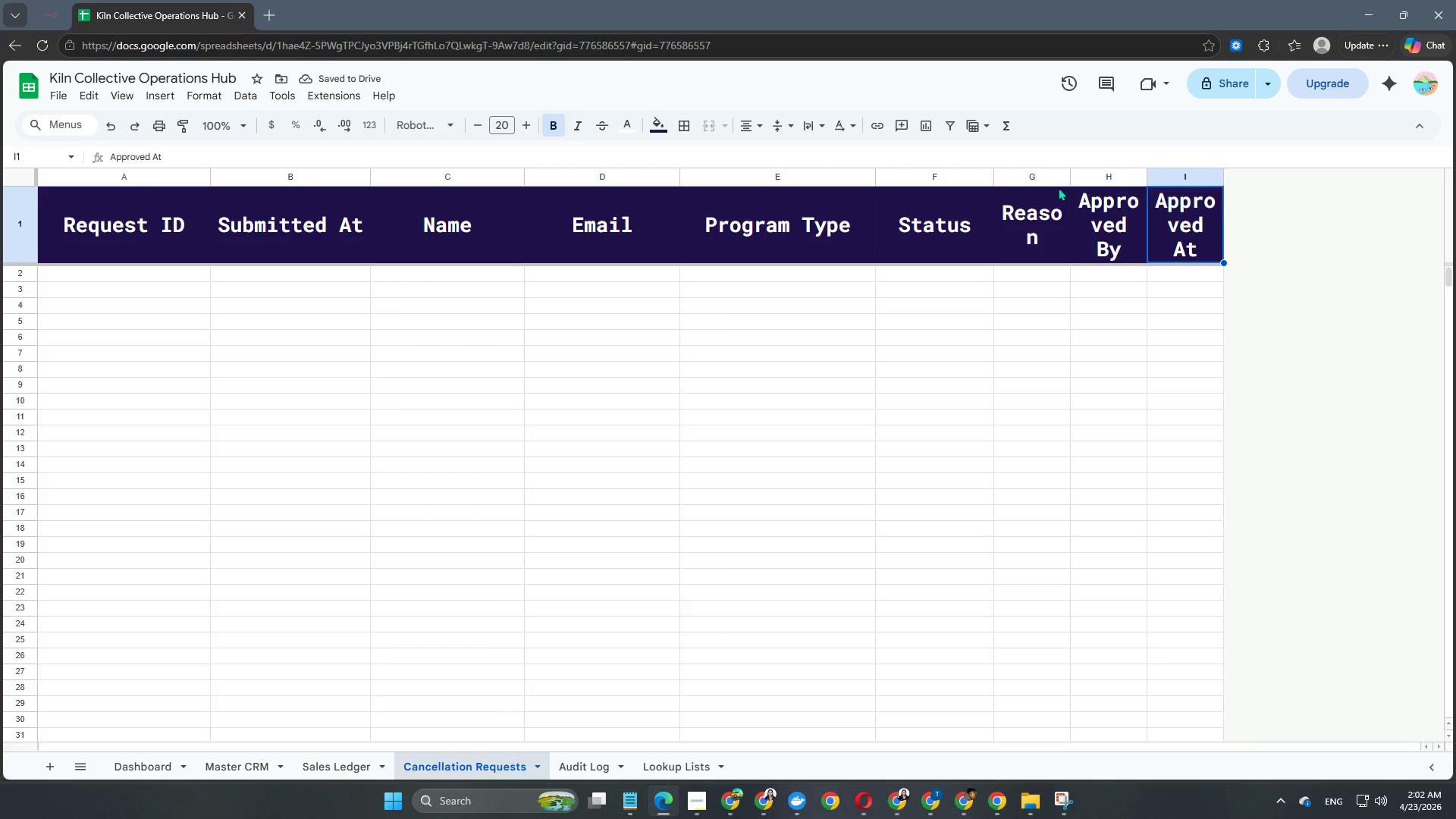 
left_click_drag(start_coordinate=[1073, 173], to_coordinate=[1114, 187])
 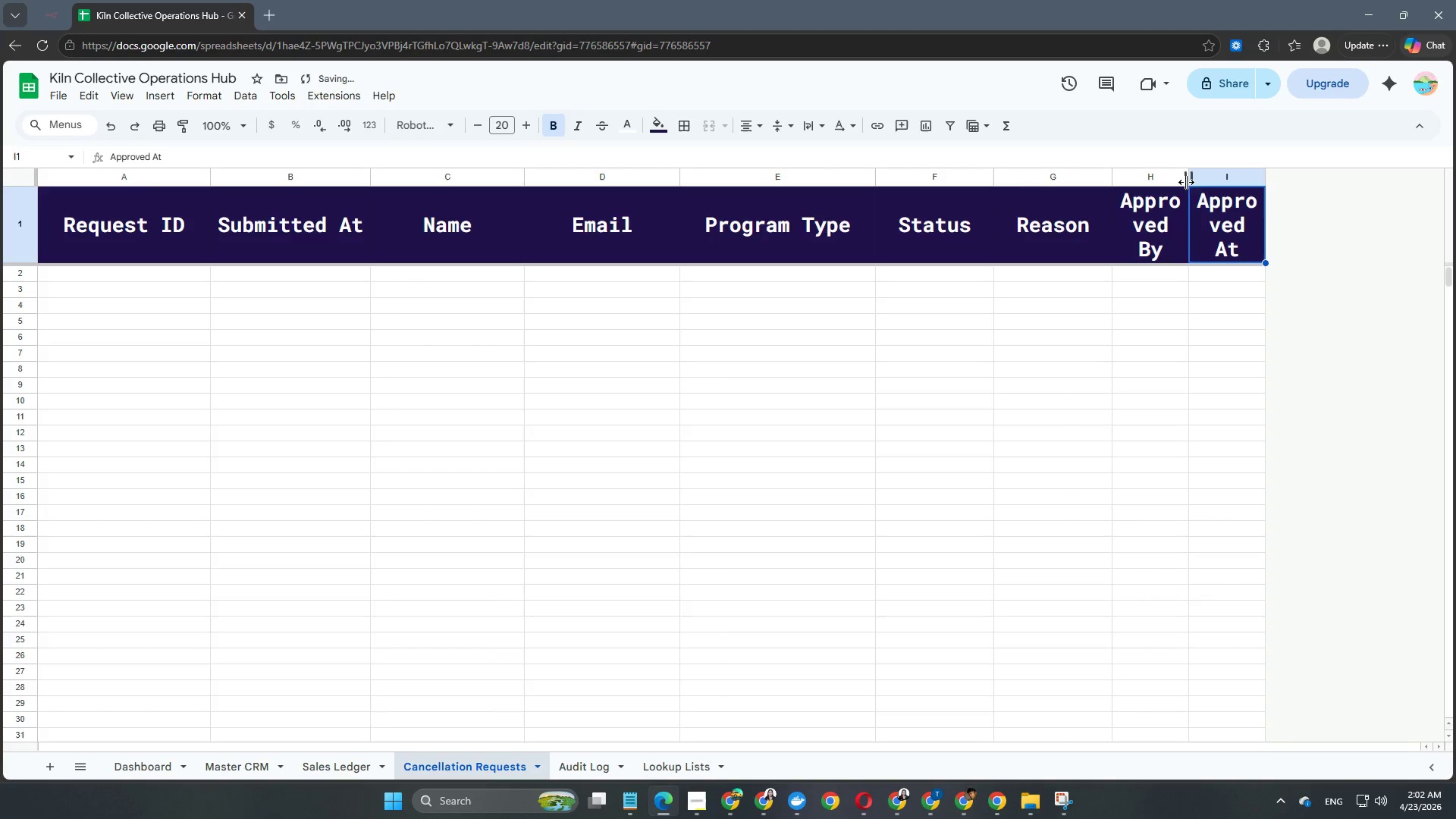 
left_click_drag(start_coordinate=[1186, 178], to_coordinate=[1261, 184])
 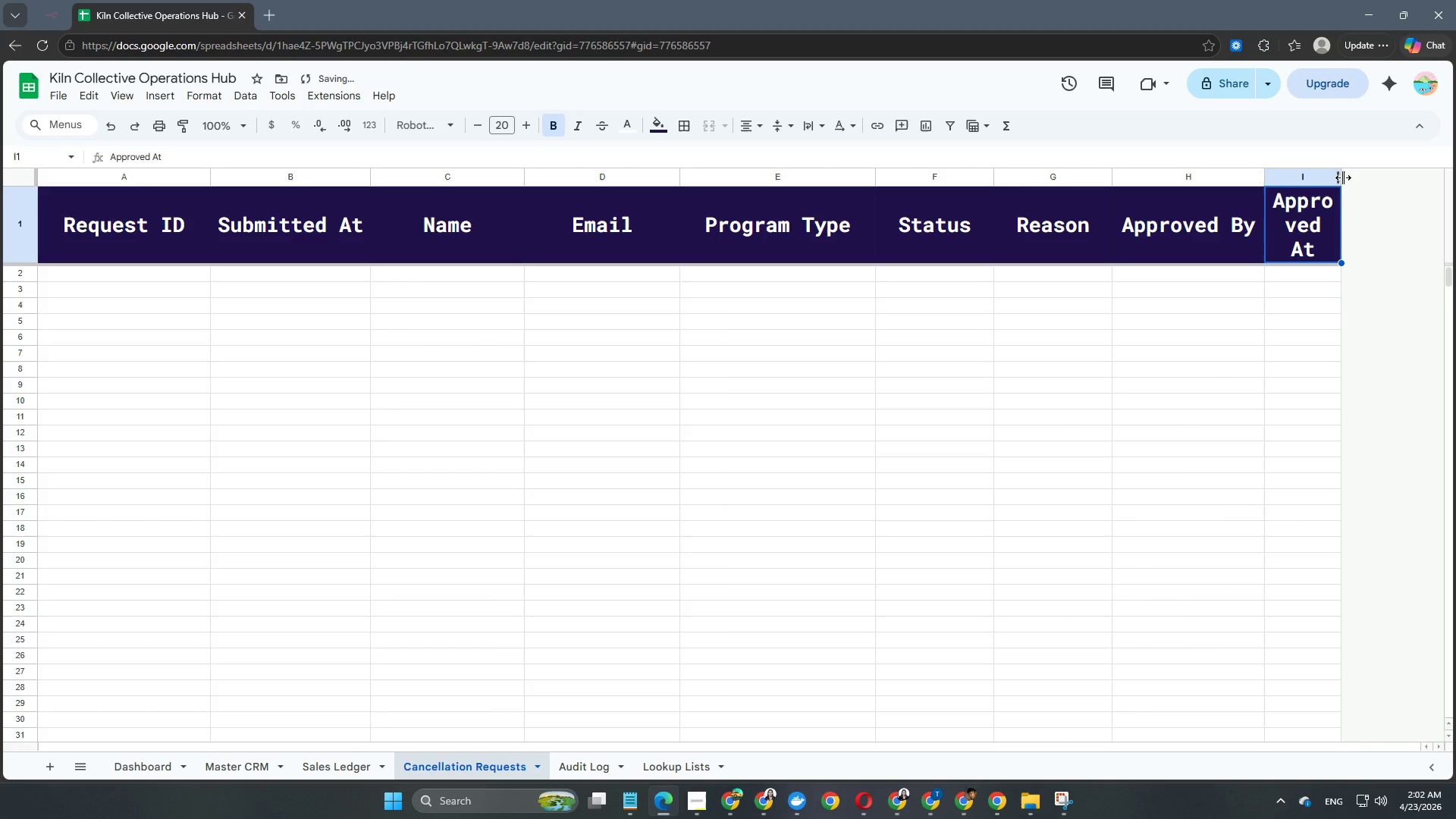 
left_click_drag(start_coordinate=[1338, 175], to_coordinate=[1442, 186])
 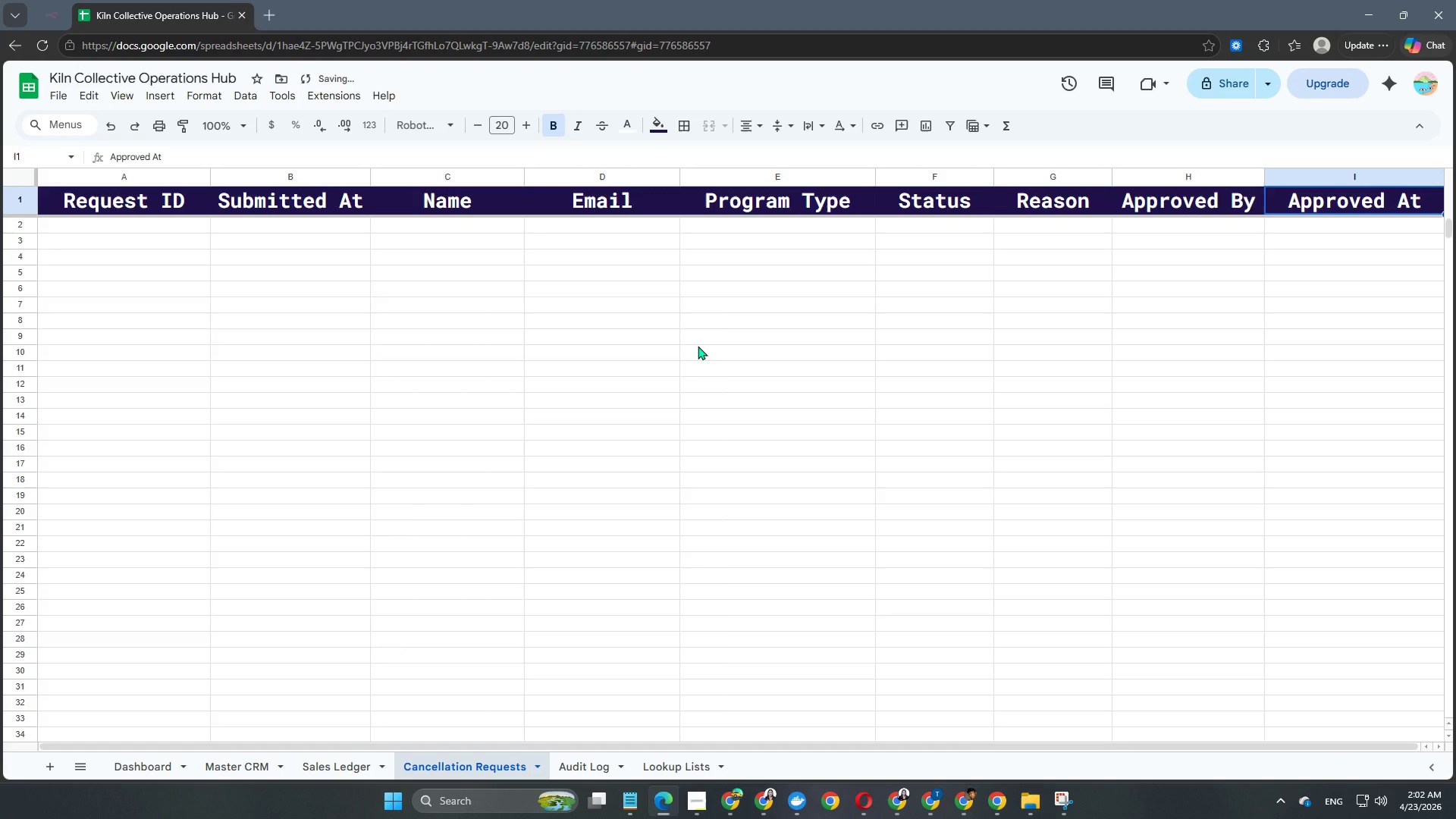 
left_click([698, 346])
 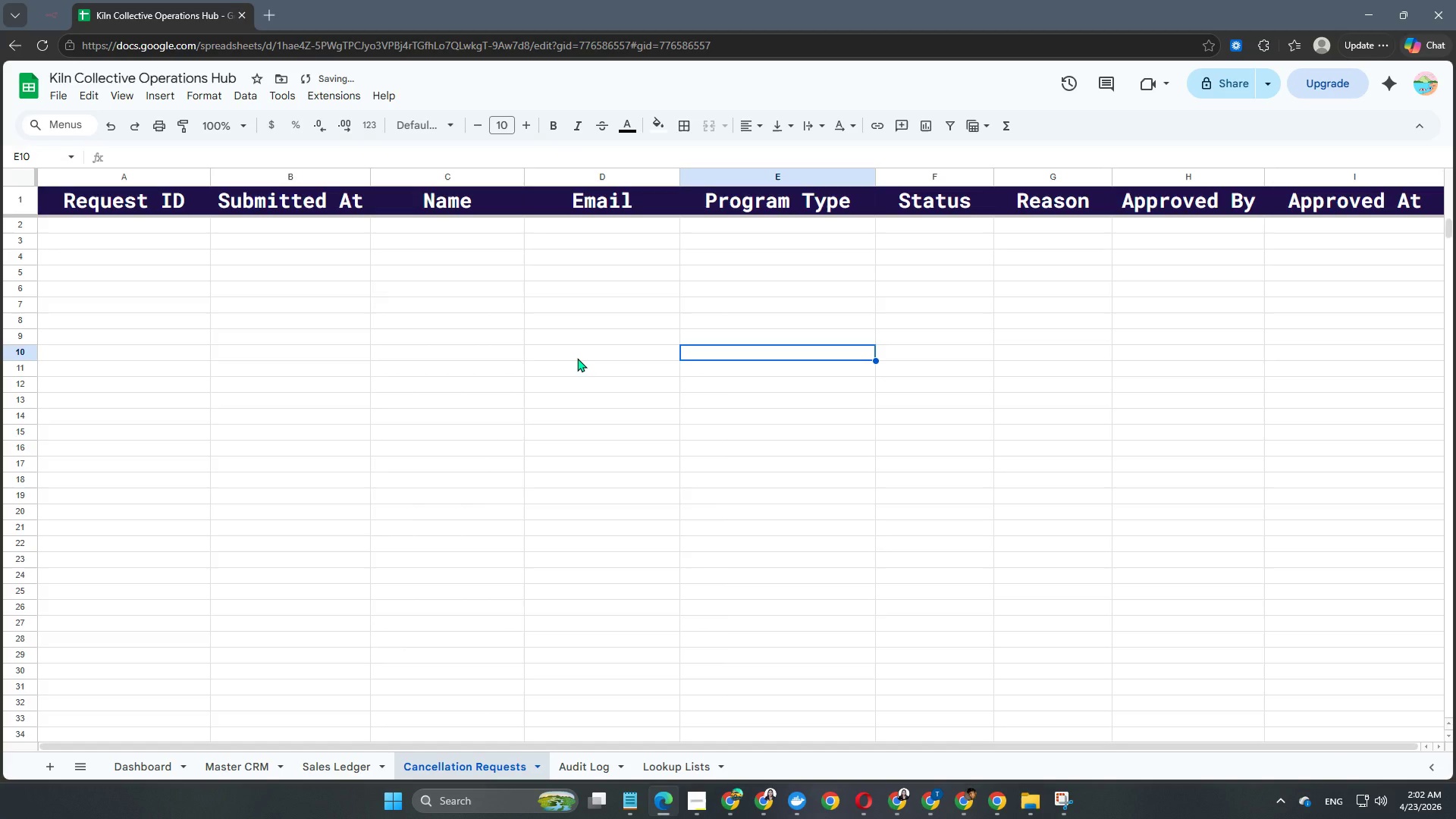 
scroll: coordinate [577, 358], scroll_direction: up, amount: 8.0
 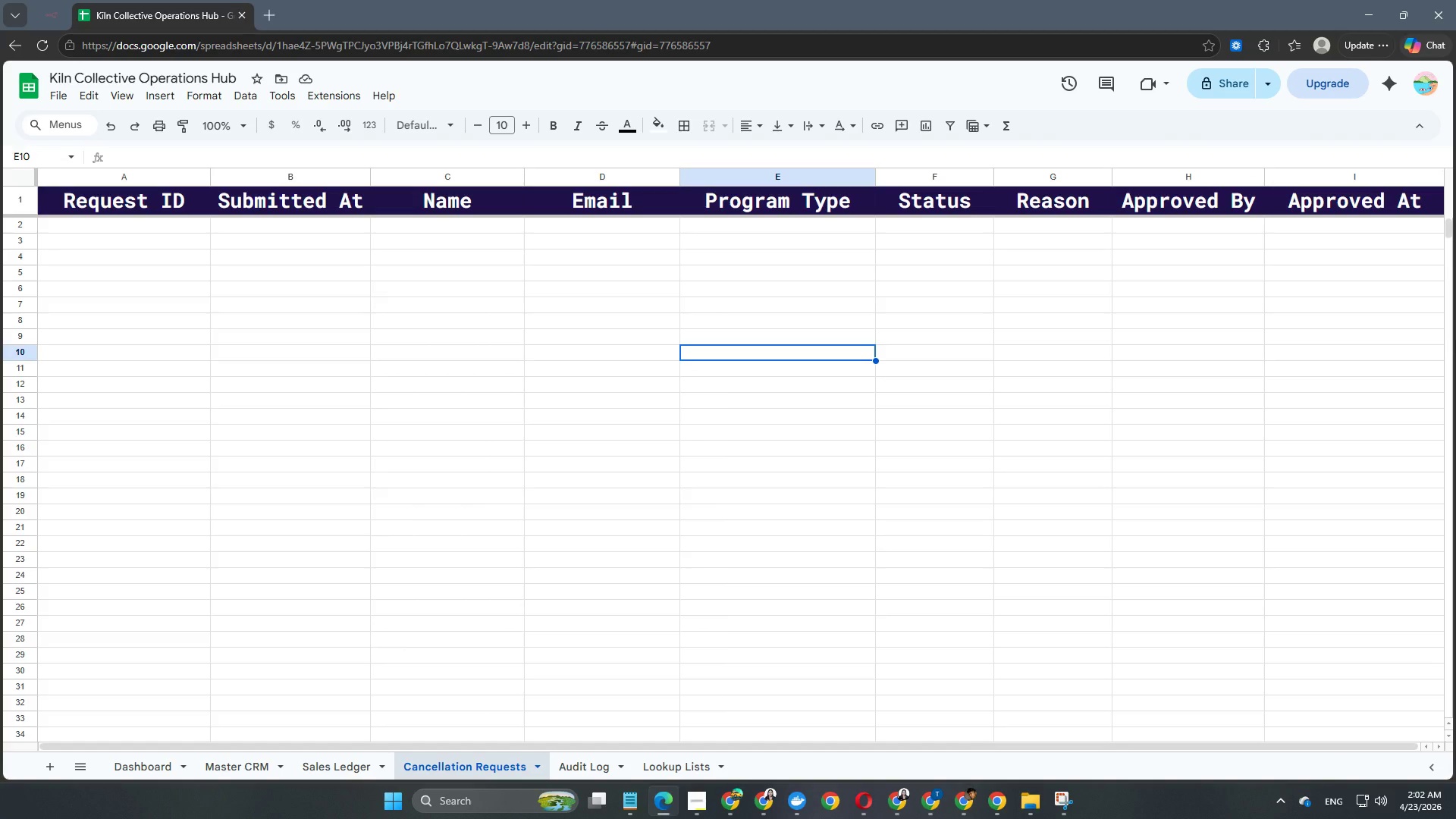 
wait(8.54)
 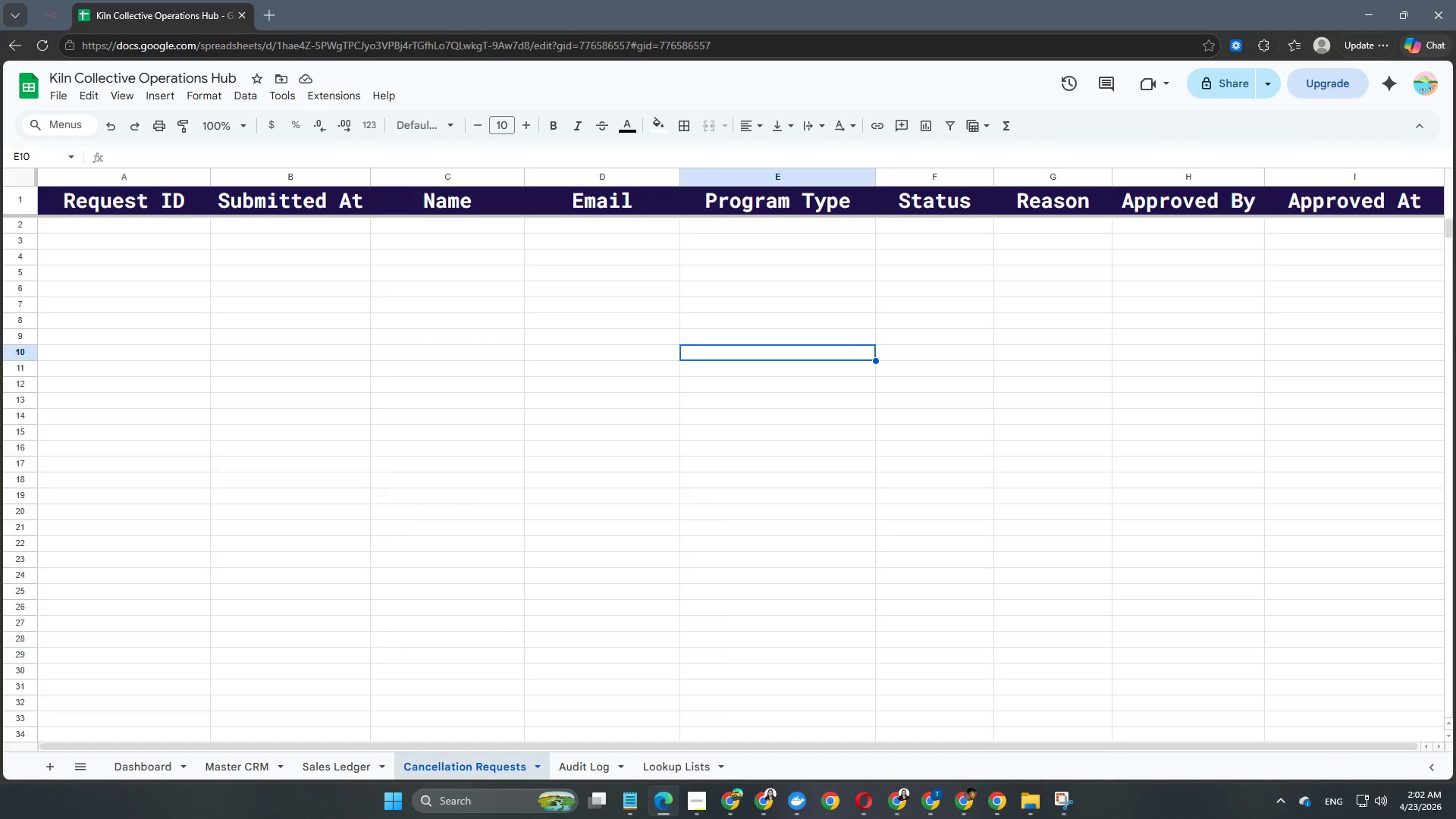 
scroll: coordinate [1024, 297], scroll_direction: up, amount: 3.0
 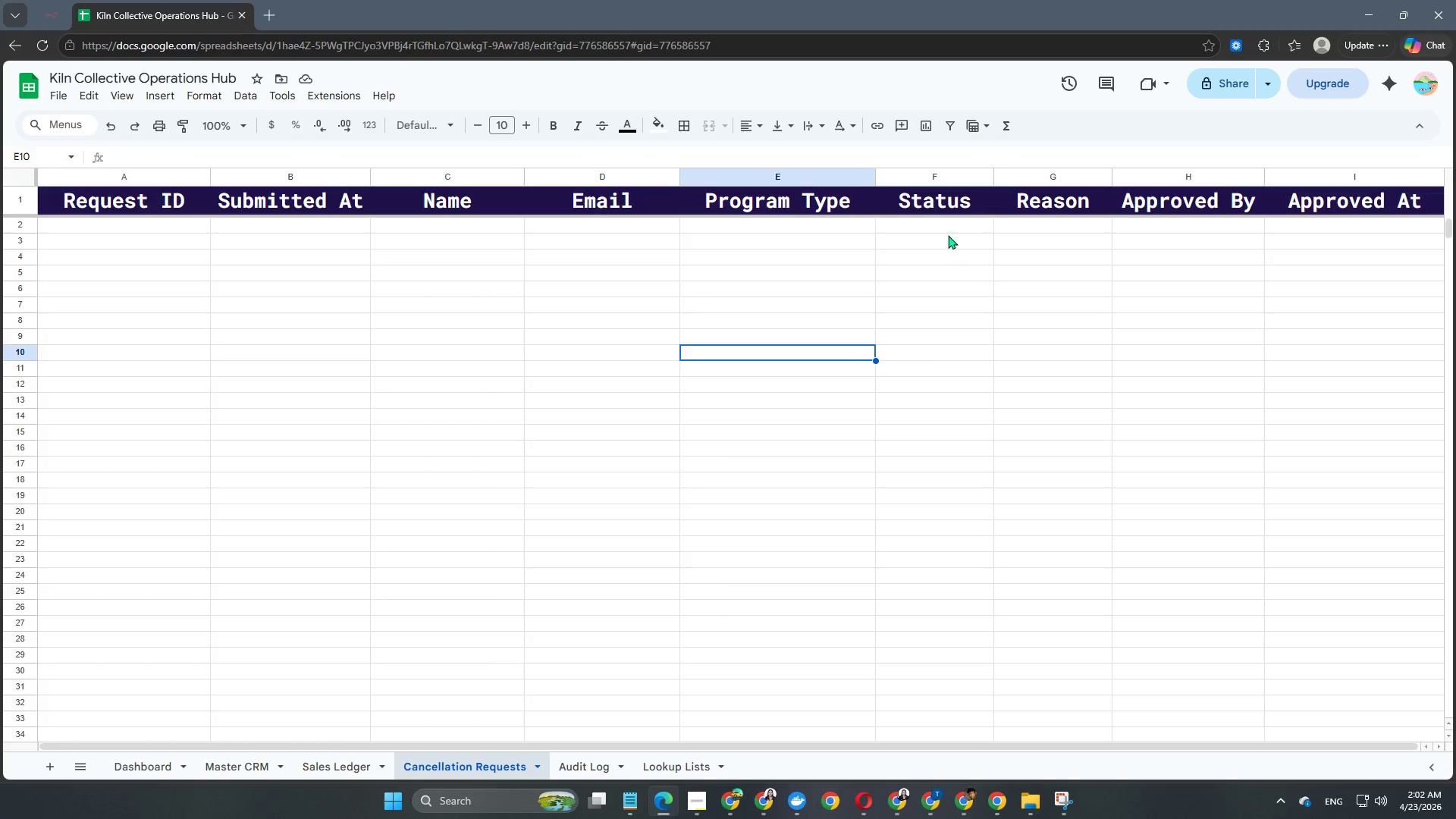 
left_click([948, 234])
 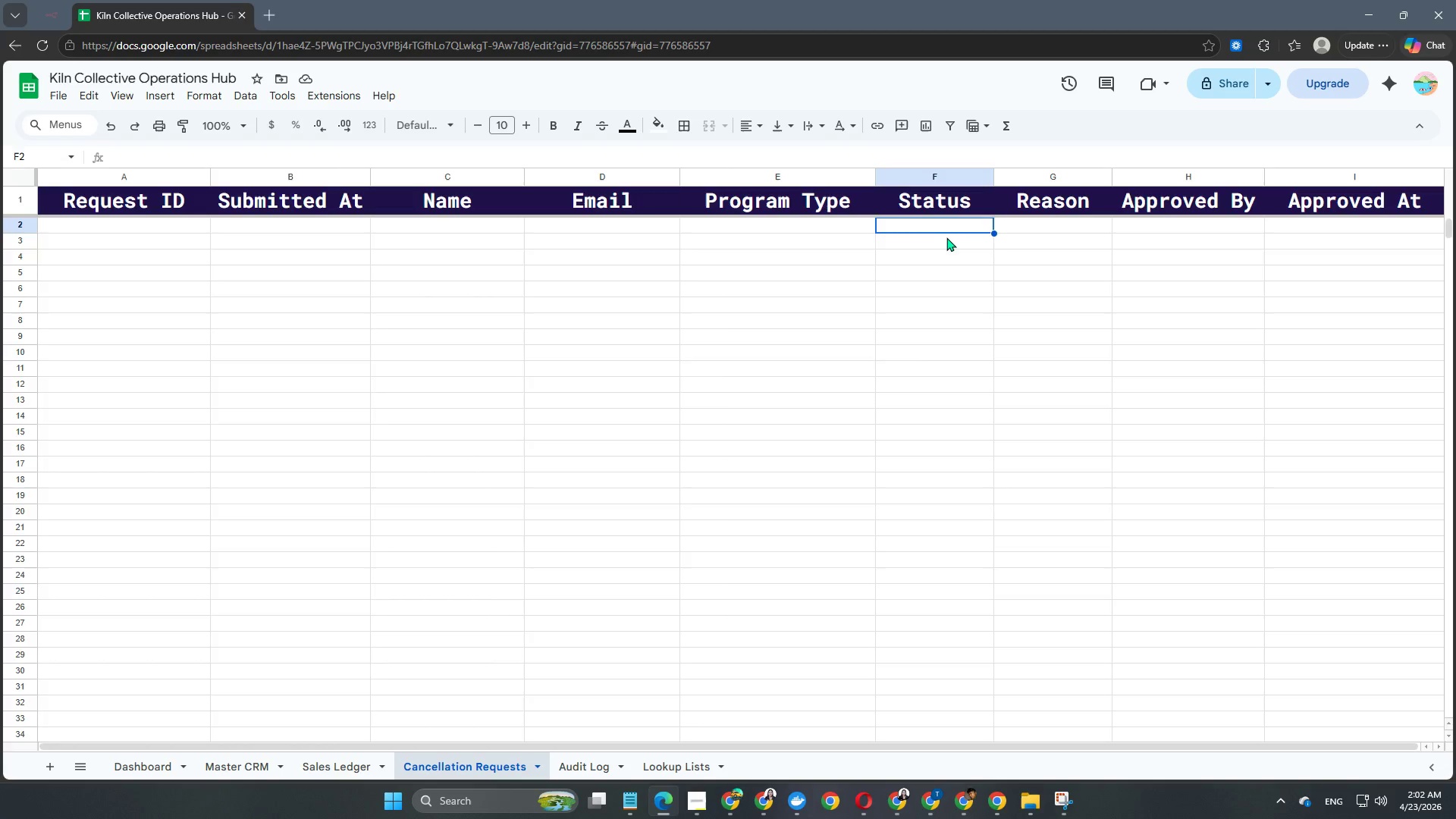 
scroll: coordinate [413, 418], scroll_direction: down, amount: 5.0
 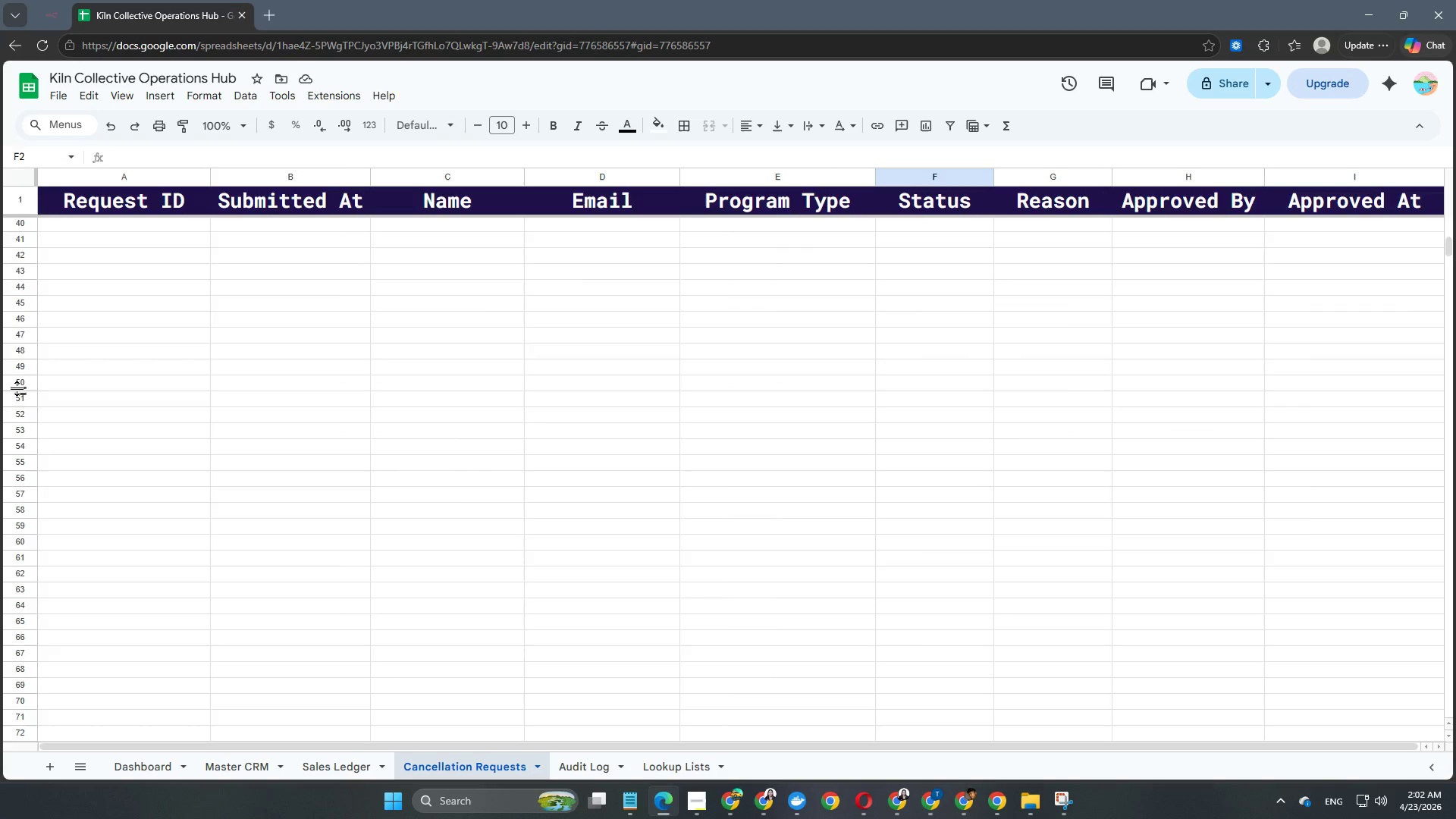 
left_click([18, 381])
 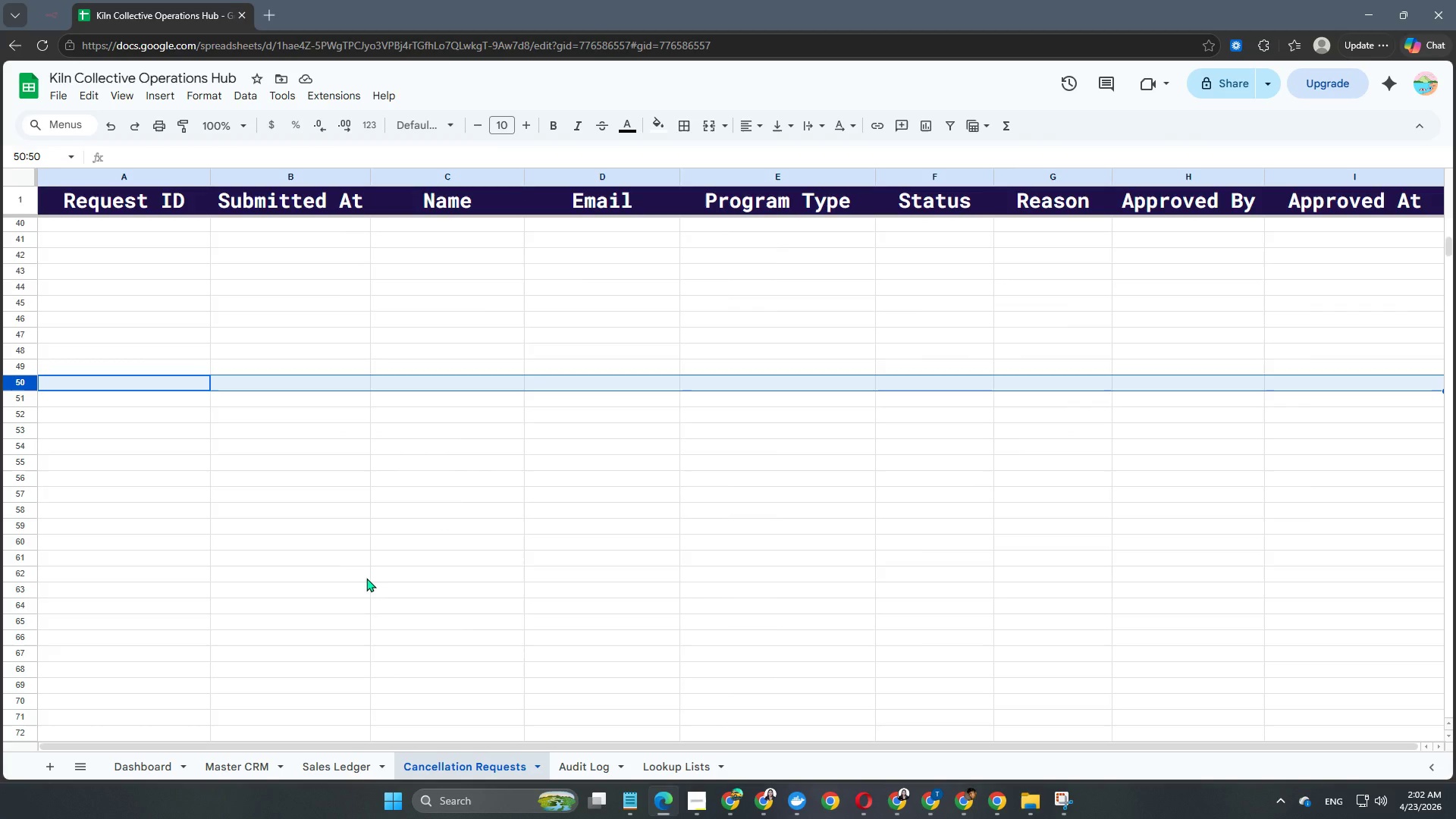 
hold_key(key=ArrowDown, duration=1.5)
 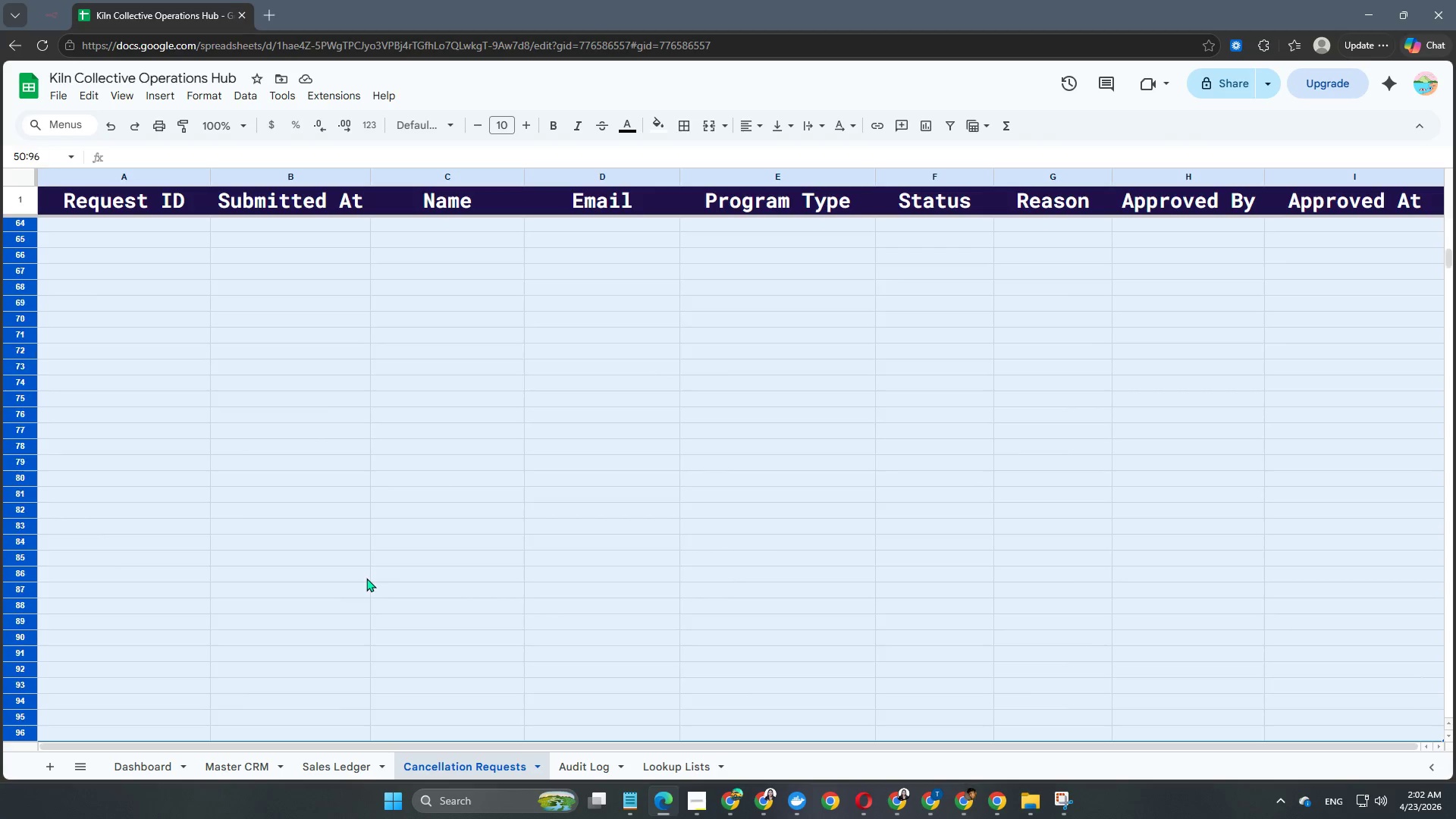 
hold_key(key=ArrowDown, duration=0.81)
 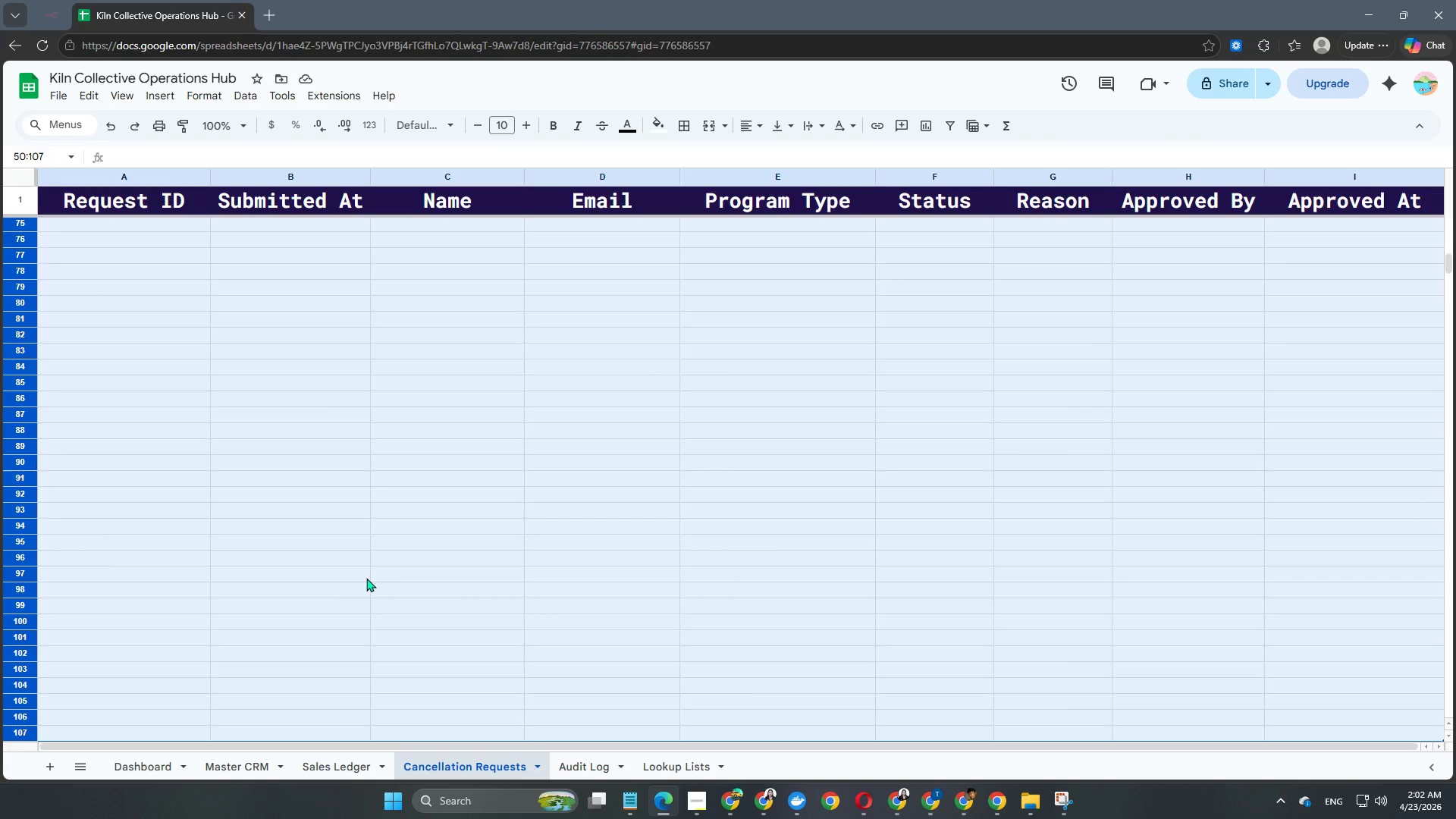 
key(Shift+ArrowDown)
 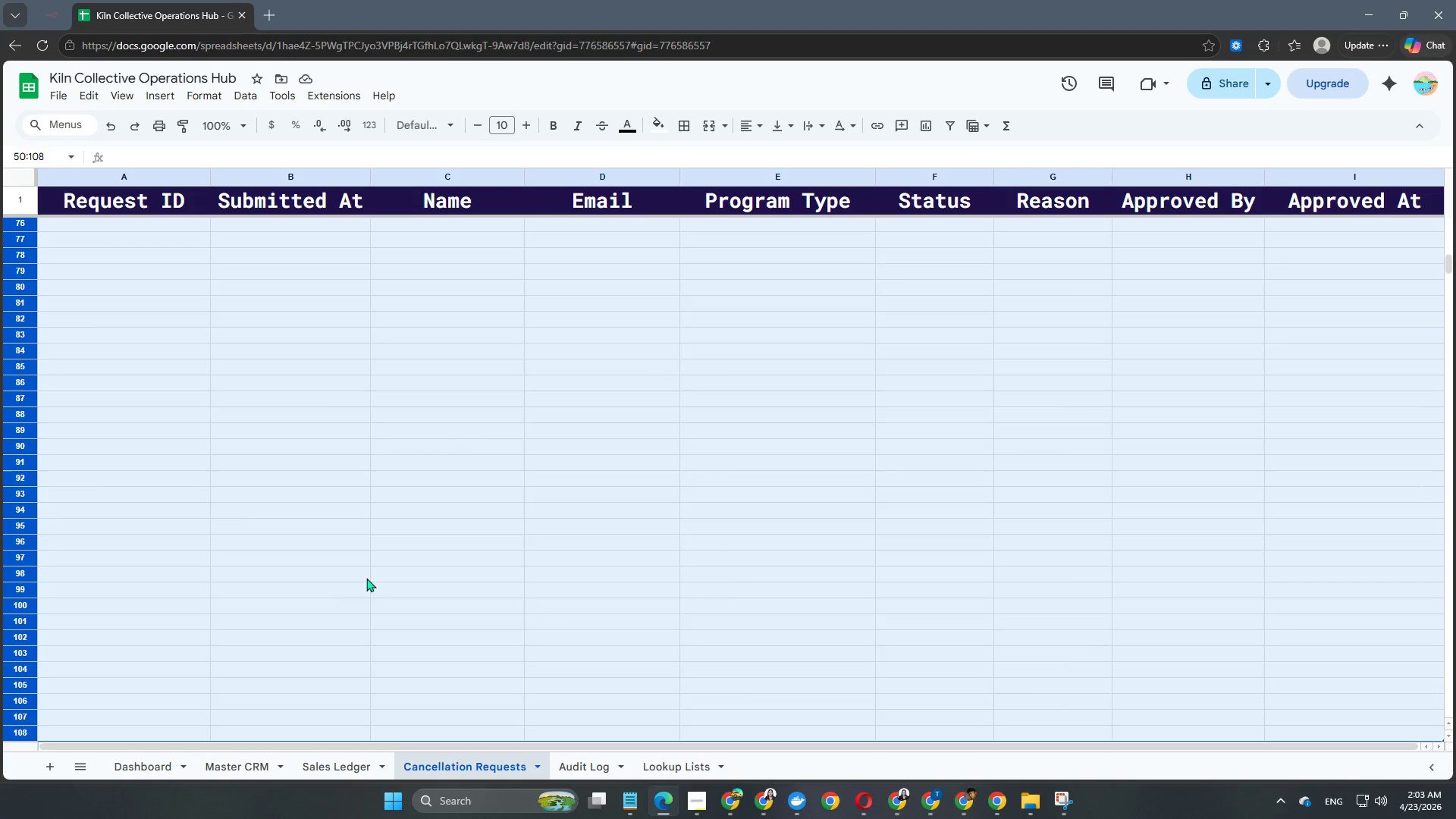 
key(Shift+ArrowDown)
 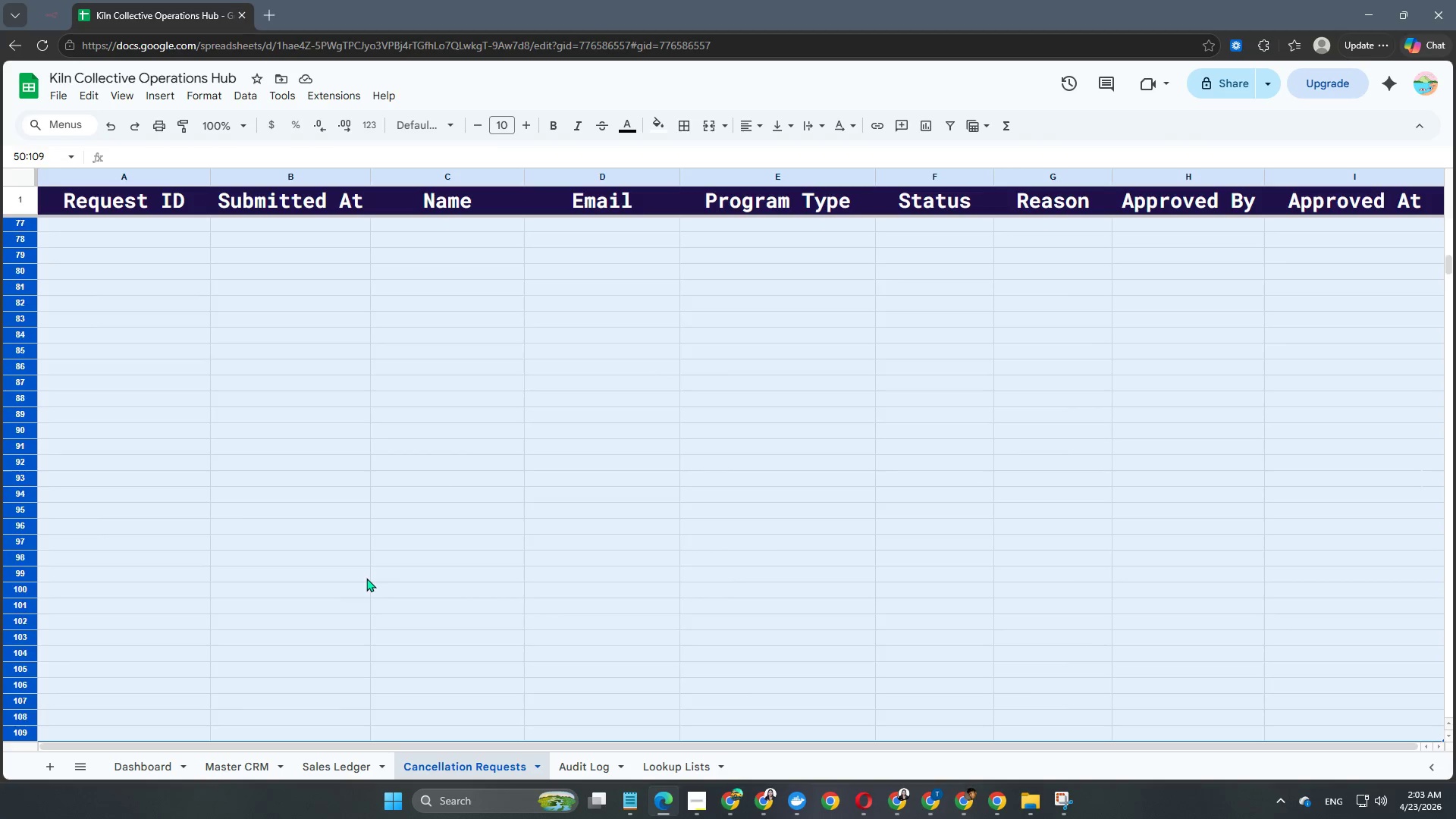 
key(Shift+ArrowDown)
 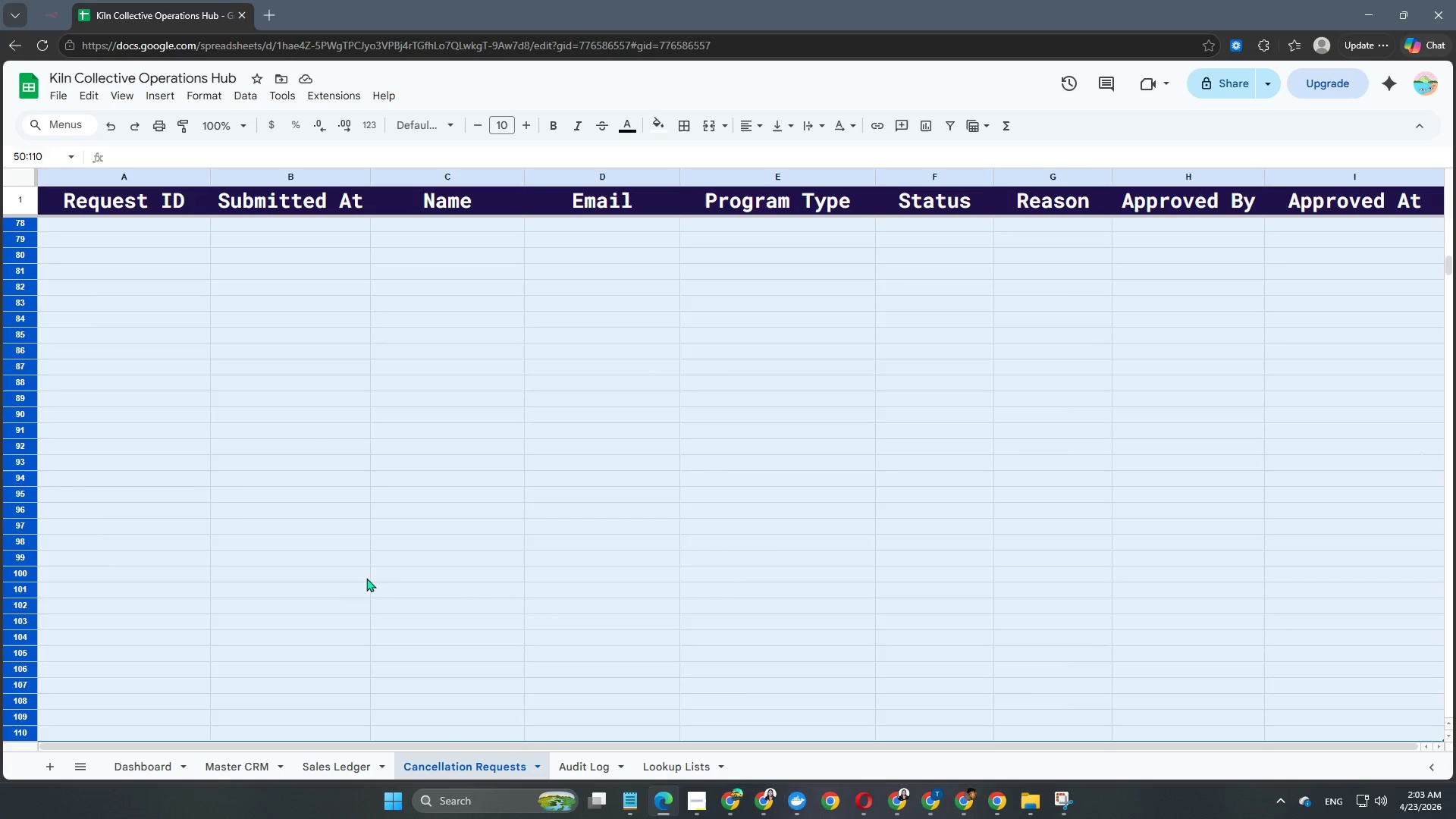 
key(Shift+ArrowDown)
 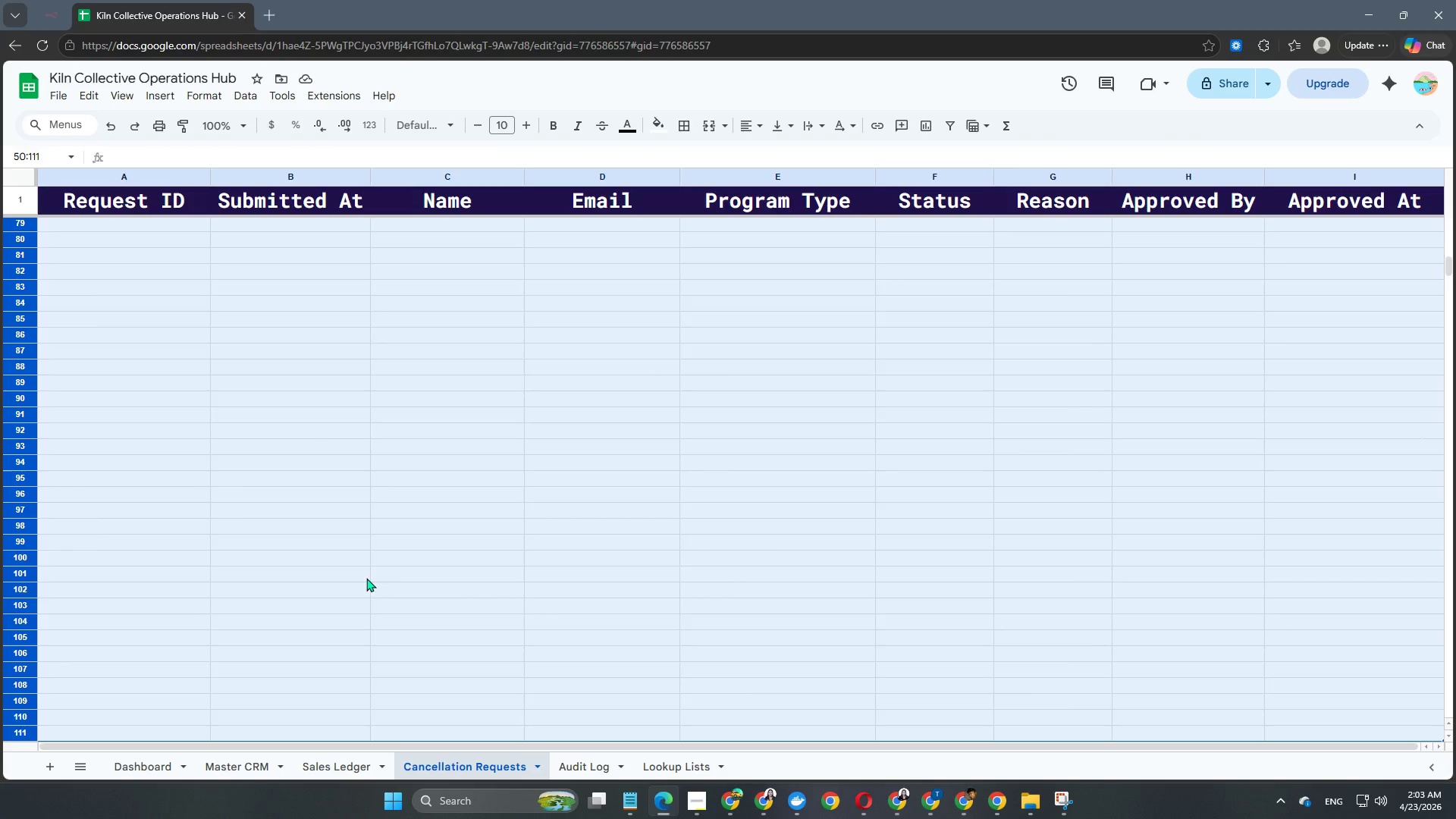 
key(Shift+ArrowDown)
 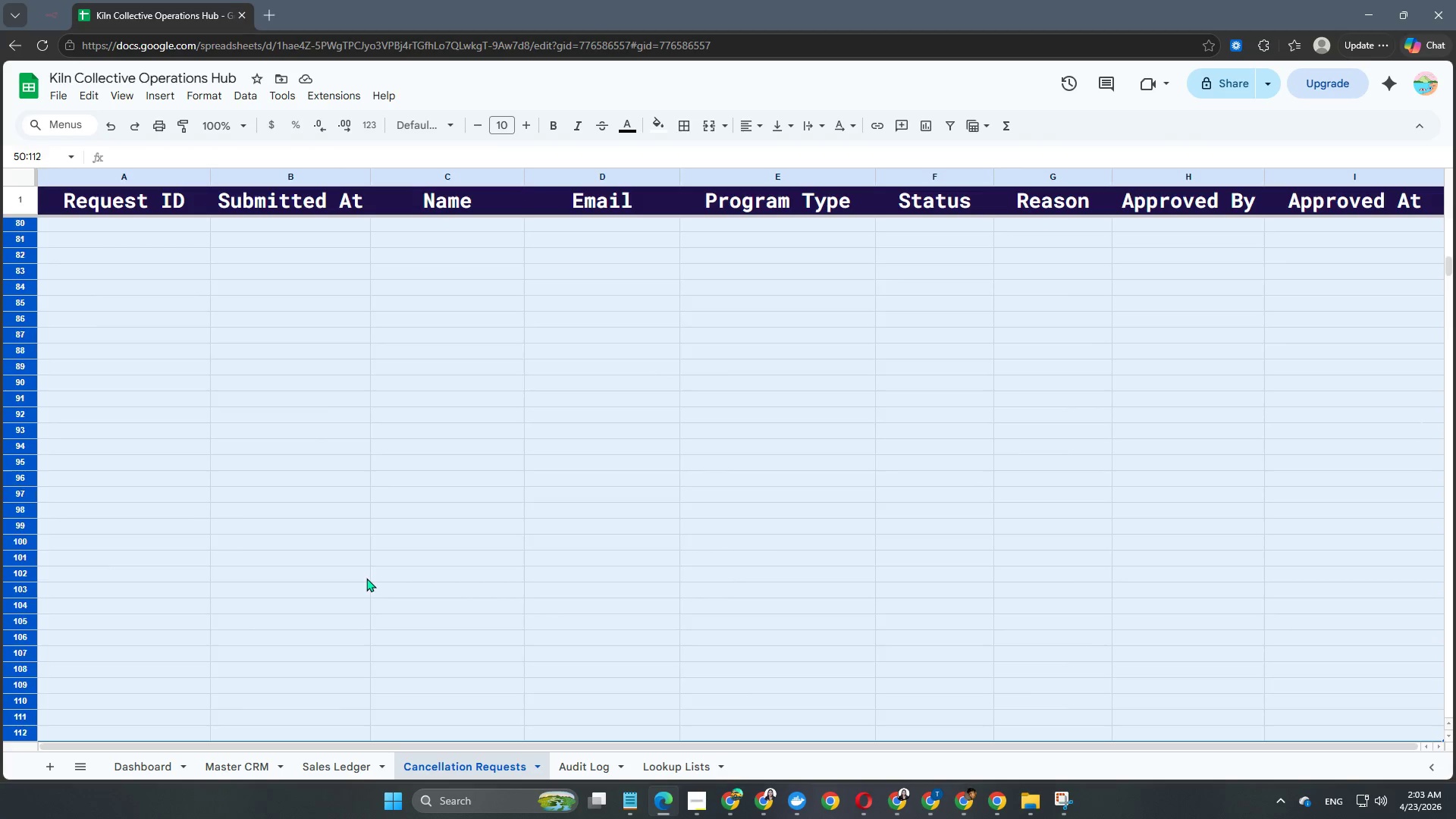 
key(Shift+ArrowDown)
 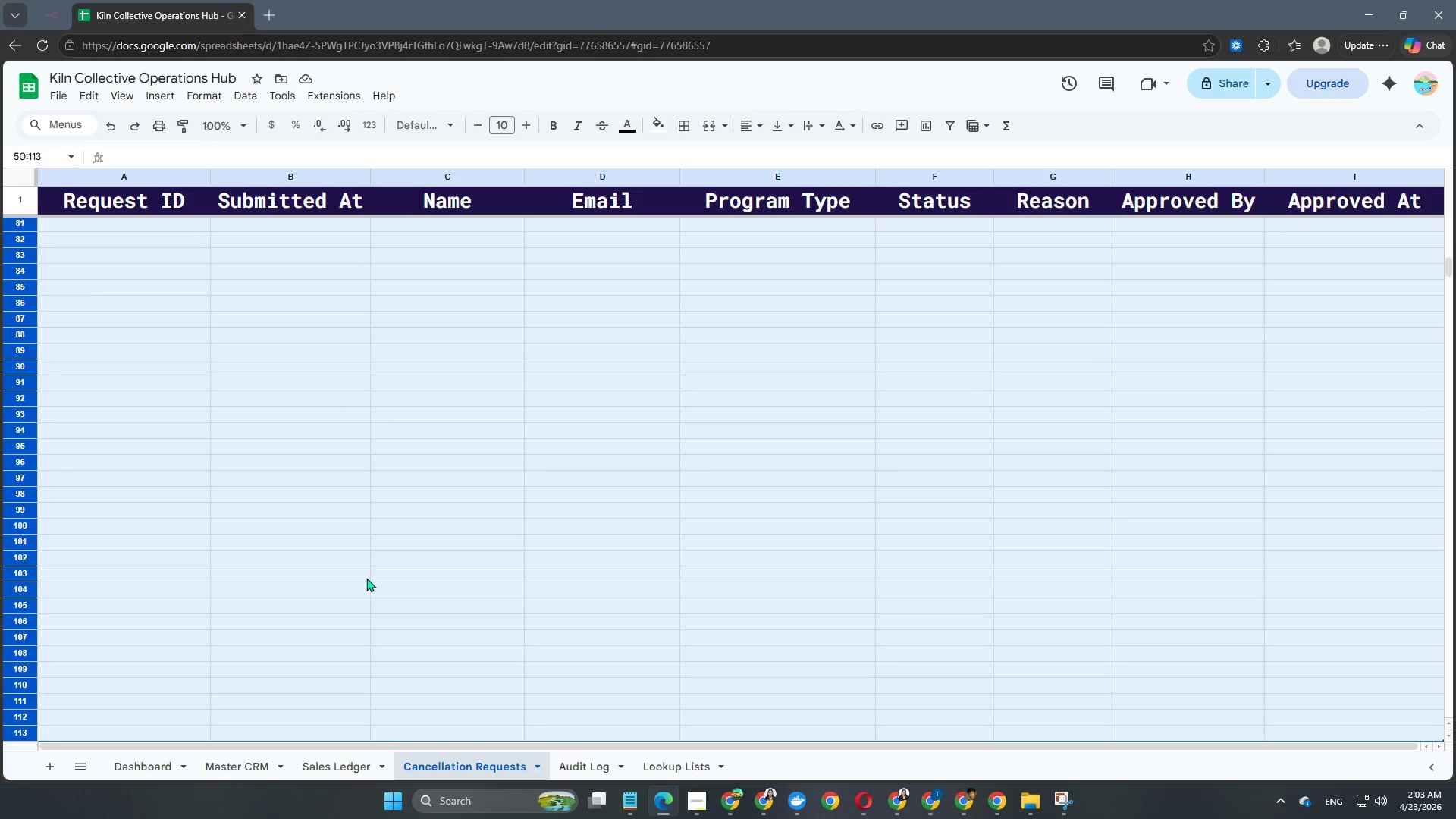 
key(Shift+ArrowDown)
 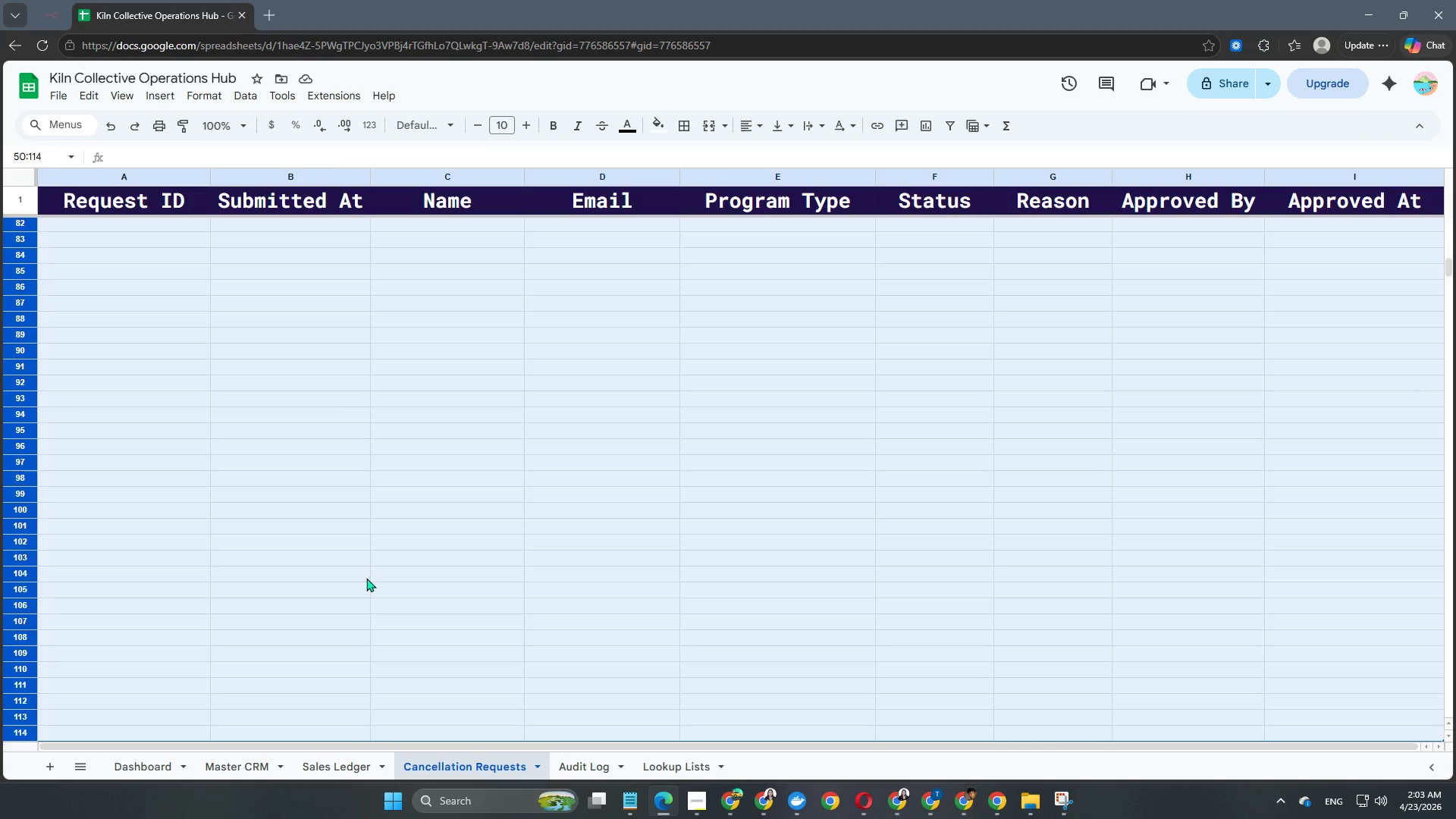 
key(Shift+ArrowDown)
 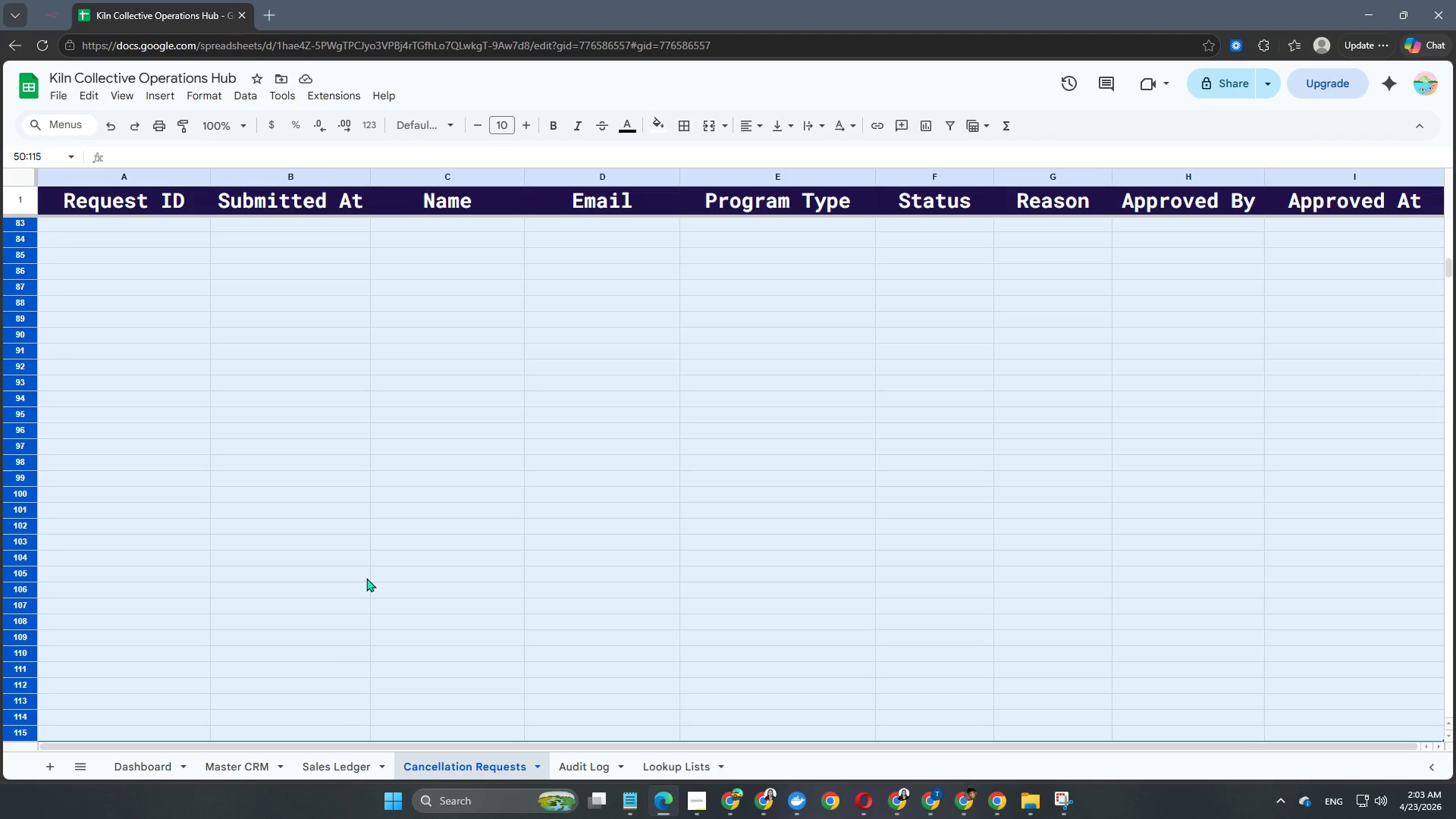 
key(Shift+ArrowDown)
 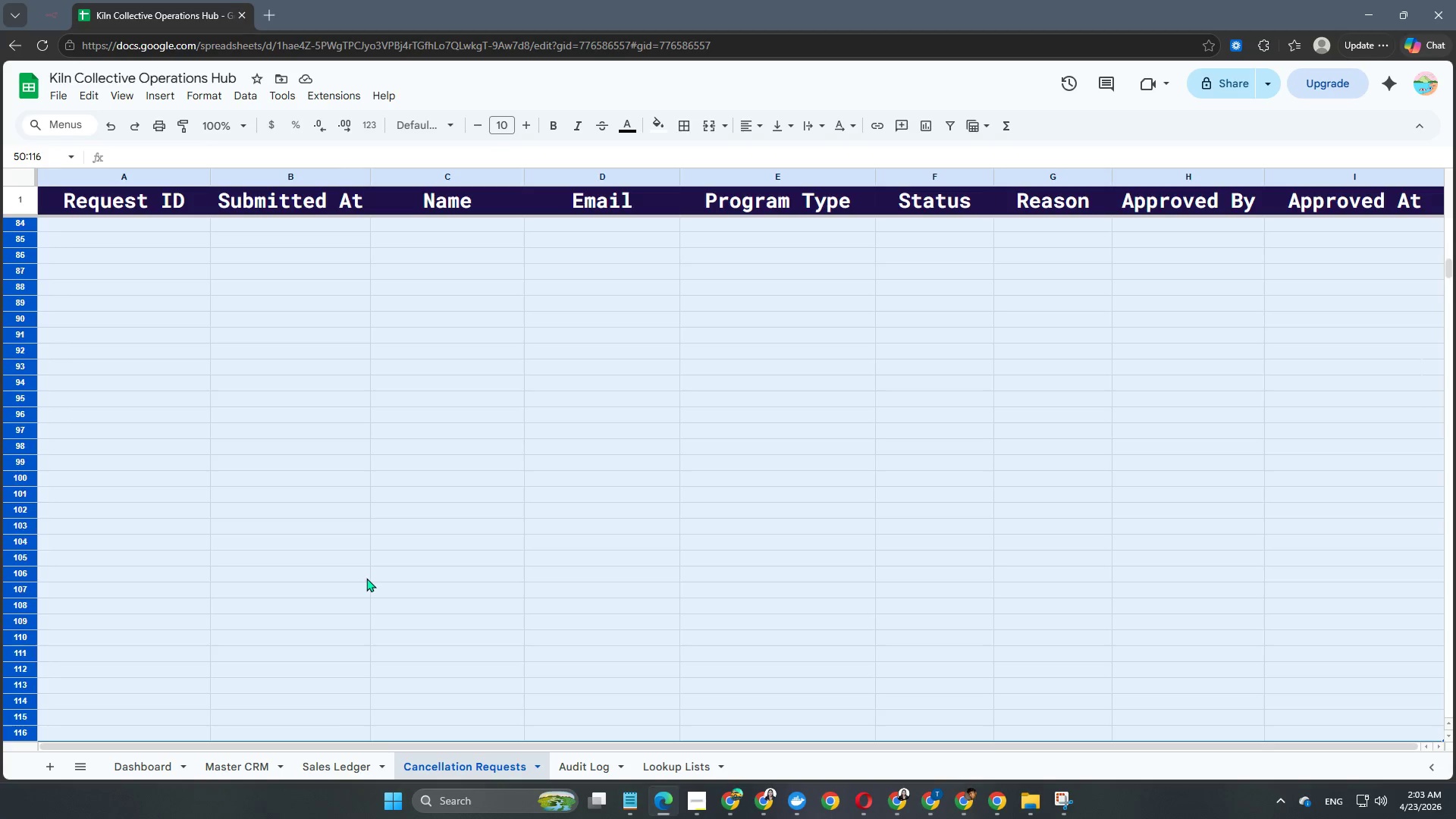 
key(Shift+ArrowDown)
 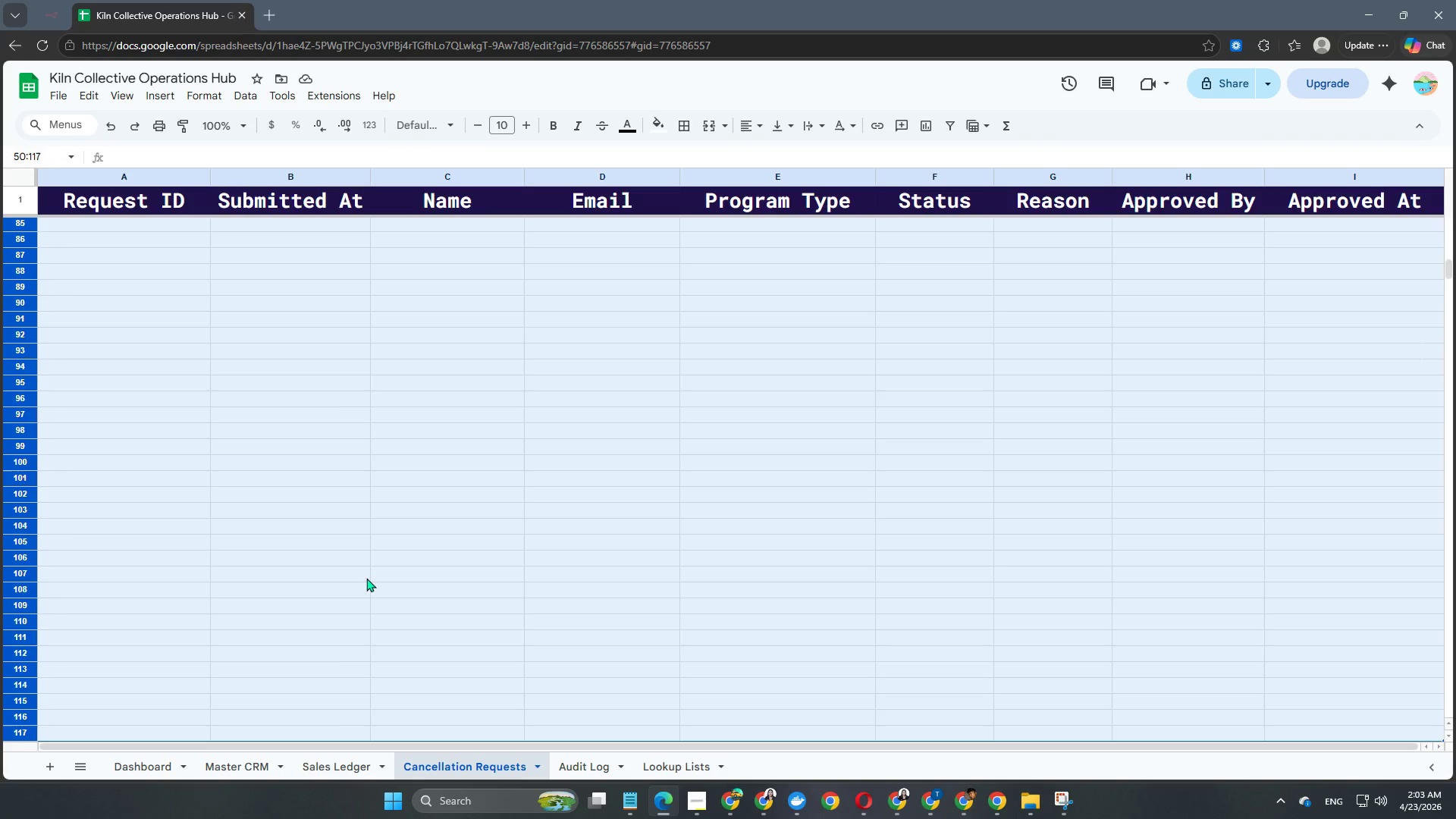 
hold_key(key=ArrowDown, duration=1.52)
 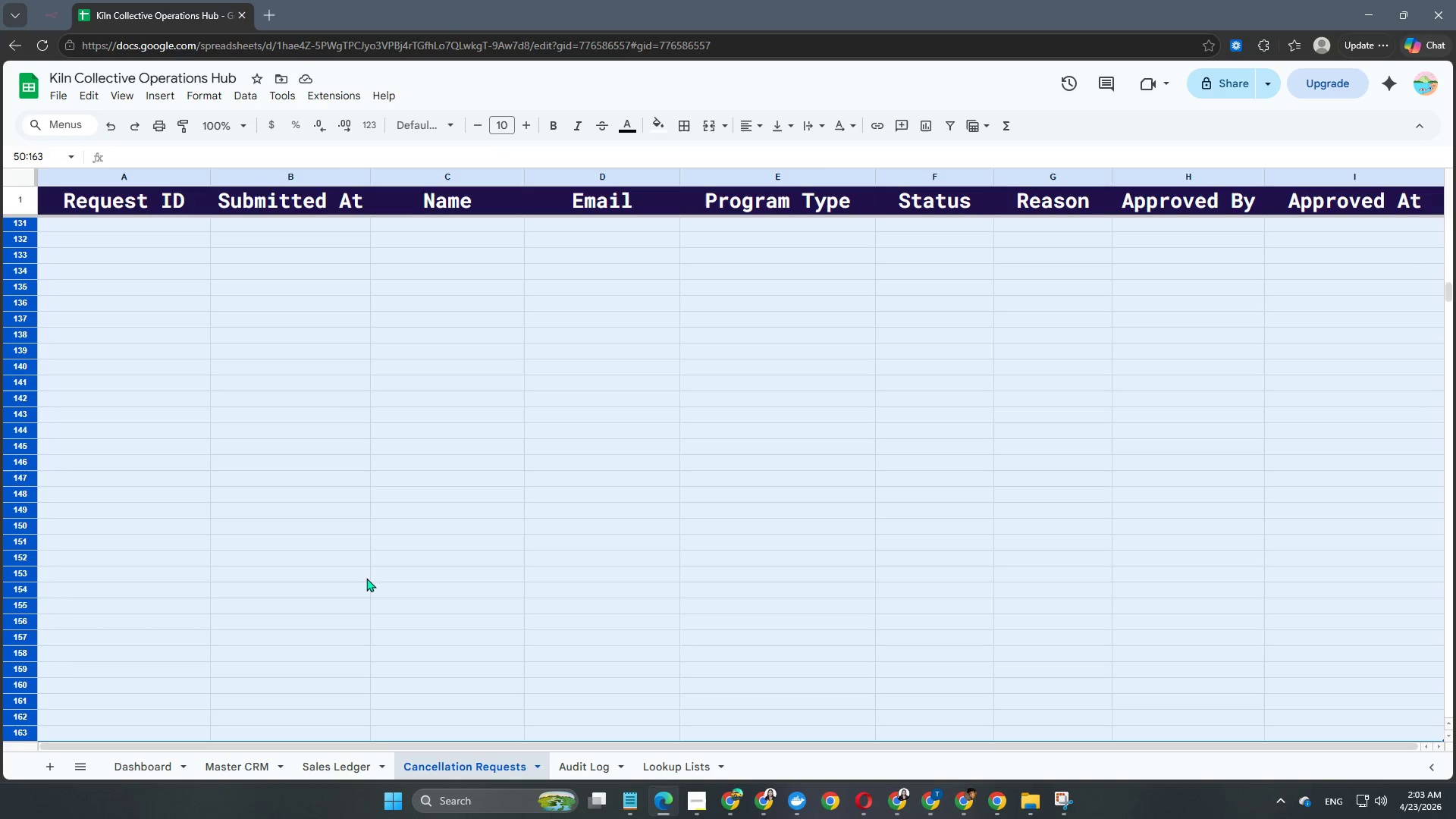 
hold_key(key=ArrowDown, duration=1.51)
 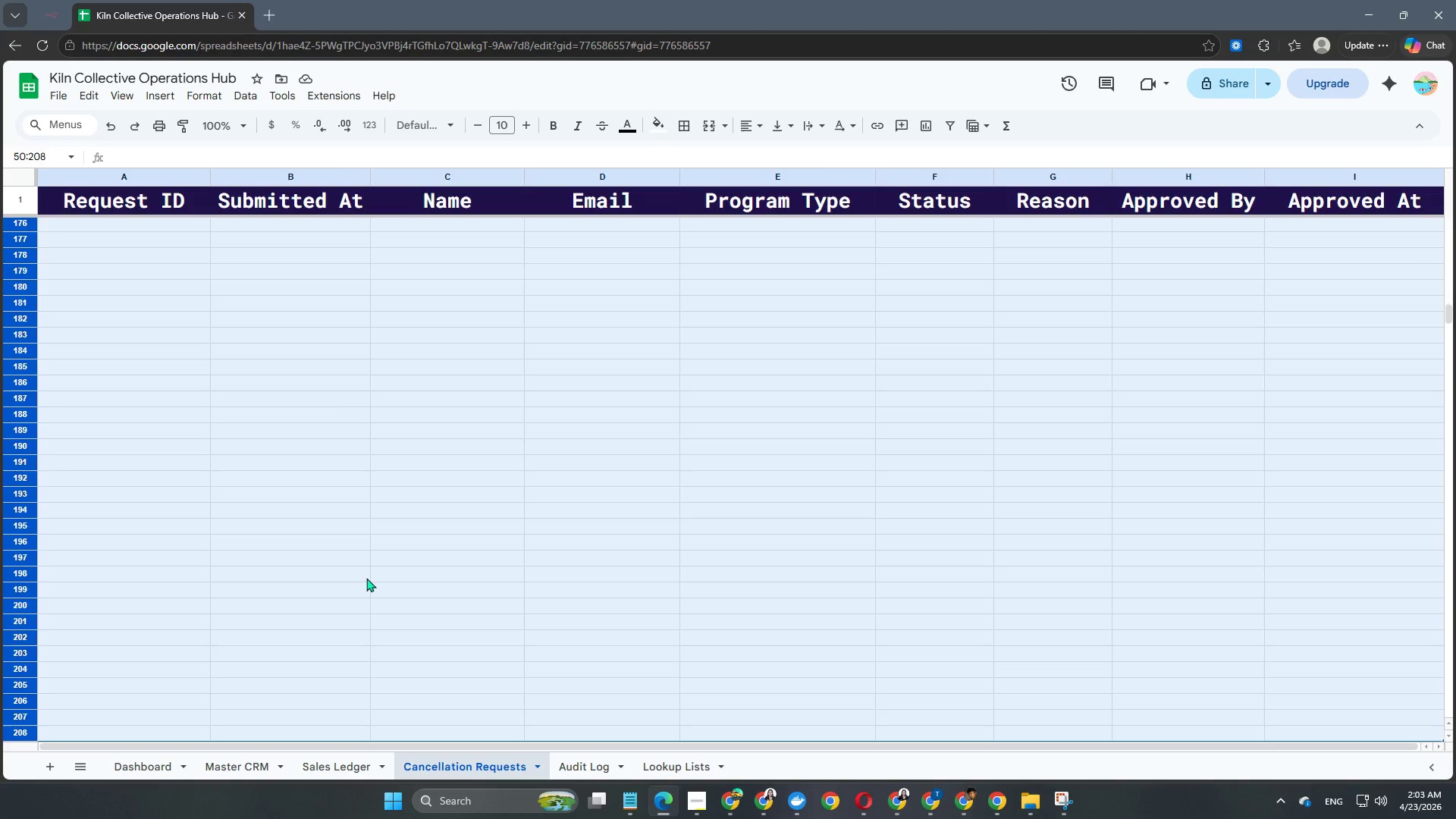 
hold_key(key=ArrowDown, duration=1.52)
 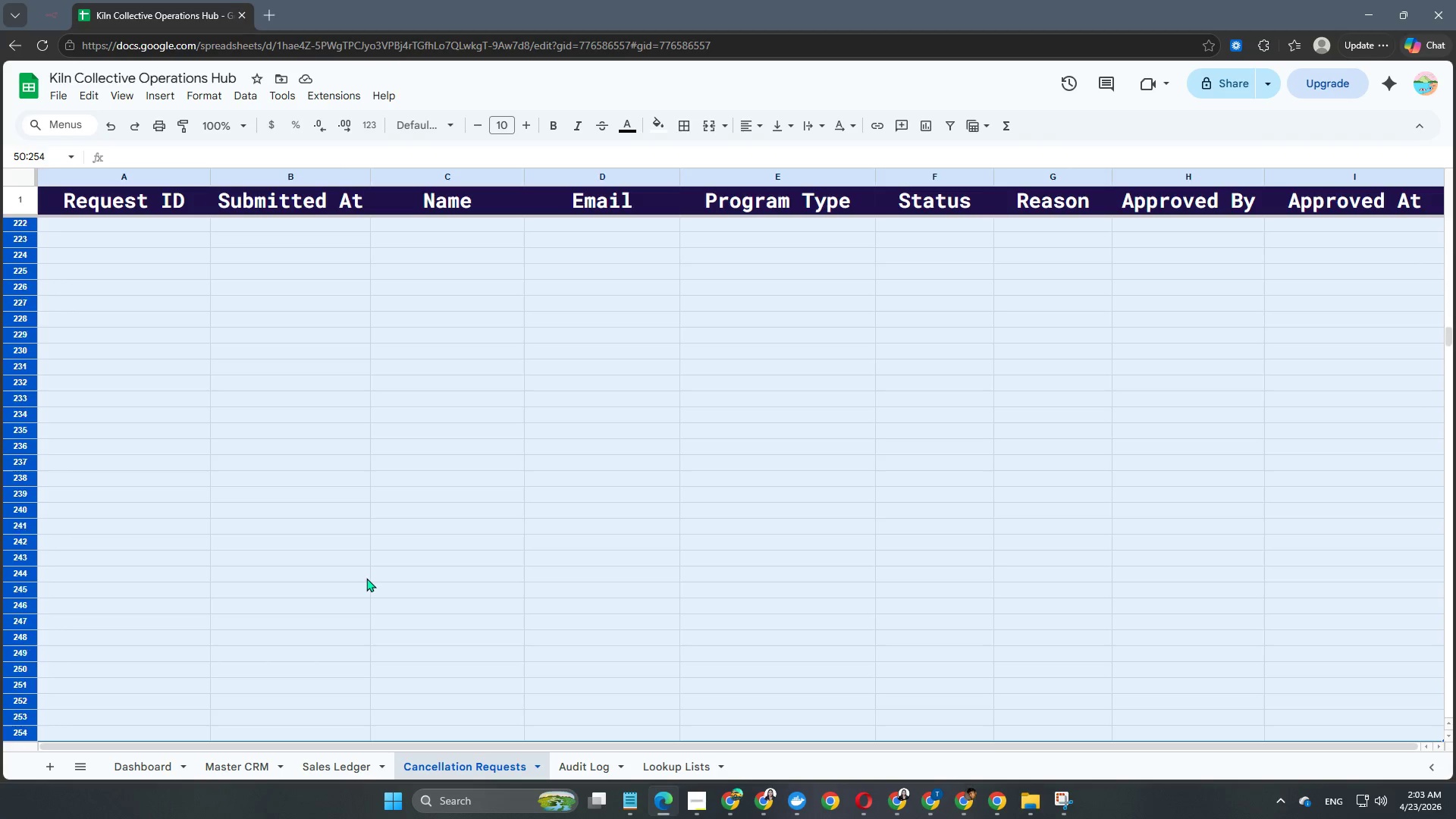 
hold_key(key=ArrowDown, duration=1.51)
 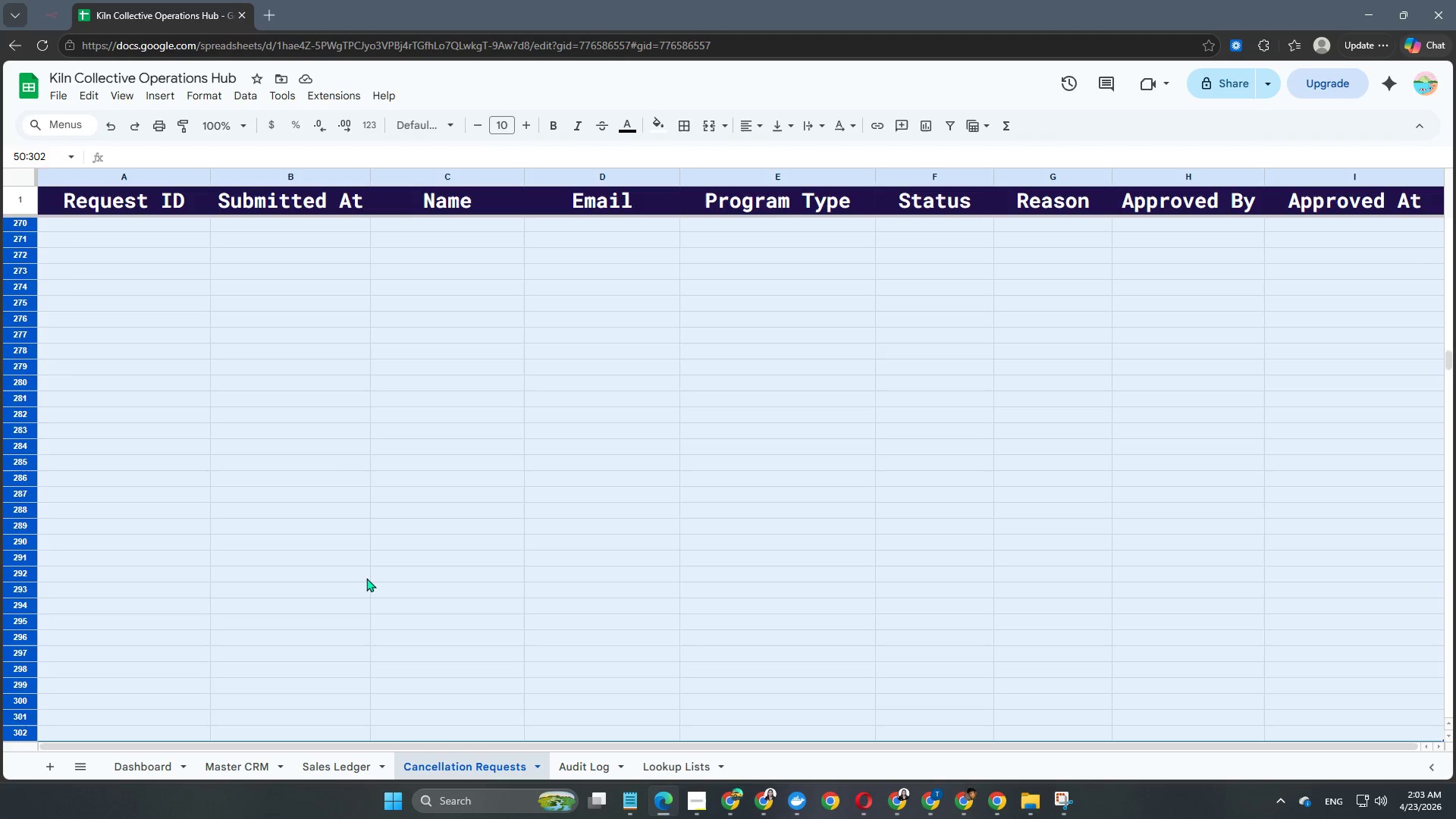 
hold_key(key=ArrowDown, duration=1.52)
 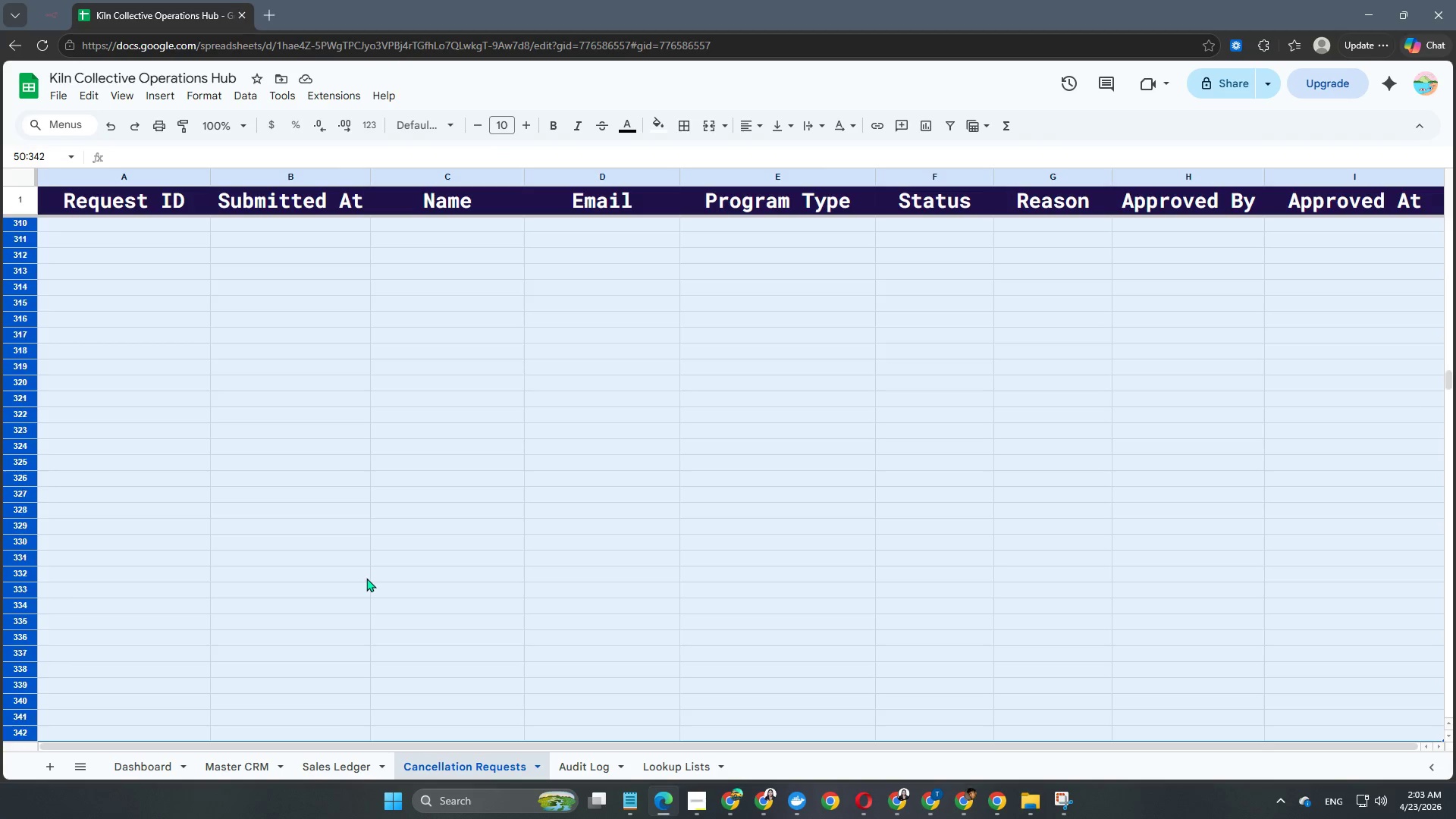 
hold_key(key=ArrowDown, duration=0.31)
 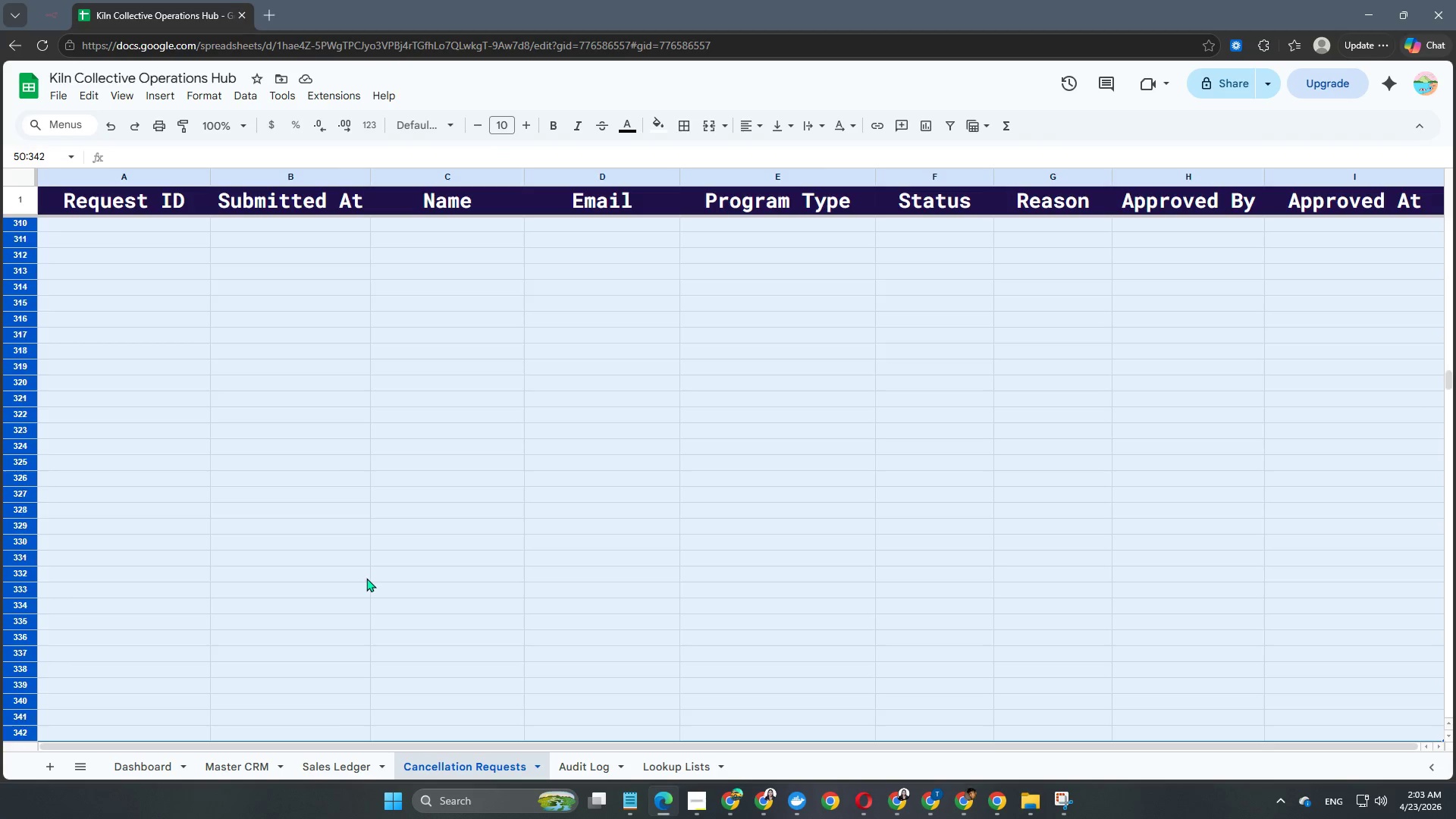 
key(Shift+ArrowDown)
 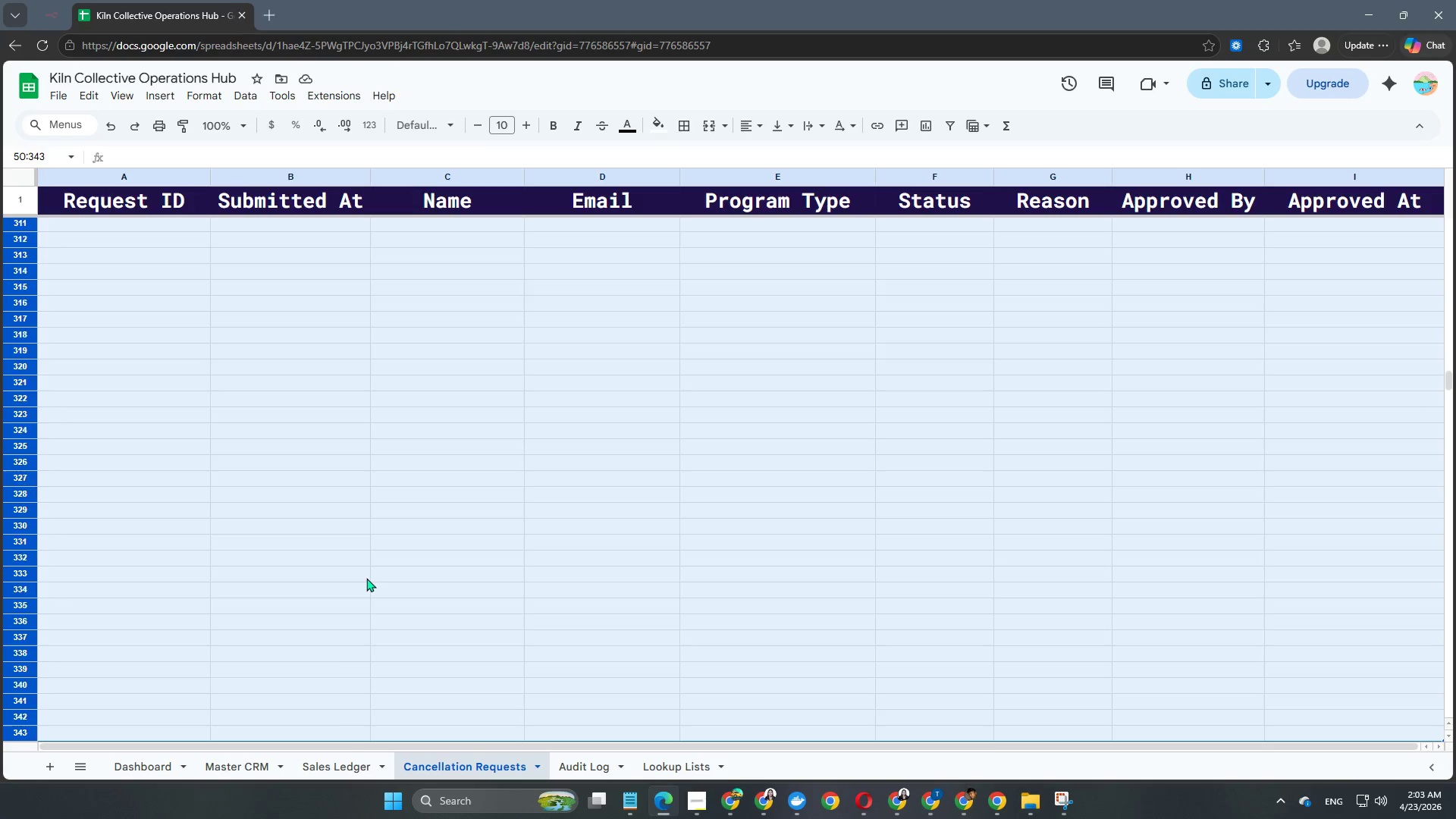 
key(Shift+ArrowDown)
 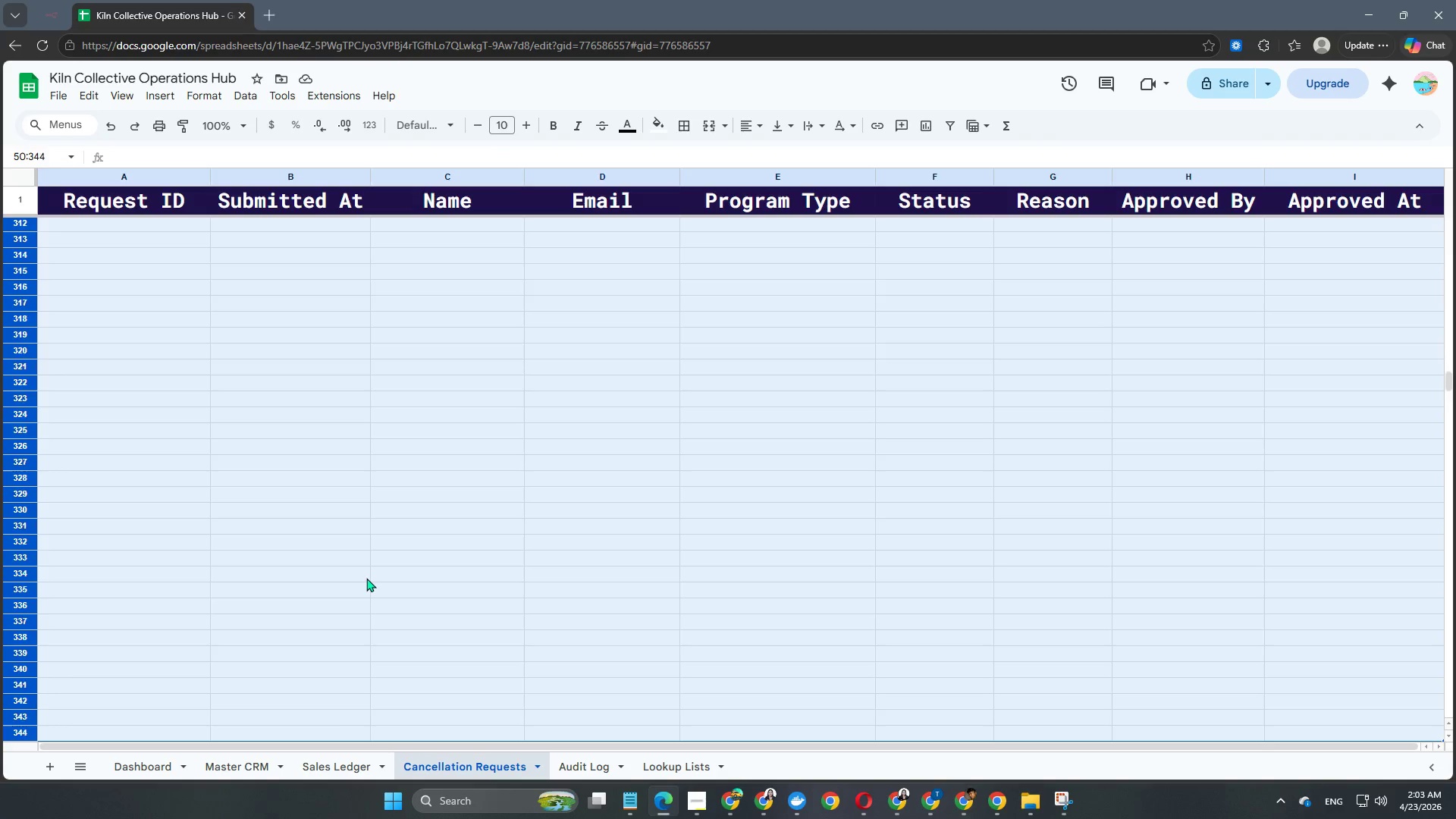 
key(Shift+ArrowDown)
 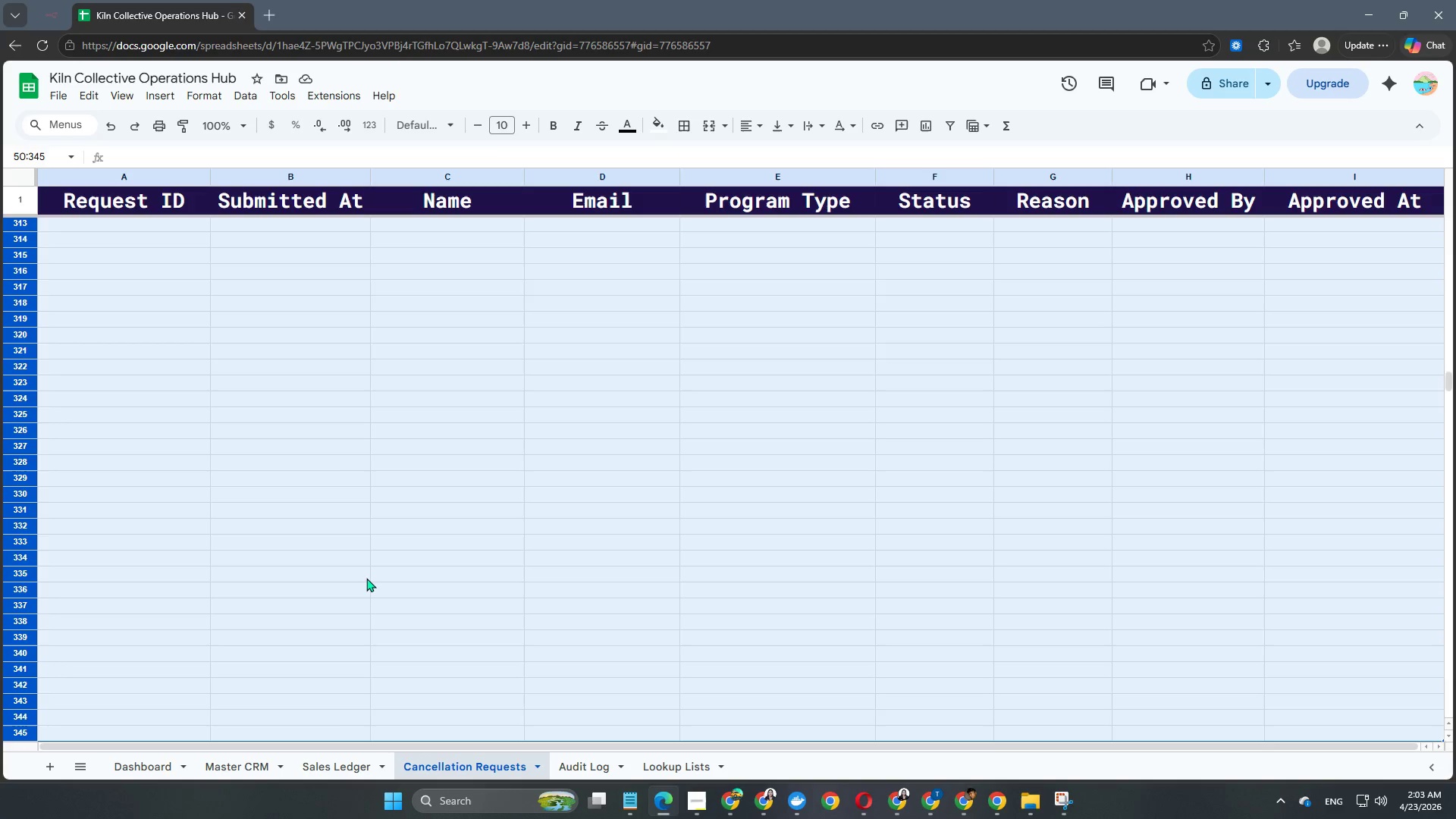 
hold_key(key=ArrowDown, duration=1.5)
 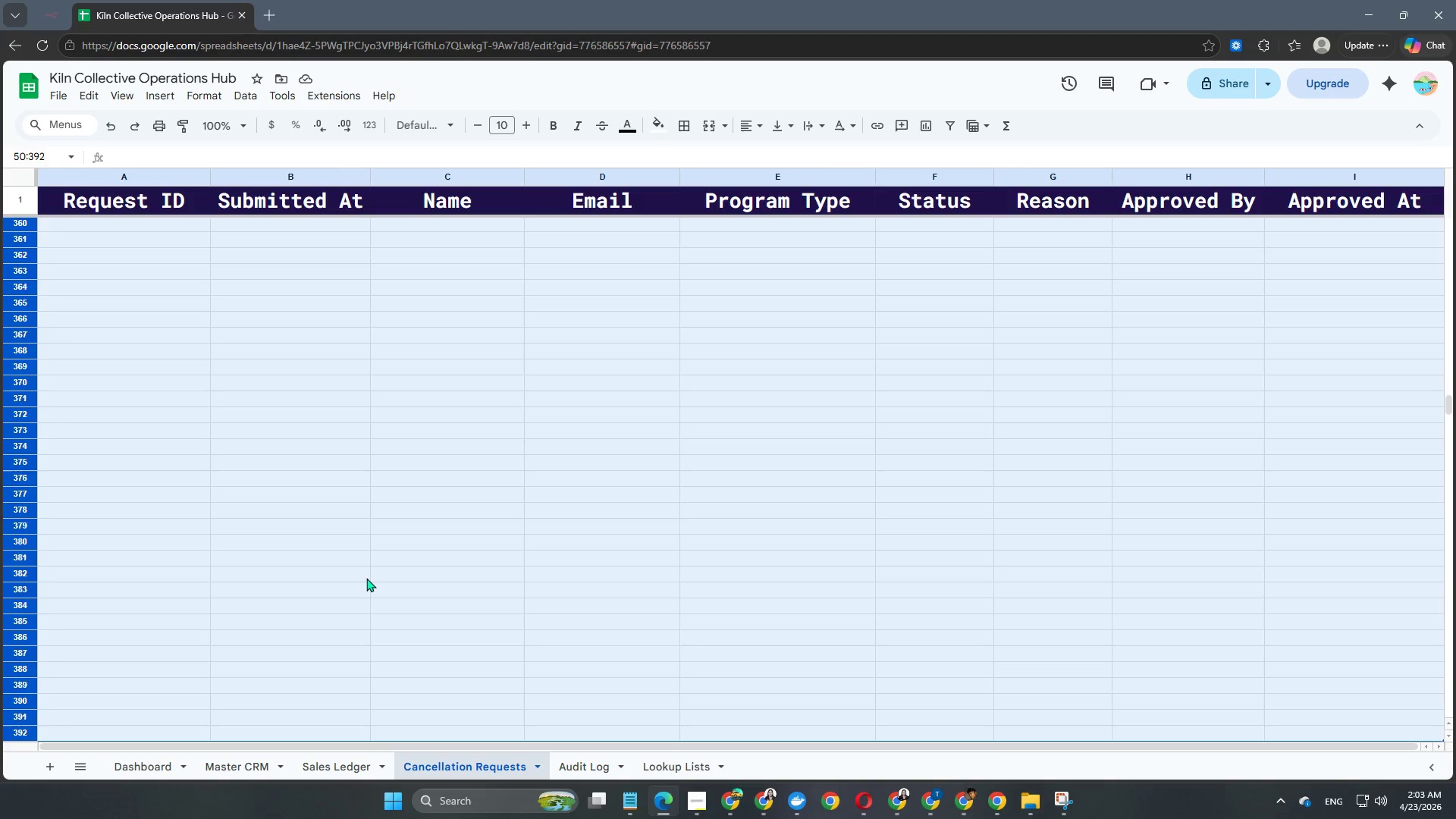 
hold_key(key=ArrowDown, duration=1.52)
 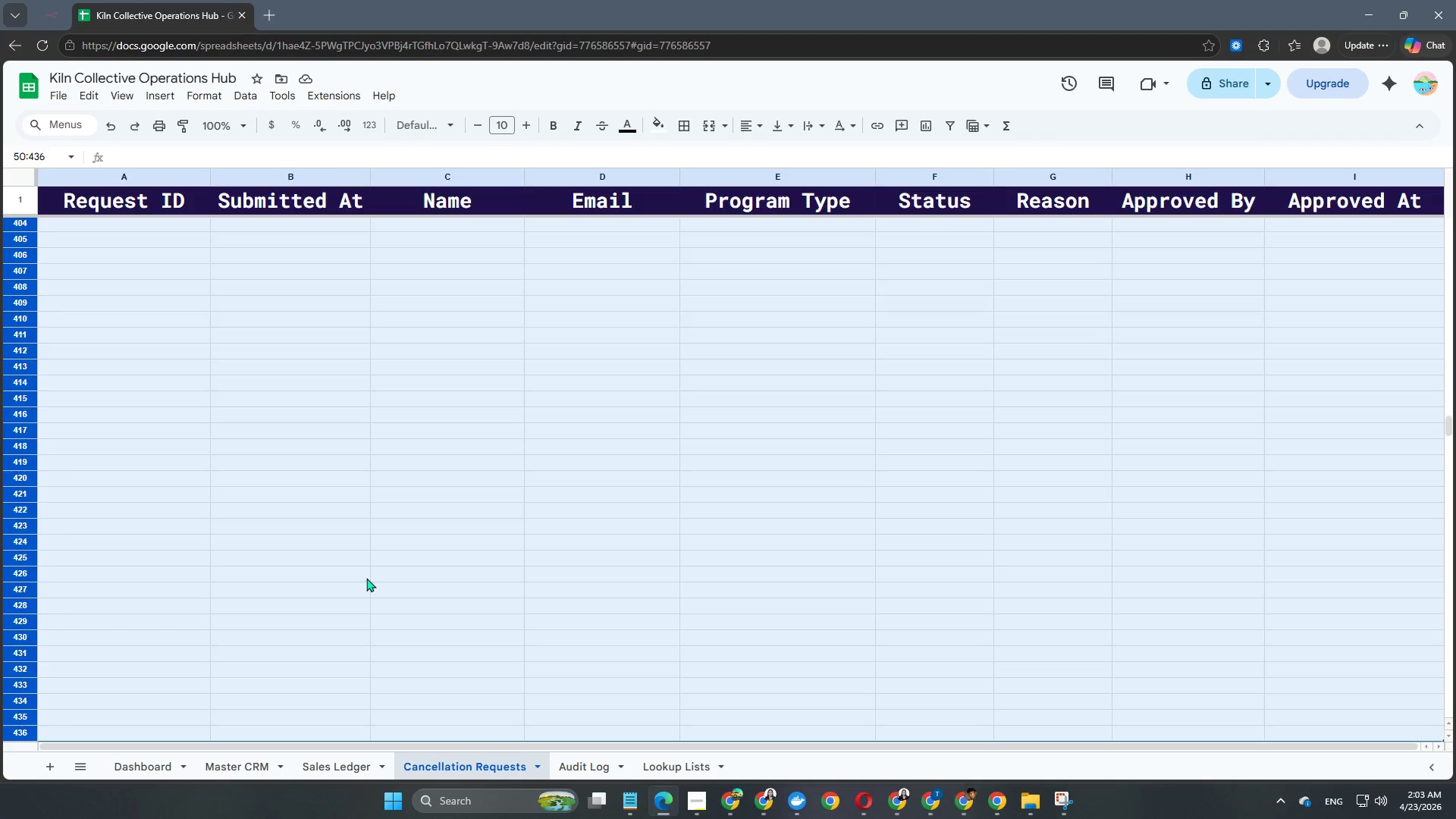 
hold_key(key=ArrowDown, duration=1.51)
 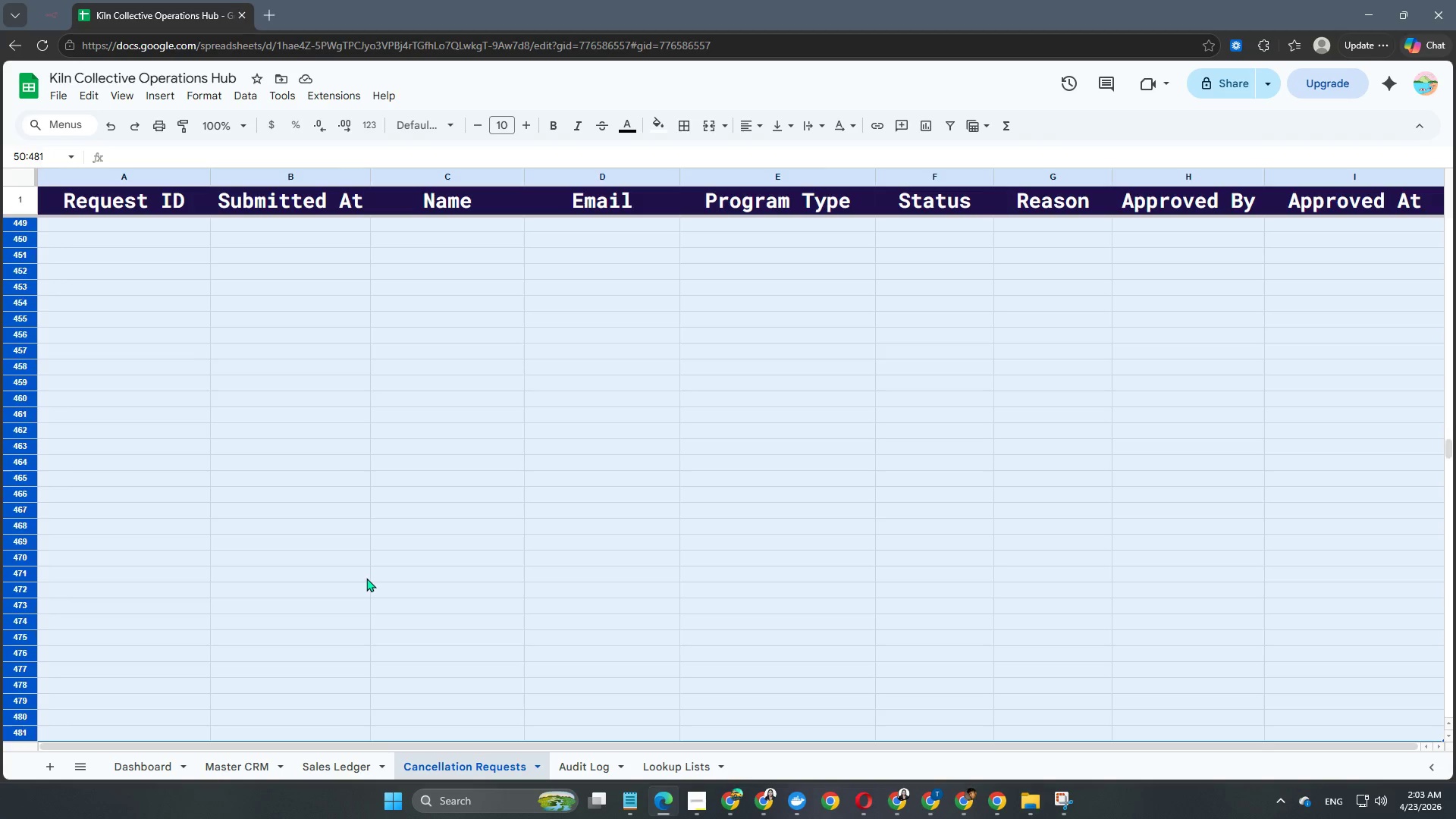 
hold_key(key=ArrowDown, duration=1.5)
 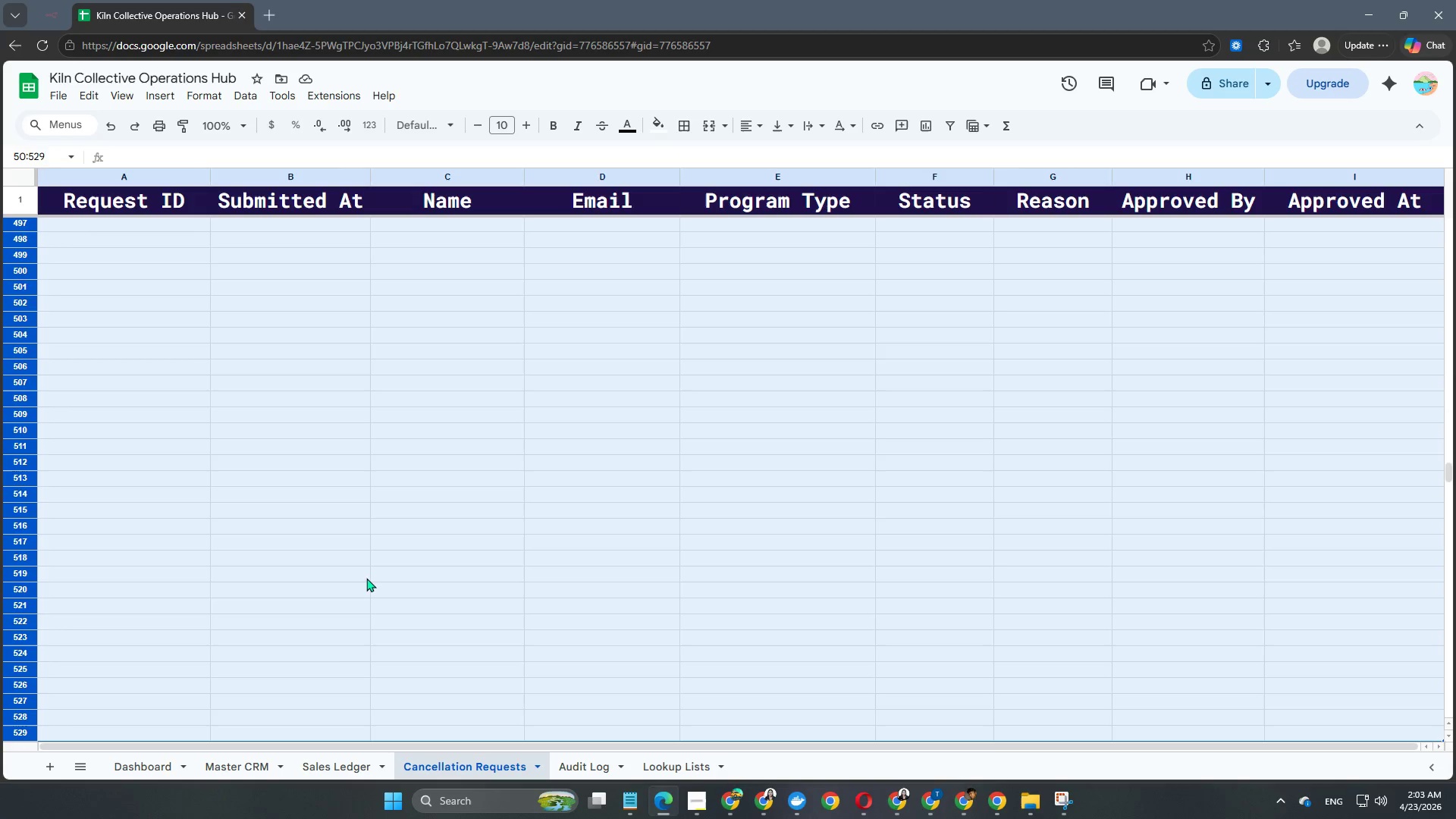 
hold_key(key=ArrowDown, duration=1.5)
 